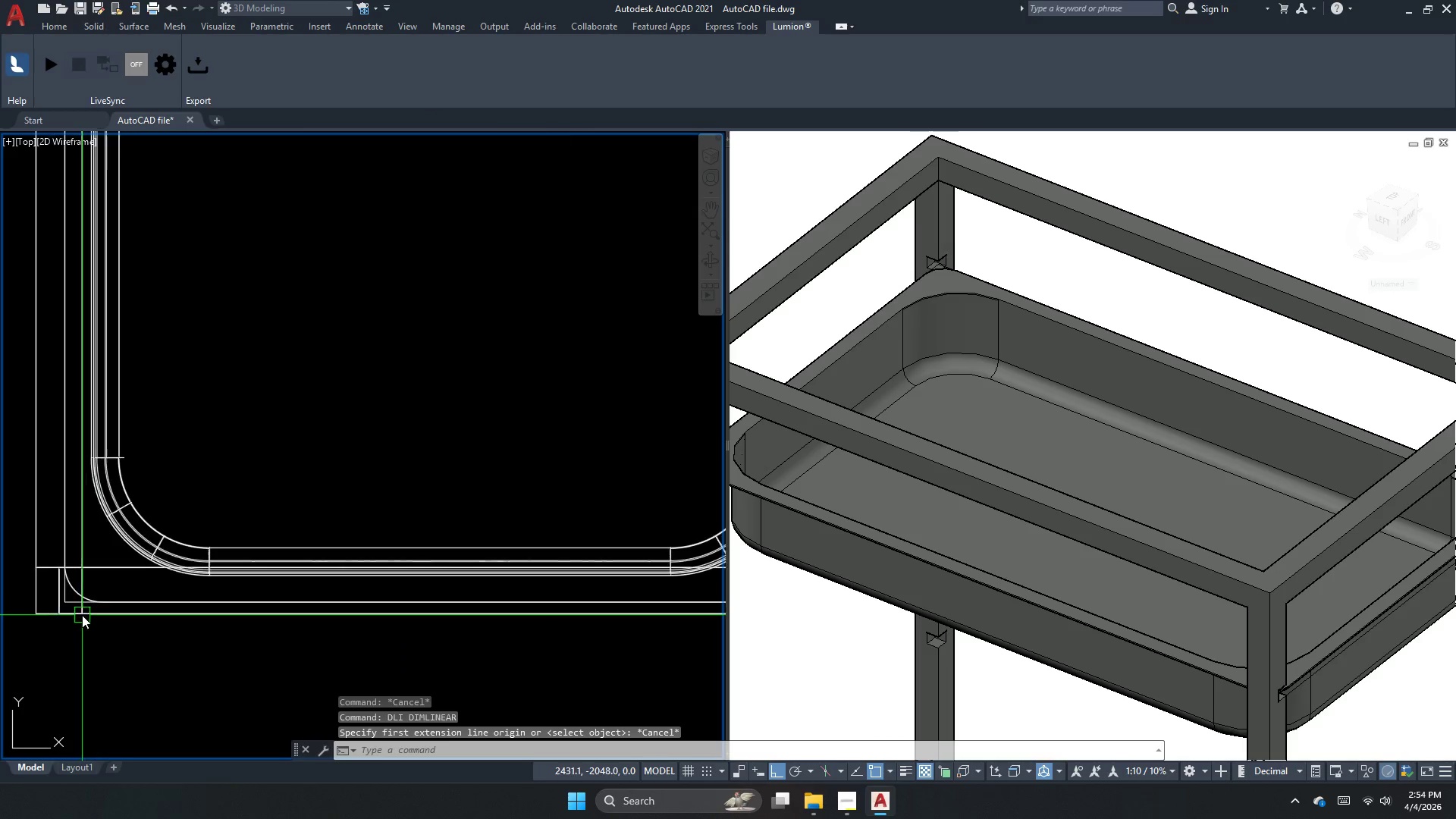 
key(Escape)
 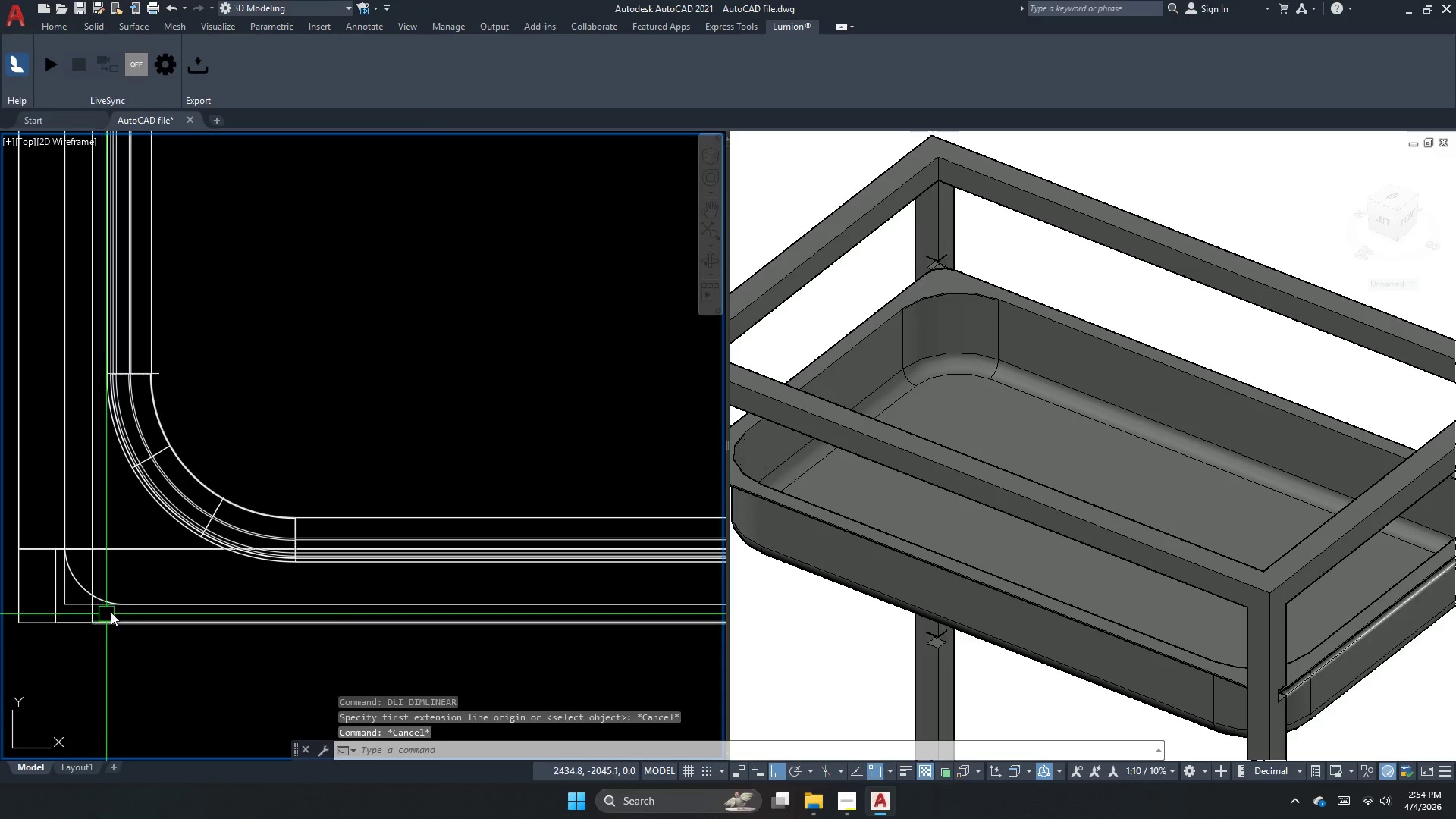 
scroll: coordinate [64, 600], scroll_direction: up, amount: 2.0
 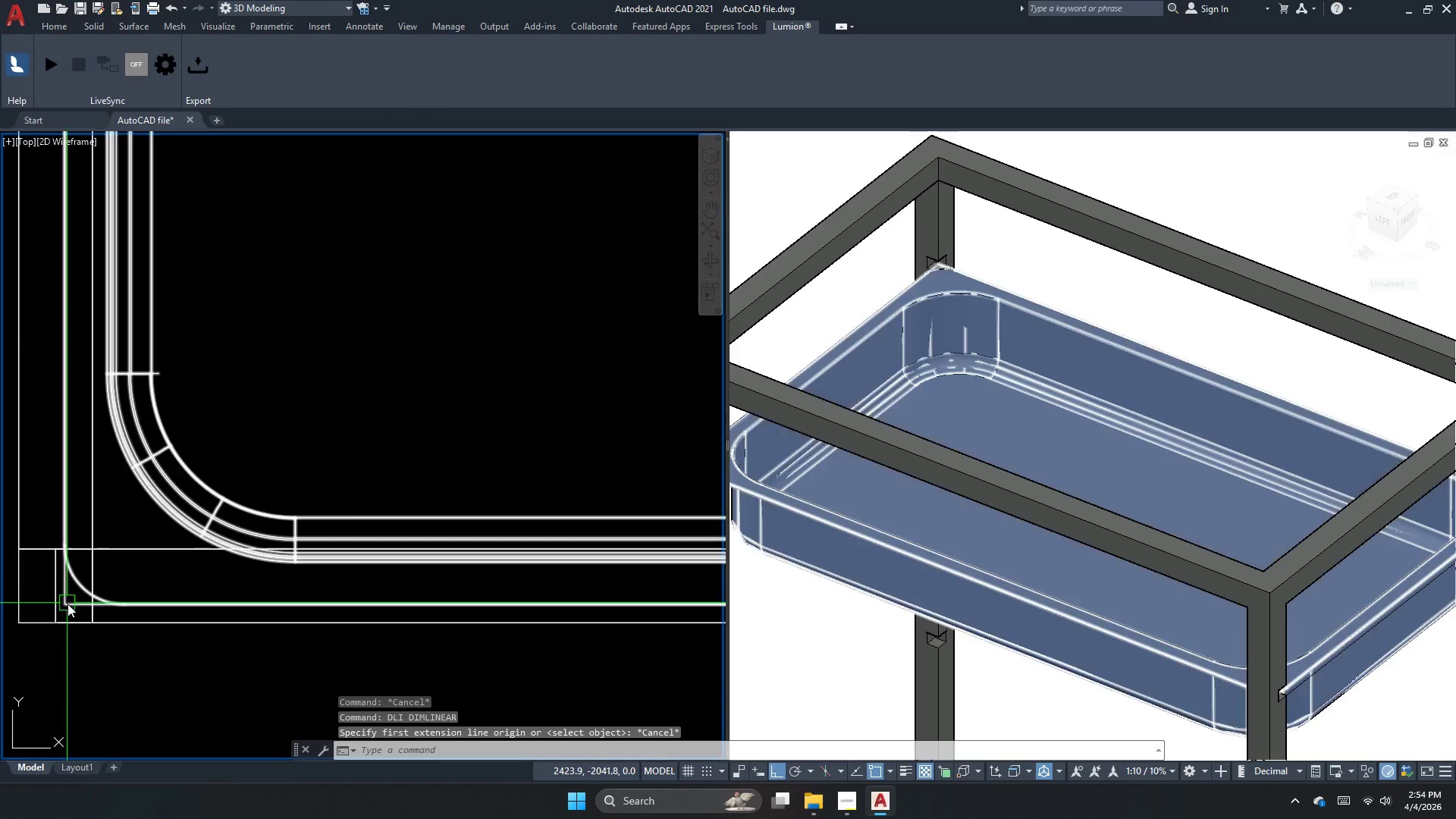 
key(Escape)
 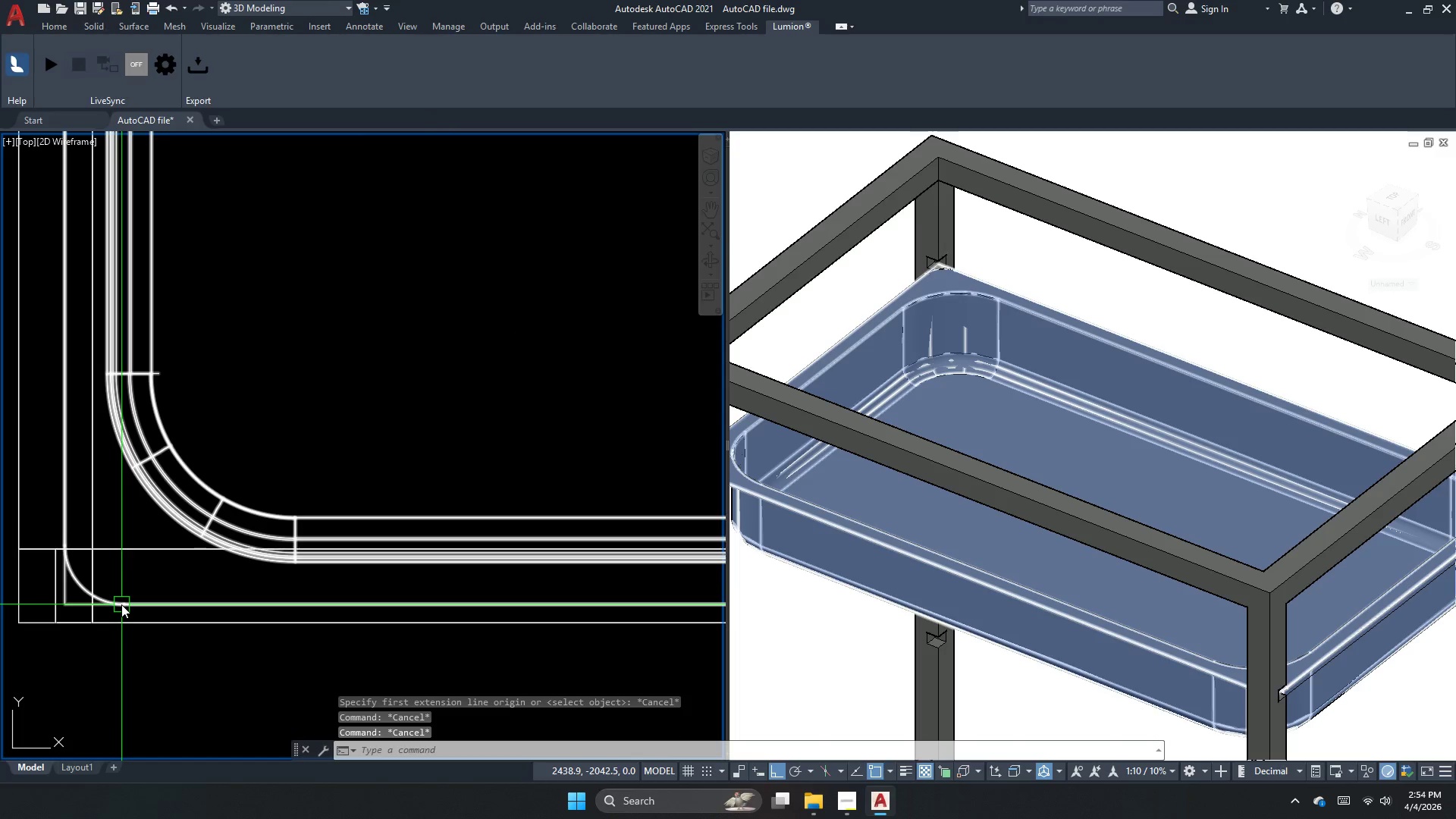 
key(Escape)
 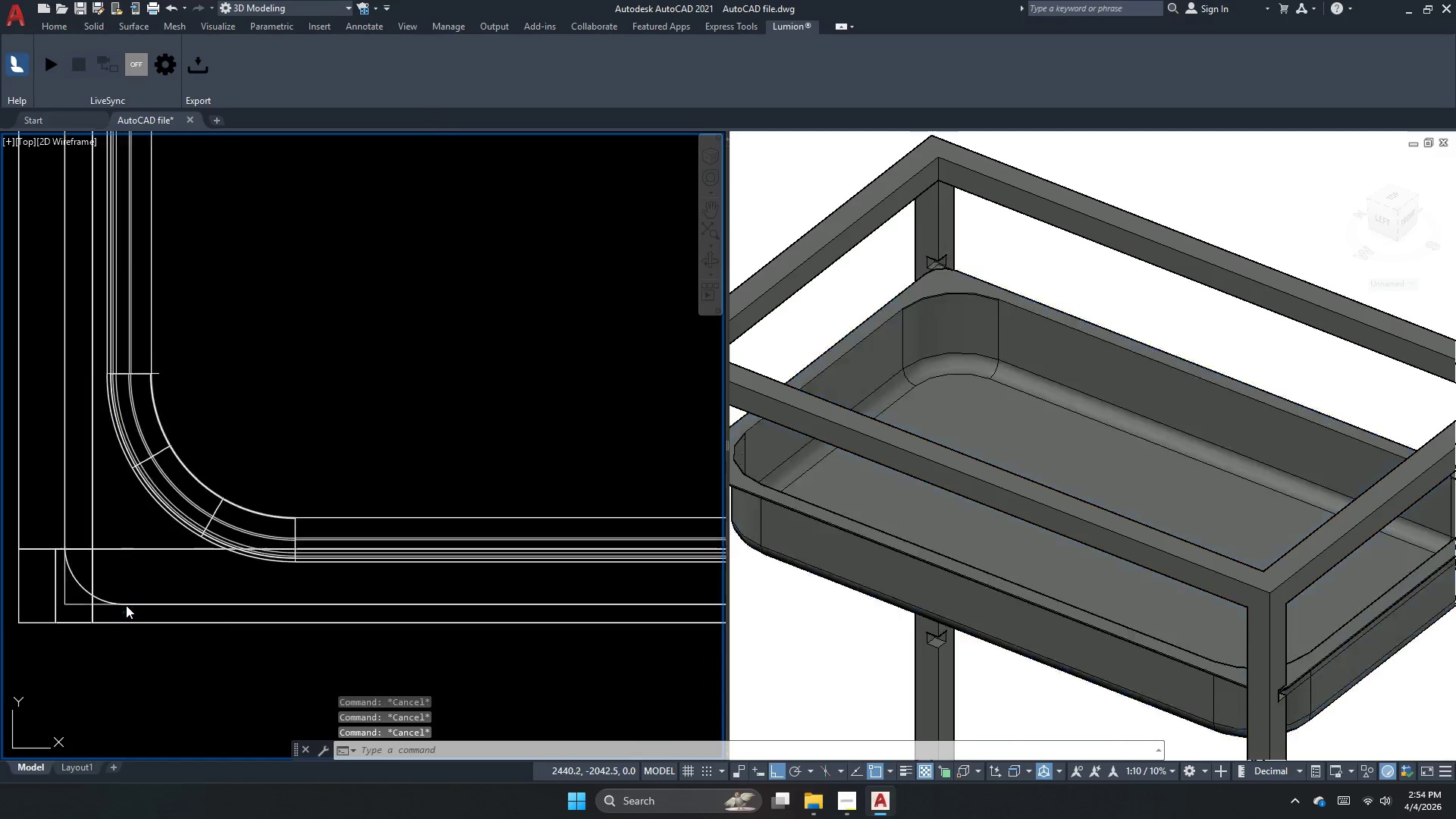 
left_click([126, 605])
 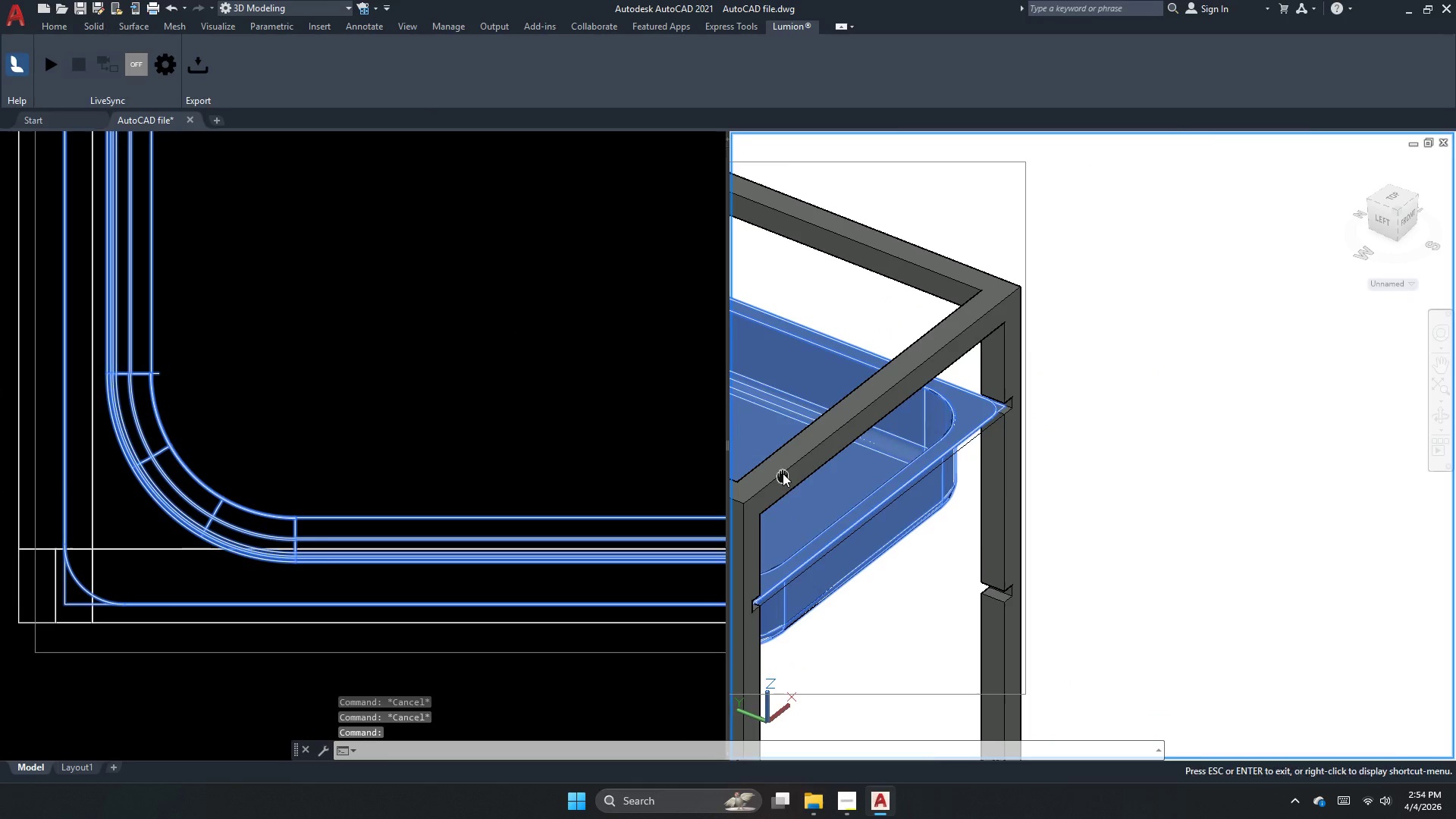 
key(Escape)
 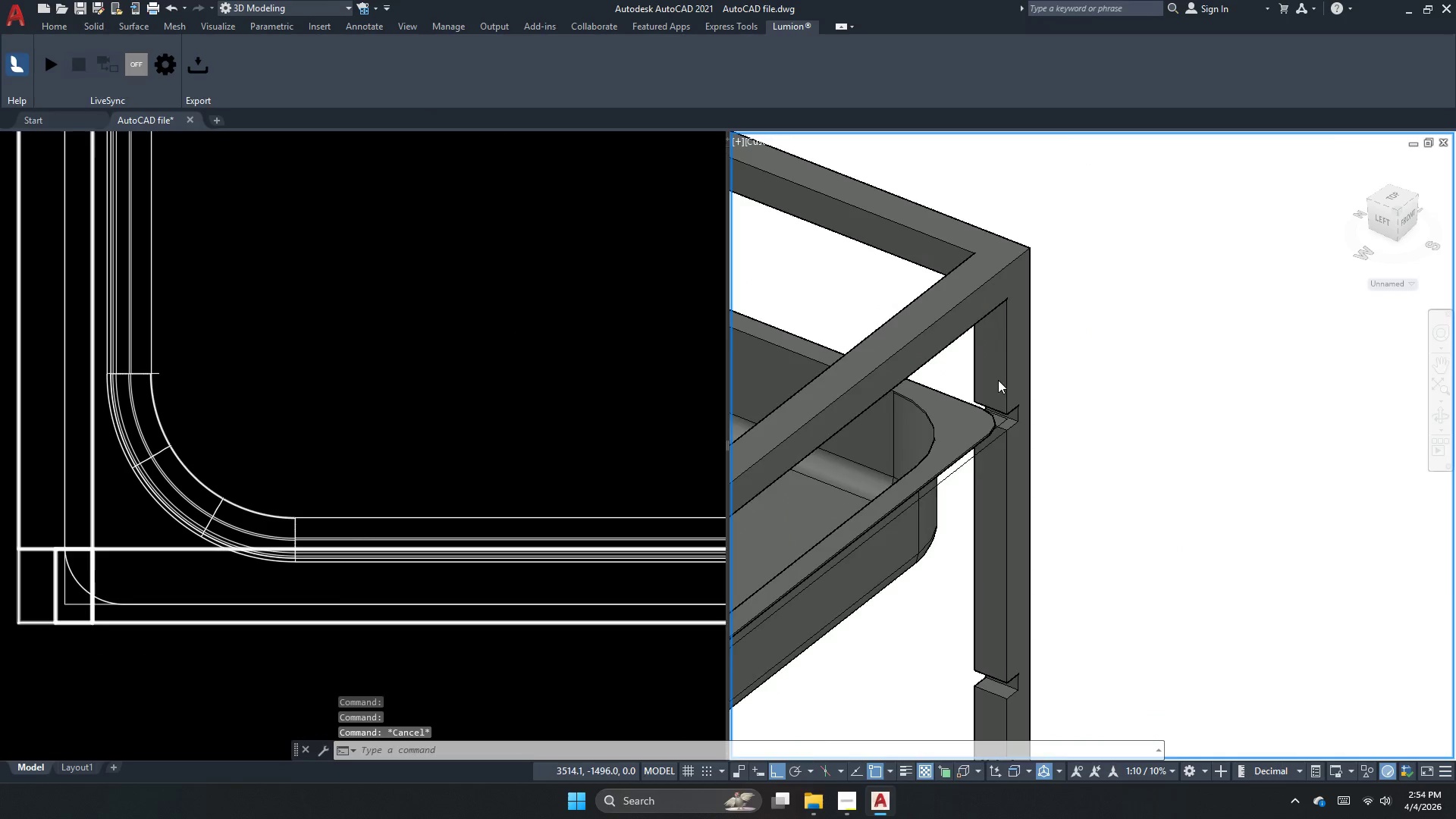 
key(Escape)
 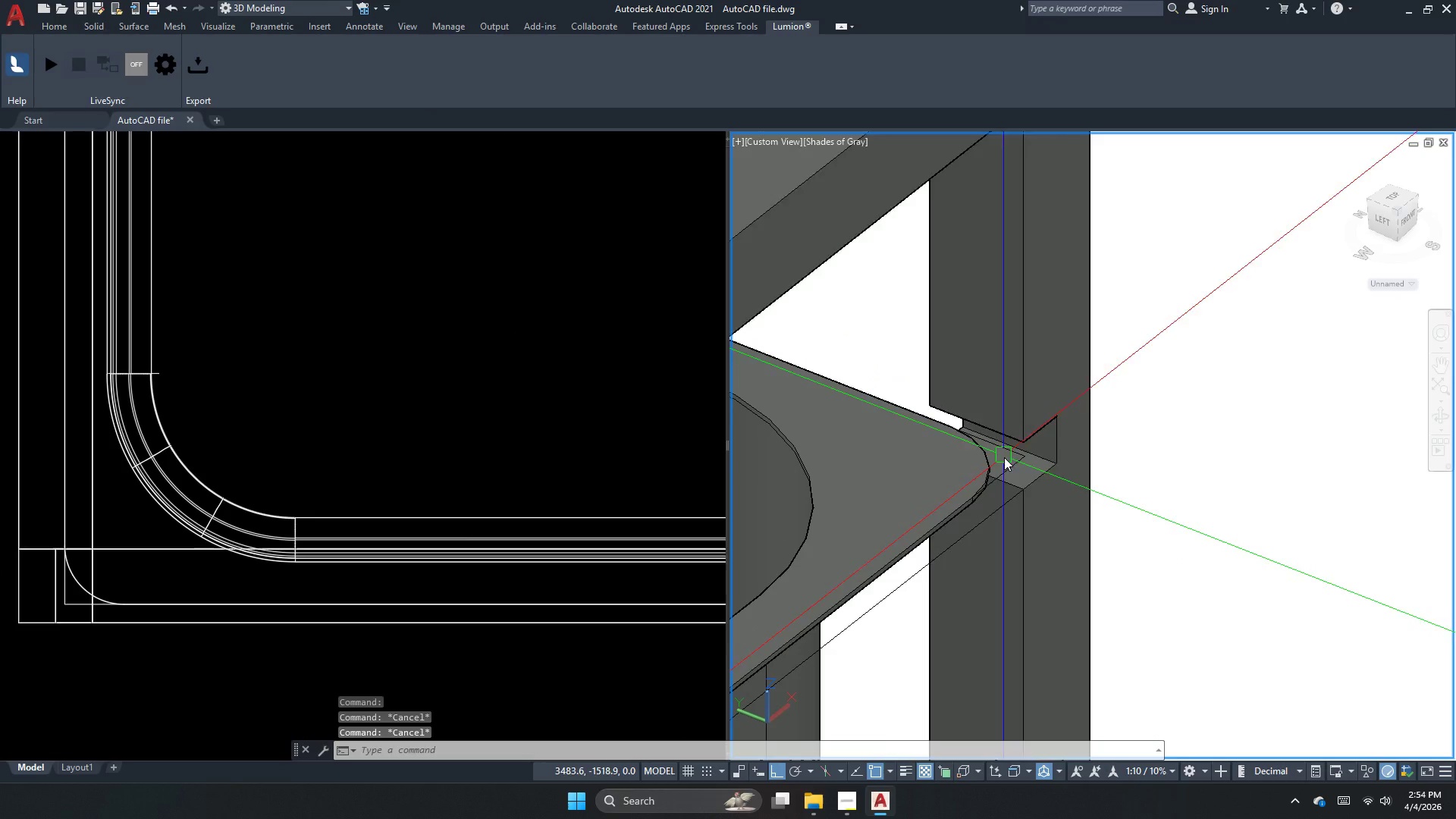 
key(Escape)
 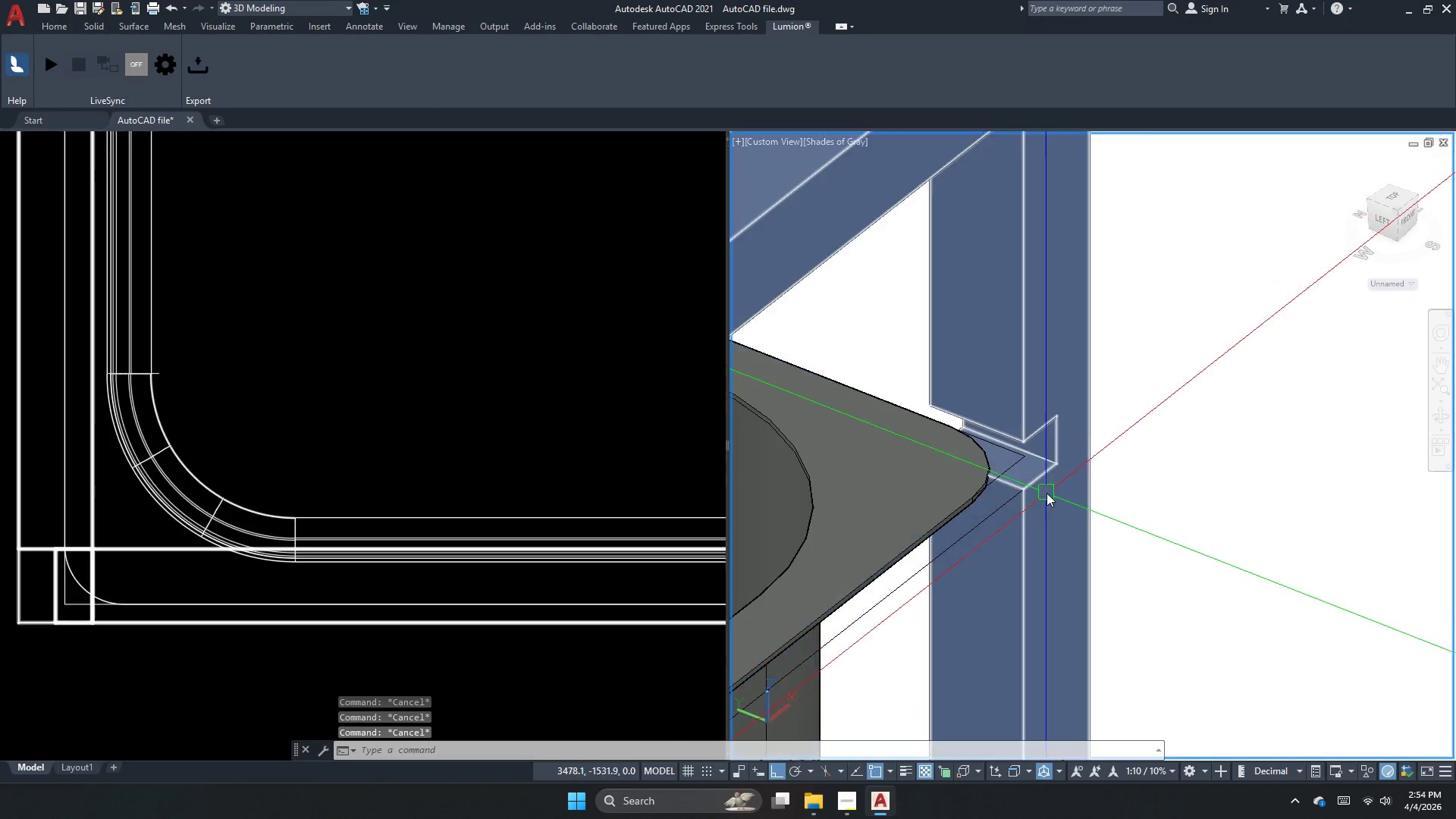 
scroll: coordinate [1005, 431], scroll_direction: up, amount: 4.0
 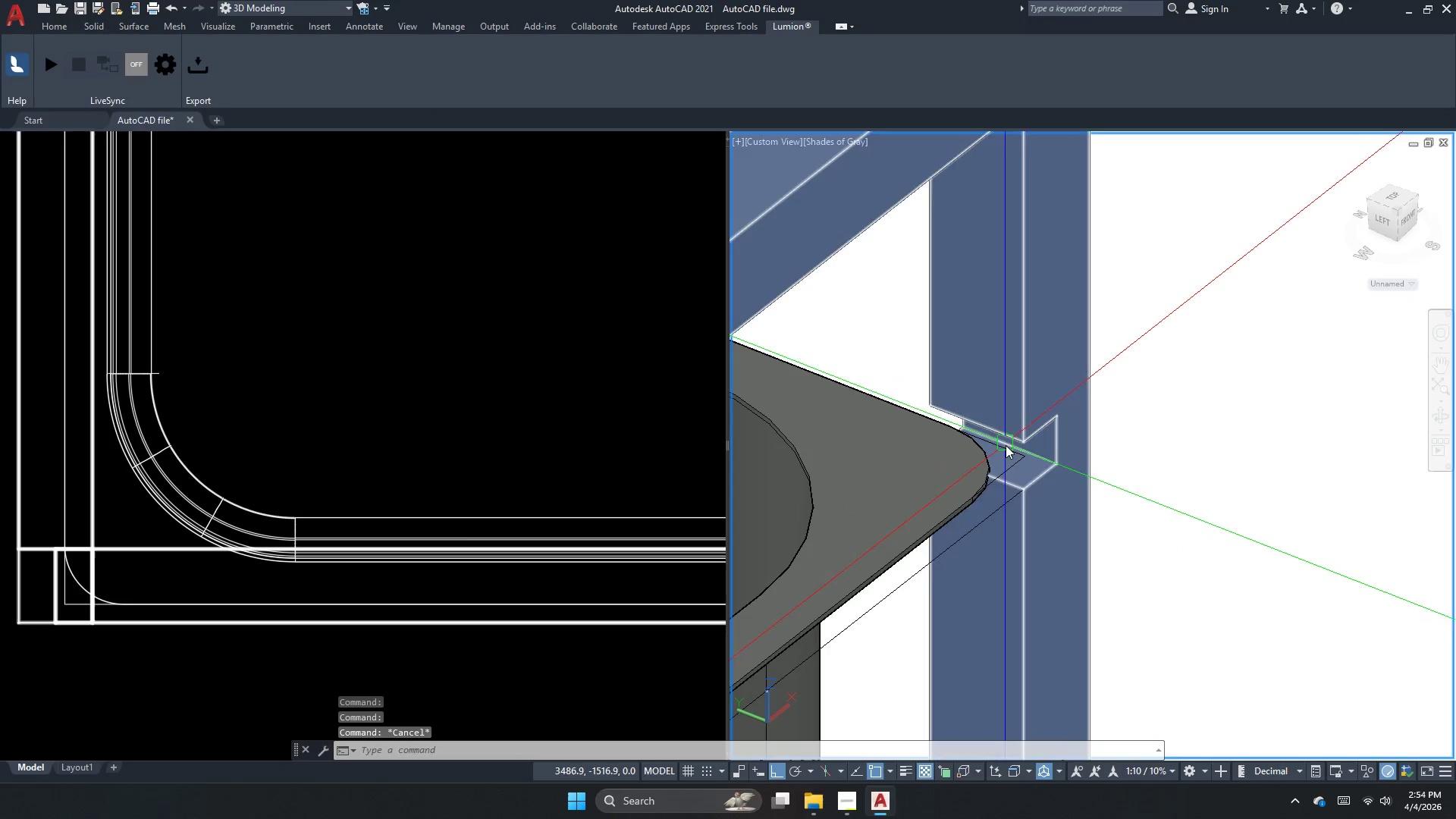 
key(Escape)
key(Escape)
key(Escape)
key(Escape)
key(Escape)
key(Escape)
type(xl )
 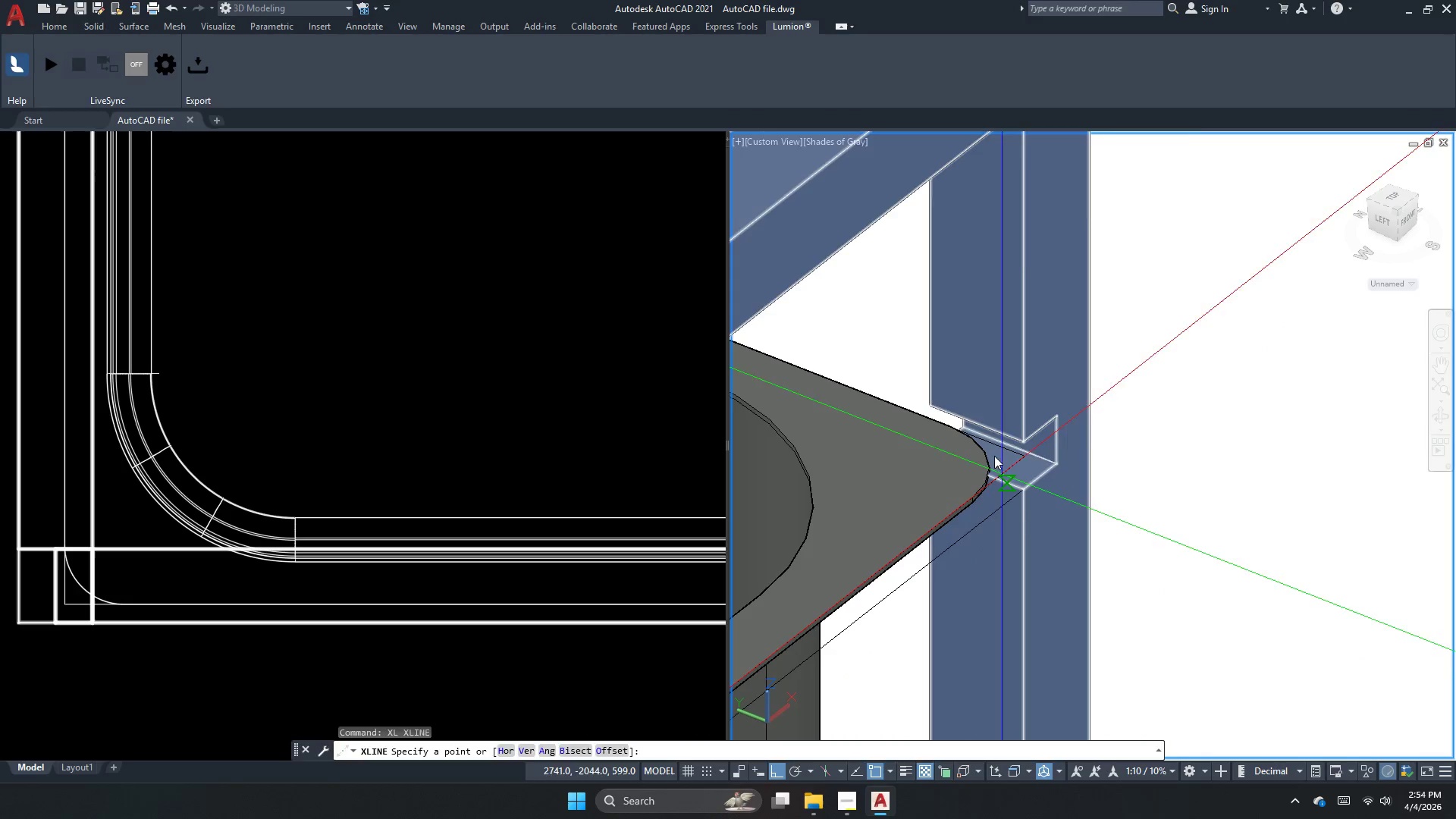 
key(Escape)
 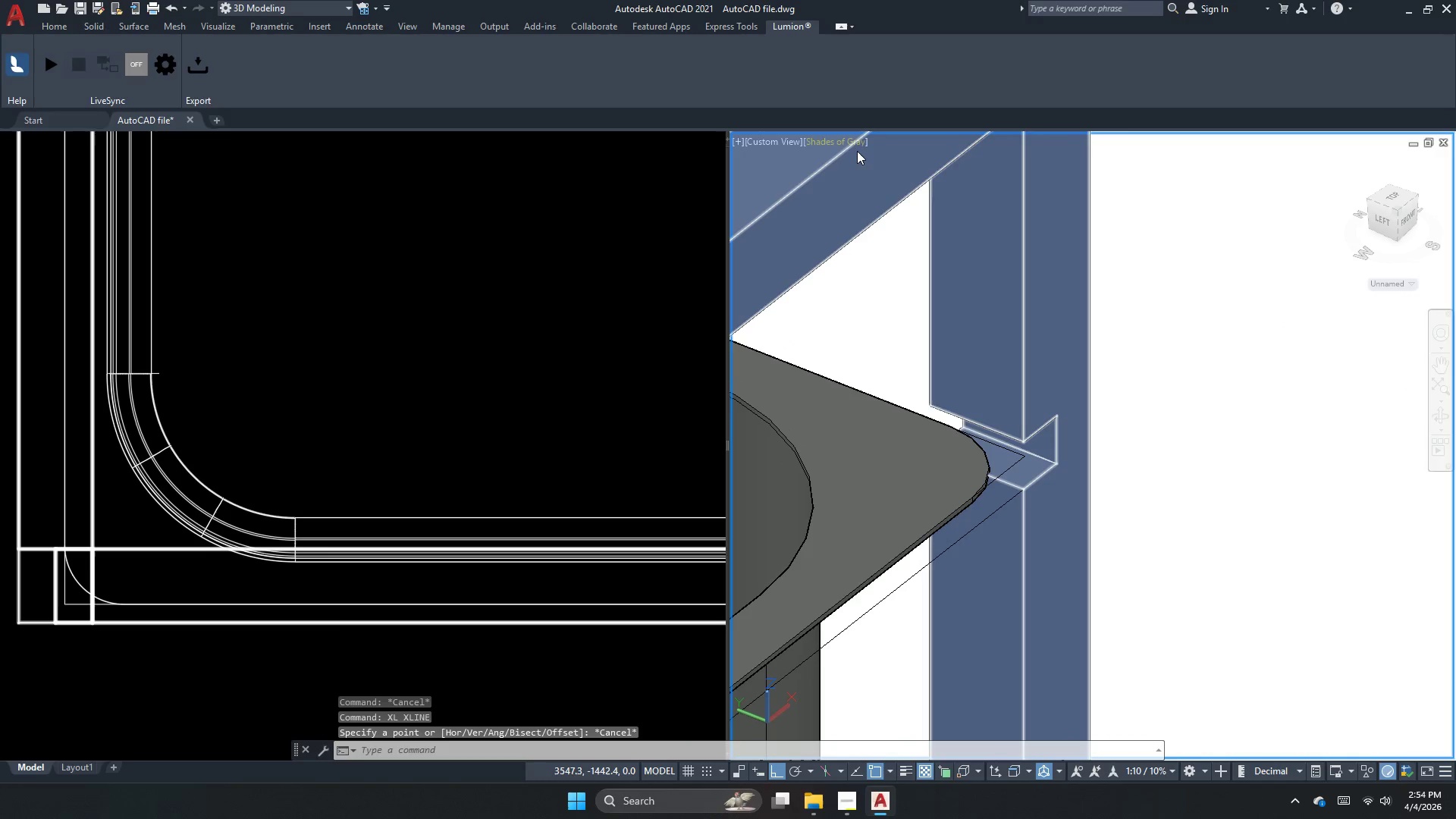 
left_click([857, 150])
 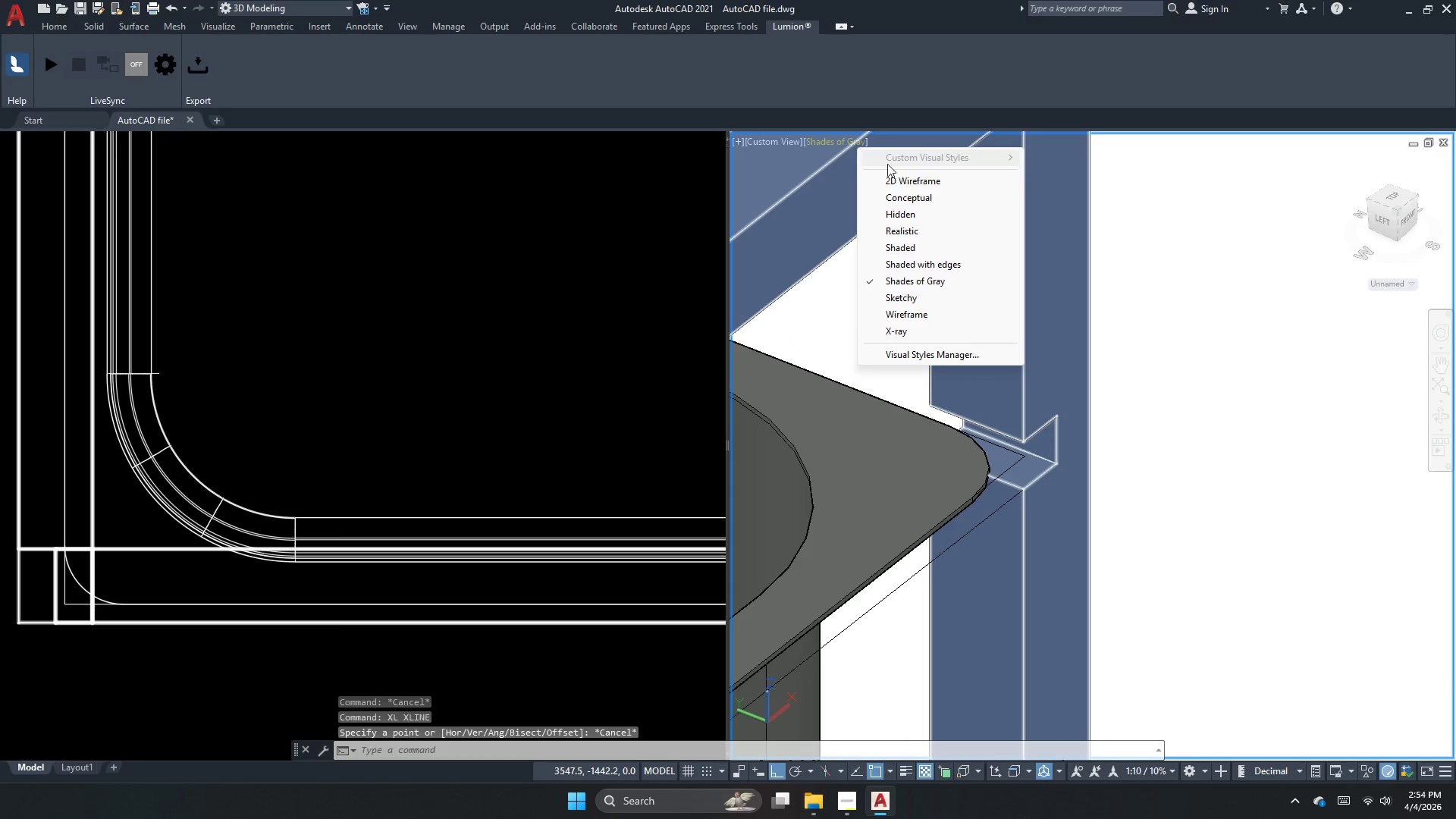 
left_click([894, 177])
 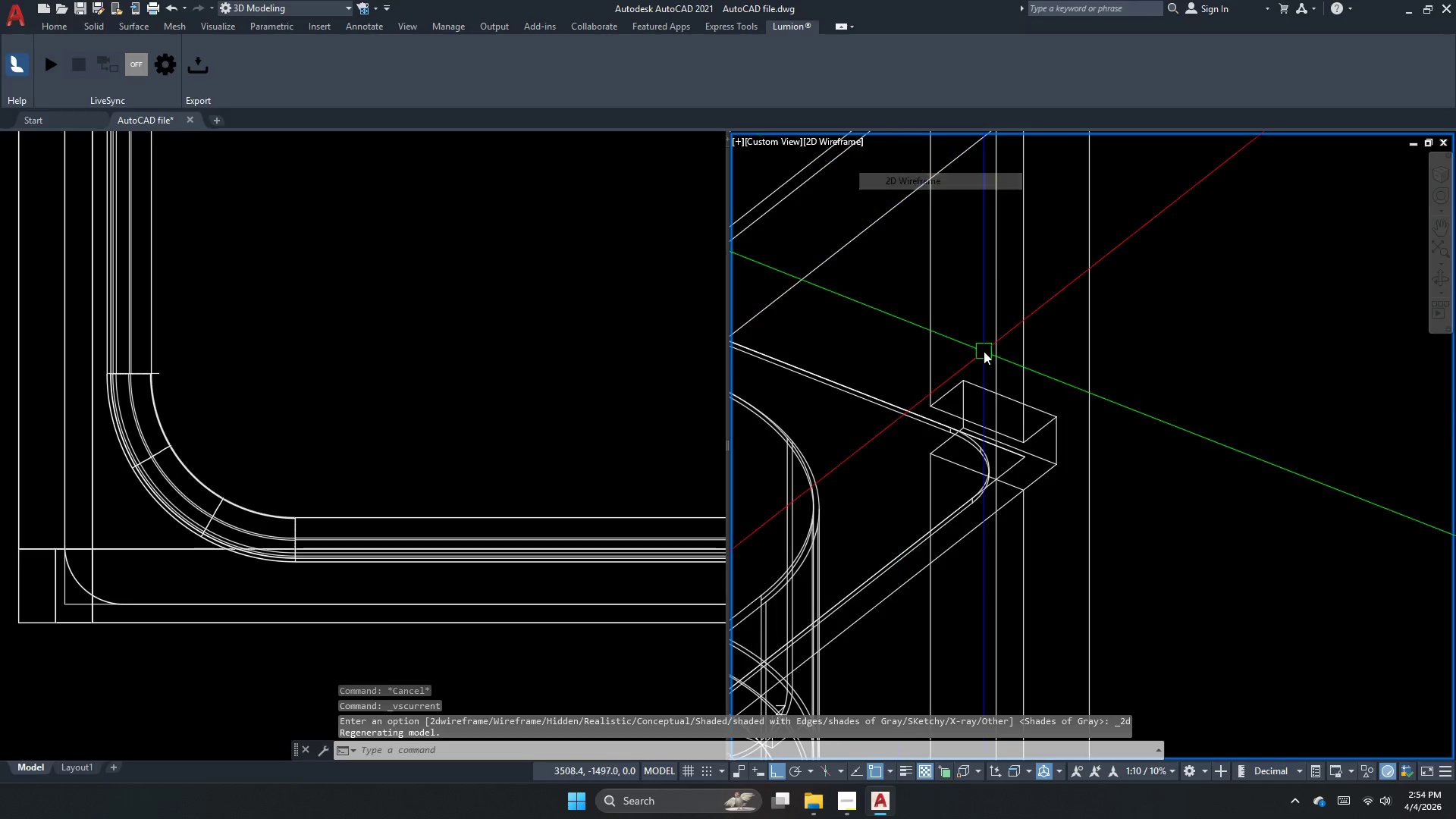 
key(Escape)
key(Escape)
key(Escape)
type(xl )
 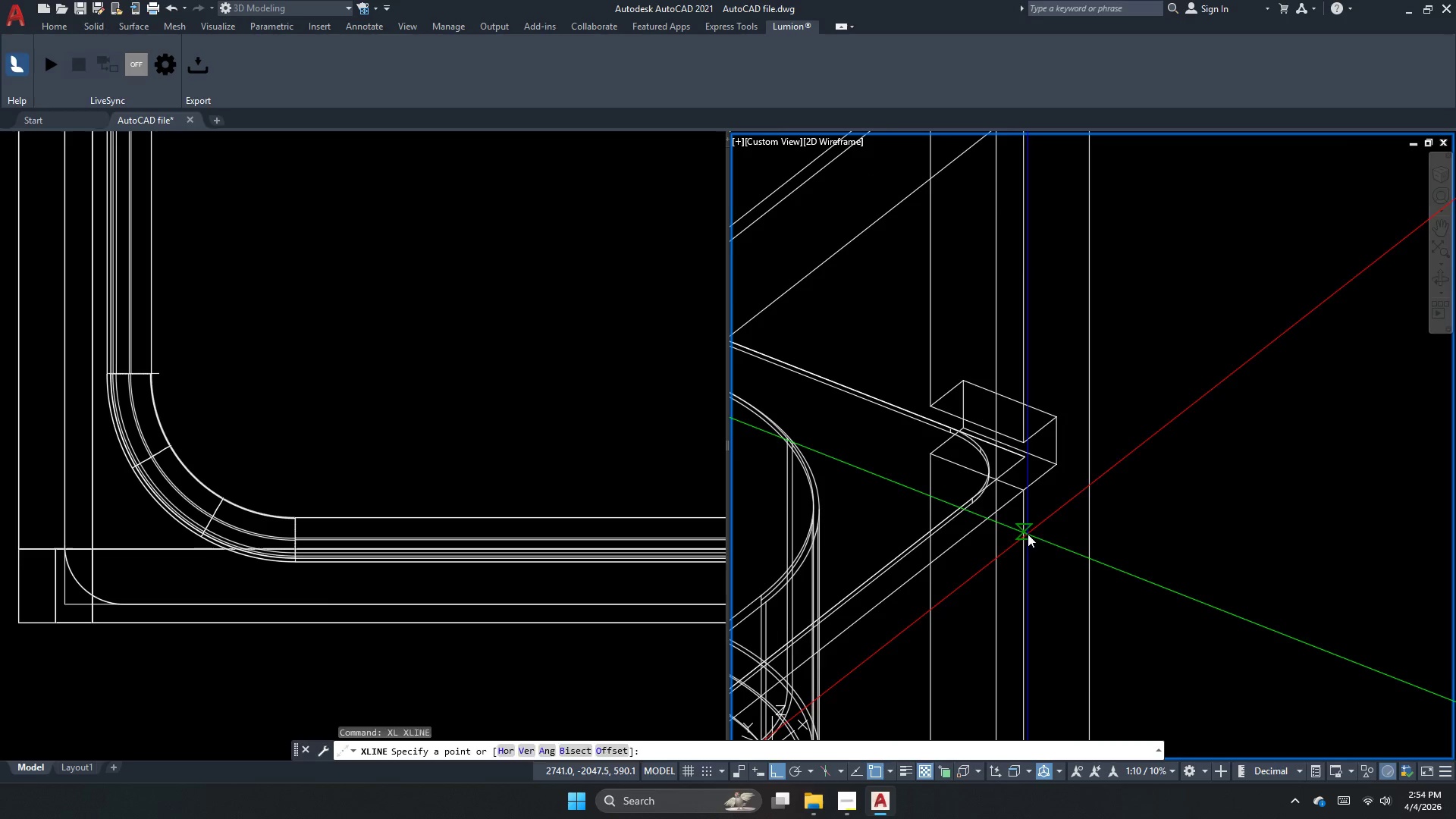 
left_click_drag(start_coordinate=[1028, 534], to_coordinate=[1034, 507])
 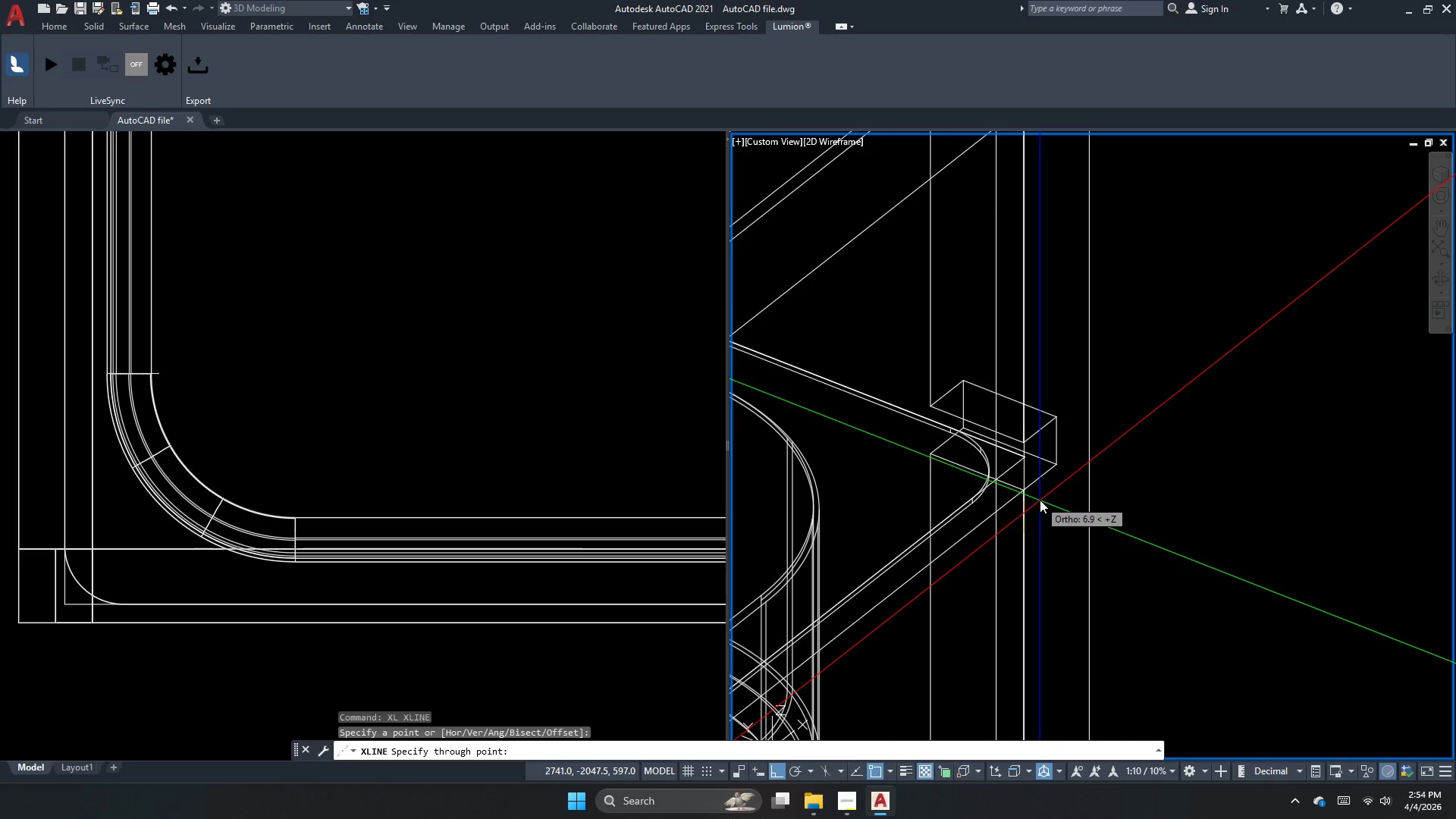 
double_click([1040, 500])
 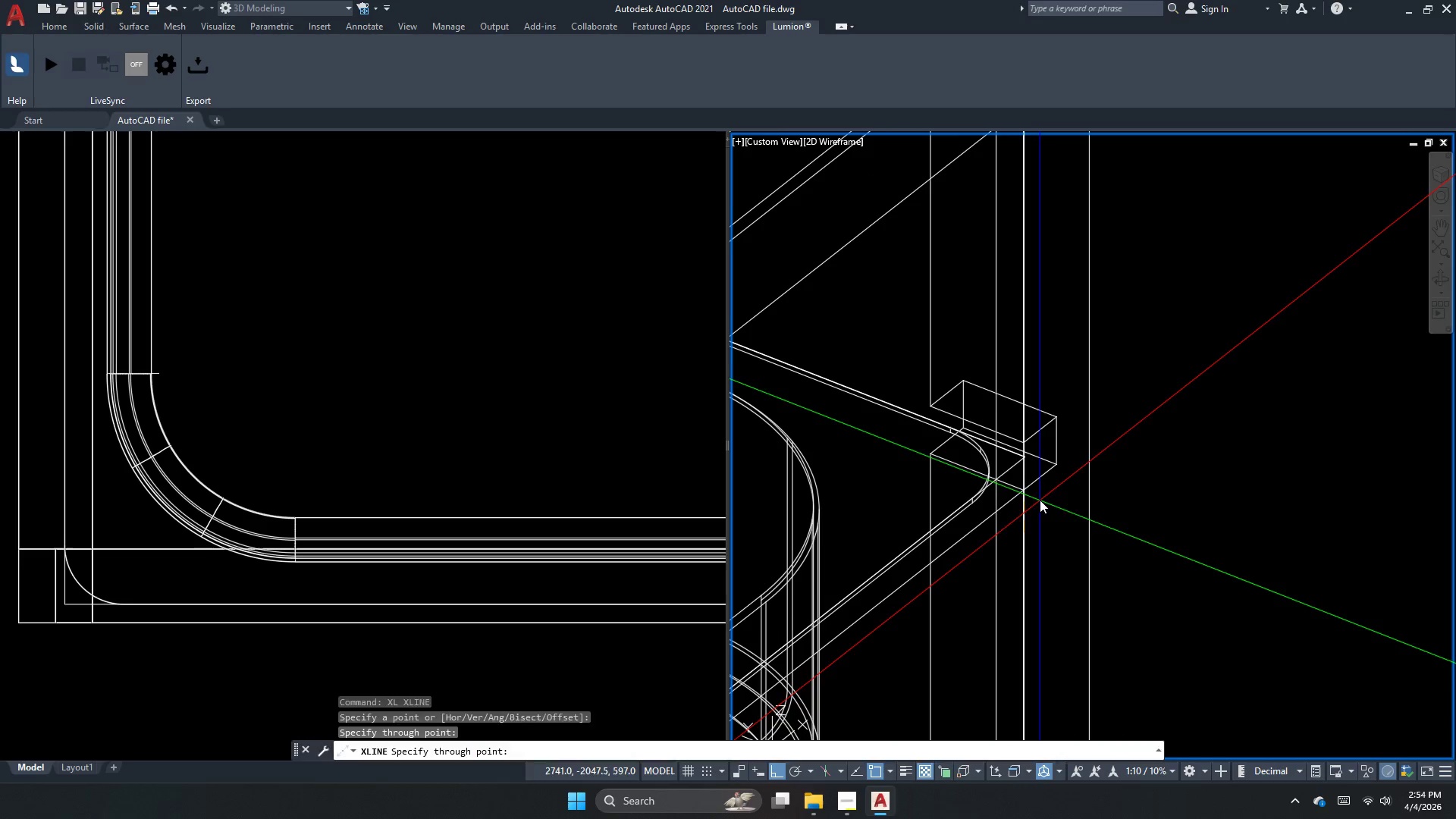 
key(Escape)
 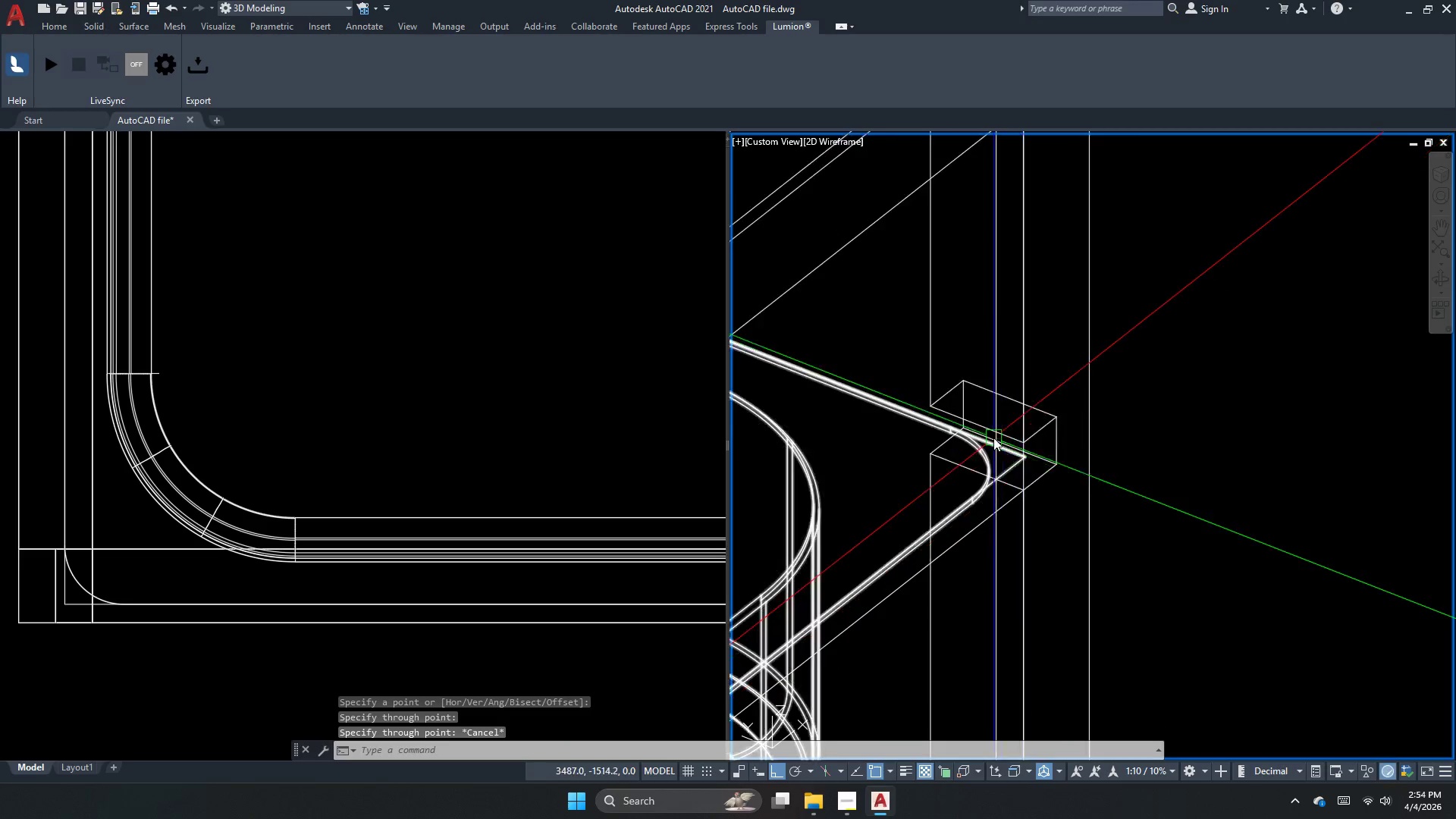 
key(Escape)
 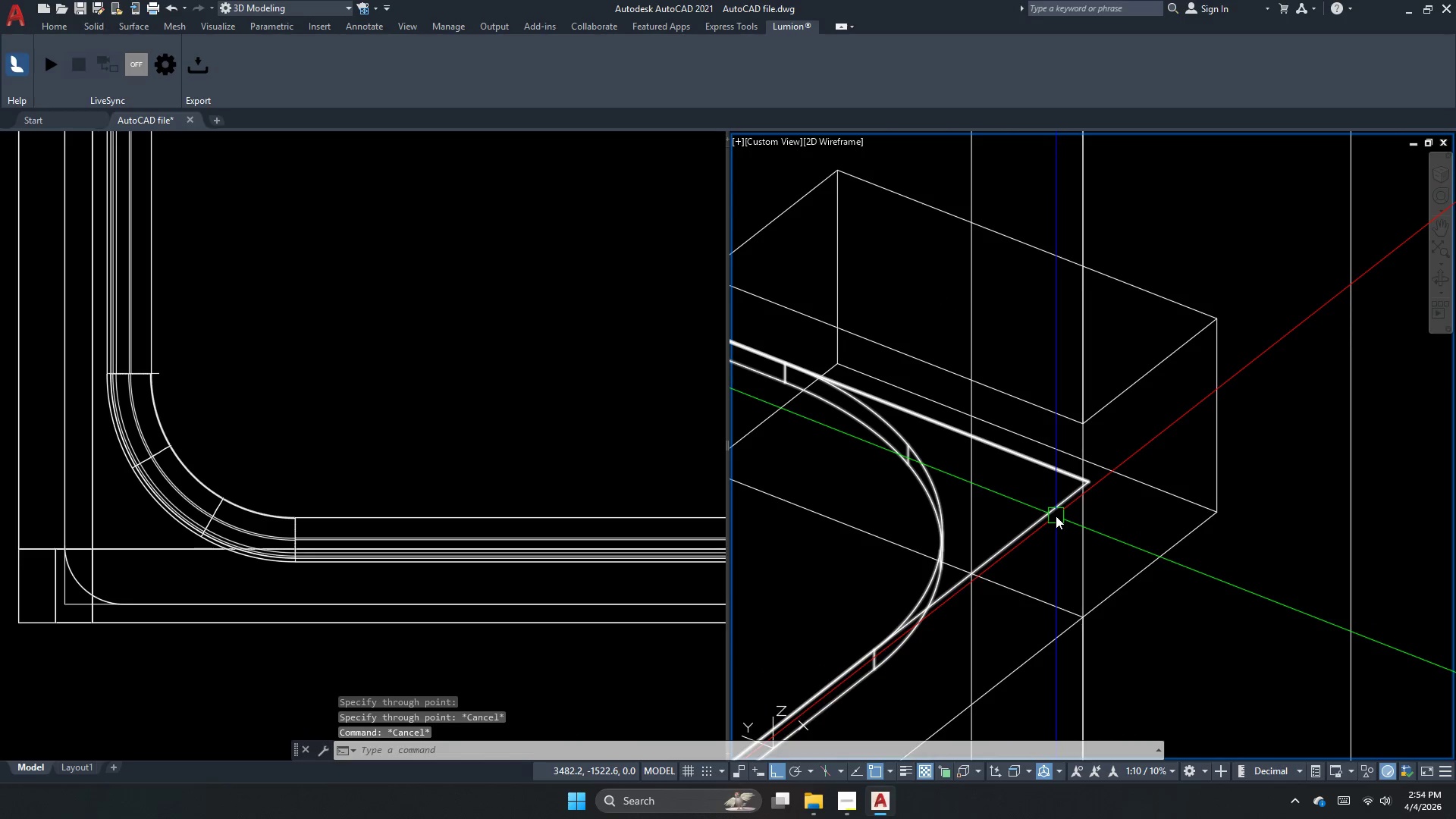 
scroll: coordinate [1040, 494], scroll_direction: up, amount: 3.0
 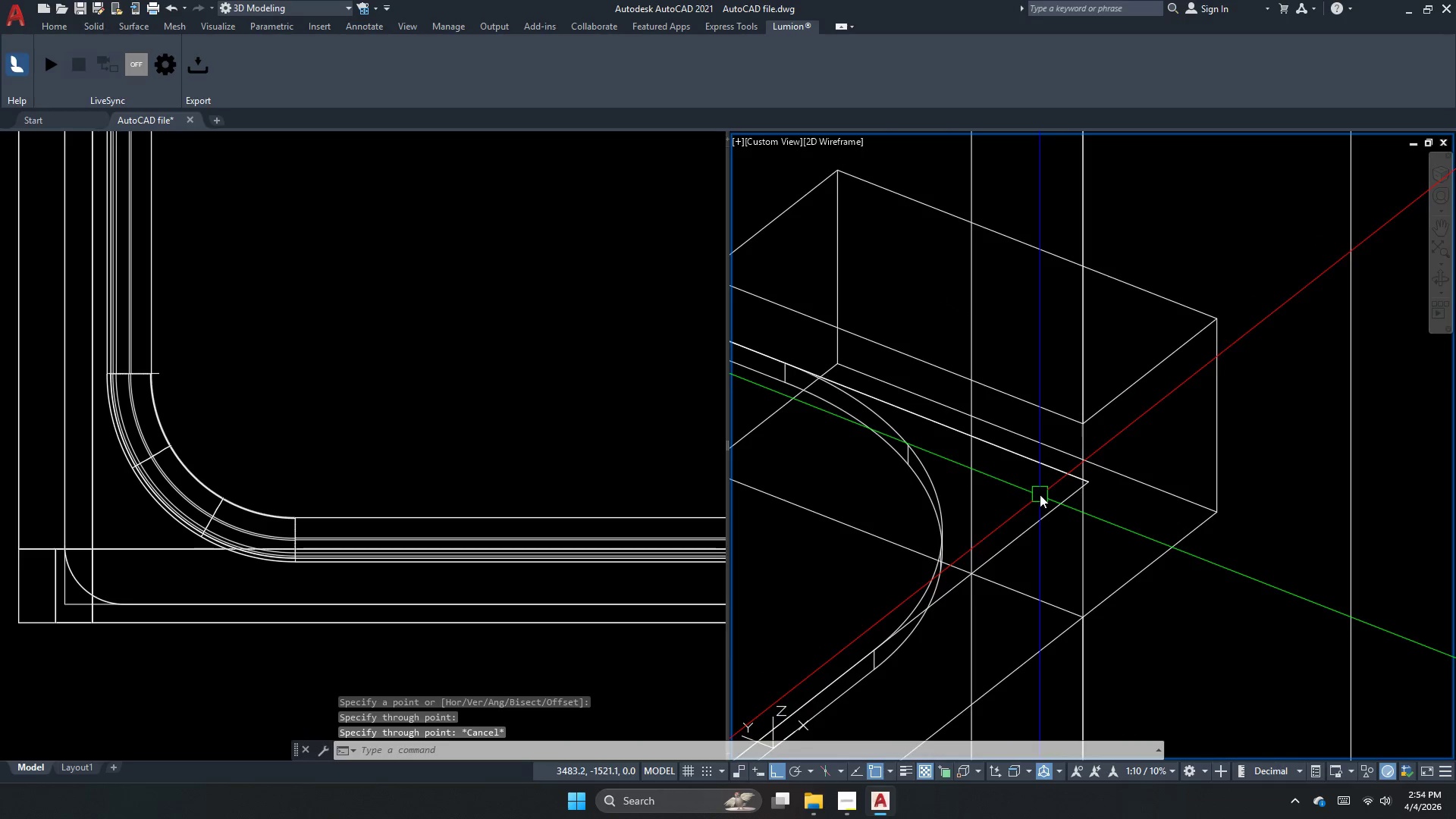 
left_click([1056, 516])
 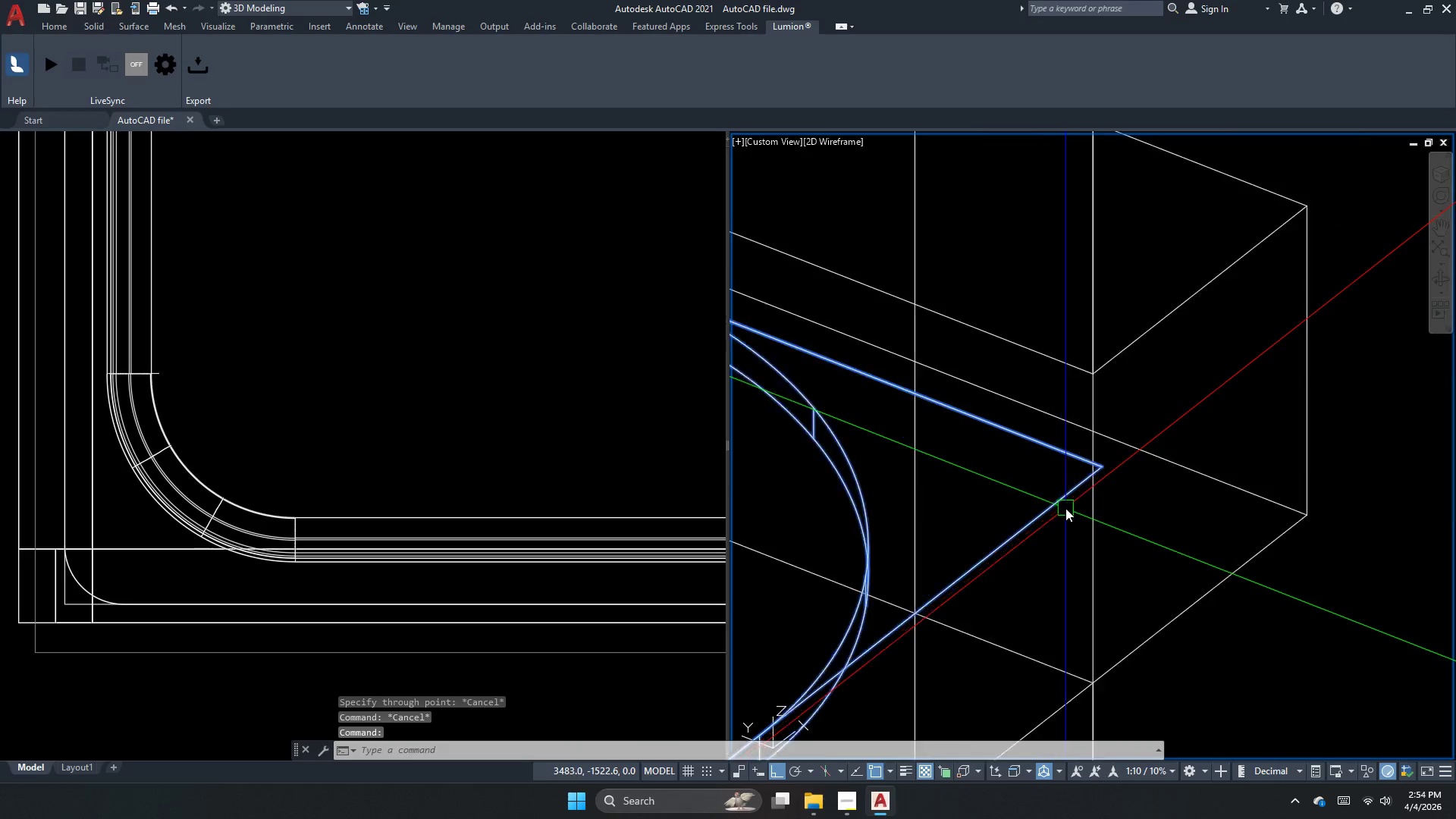 
scroll: coordinate [1065, 508], scroll_direction: up, amount: 2.0
 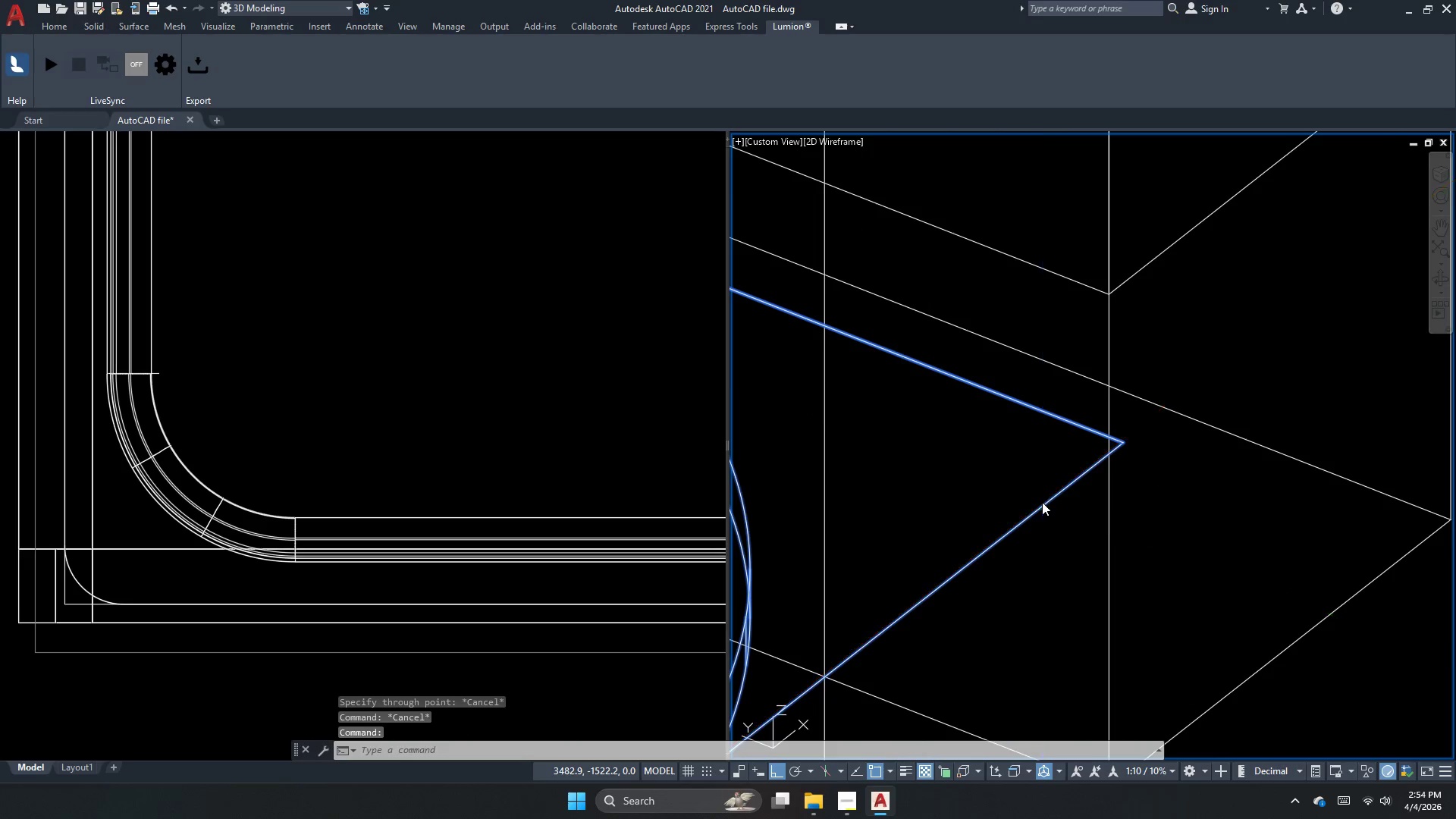 
key(Escape)
key(Escape)
type(xl)
 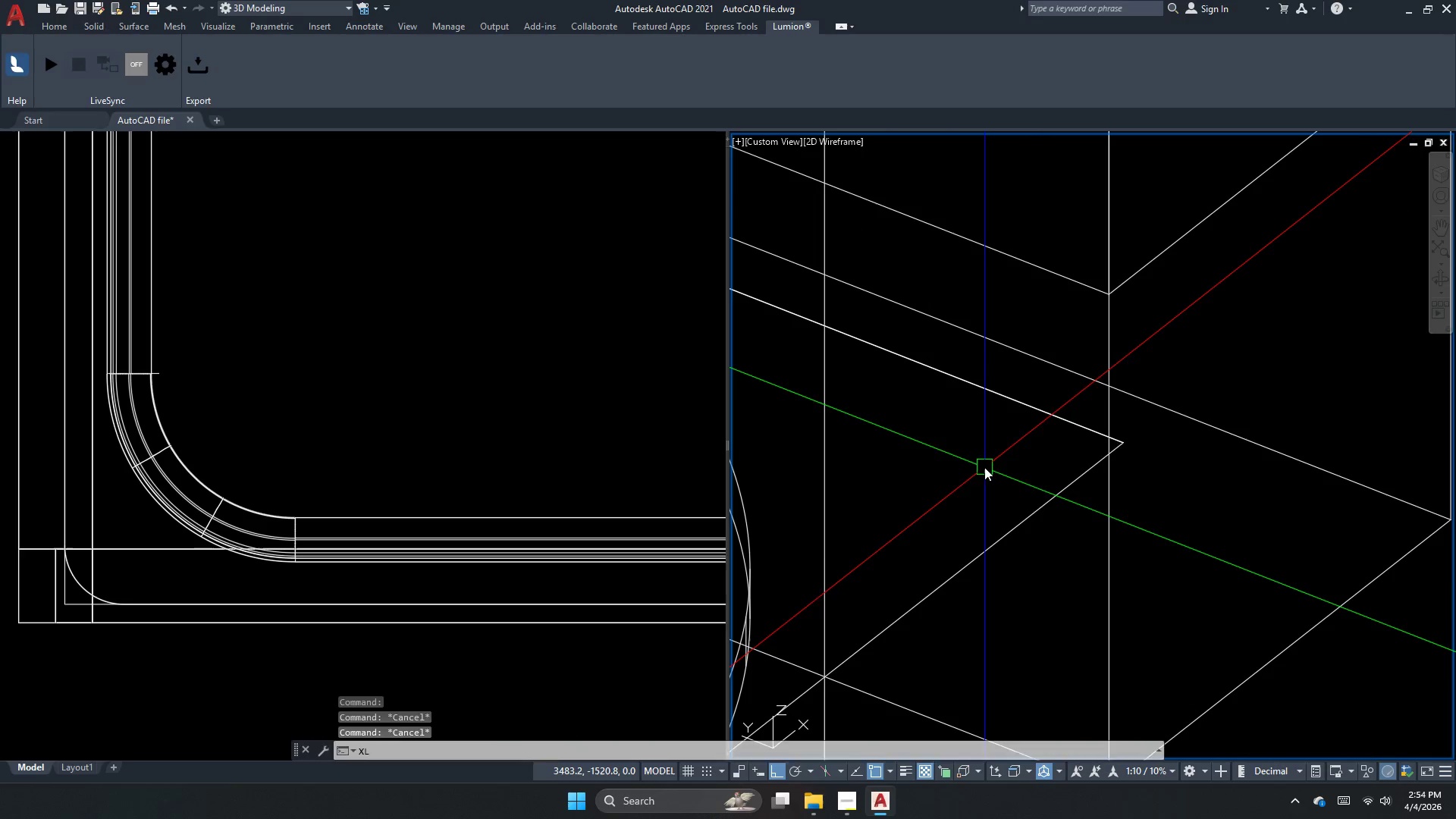 
key(Space)
 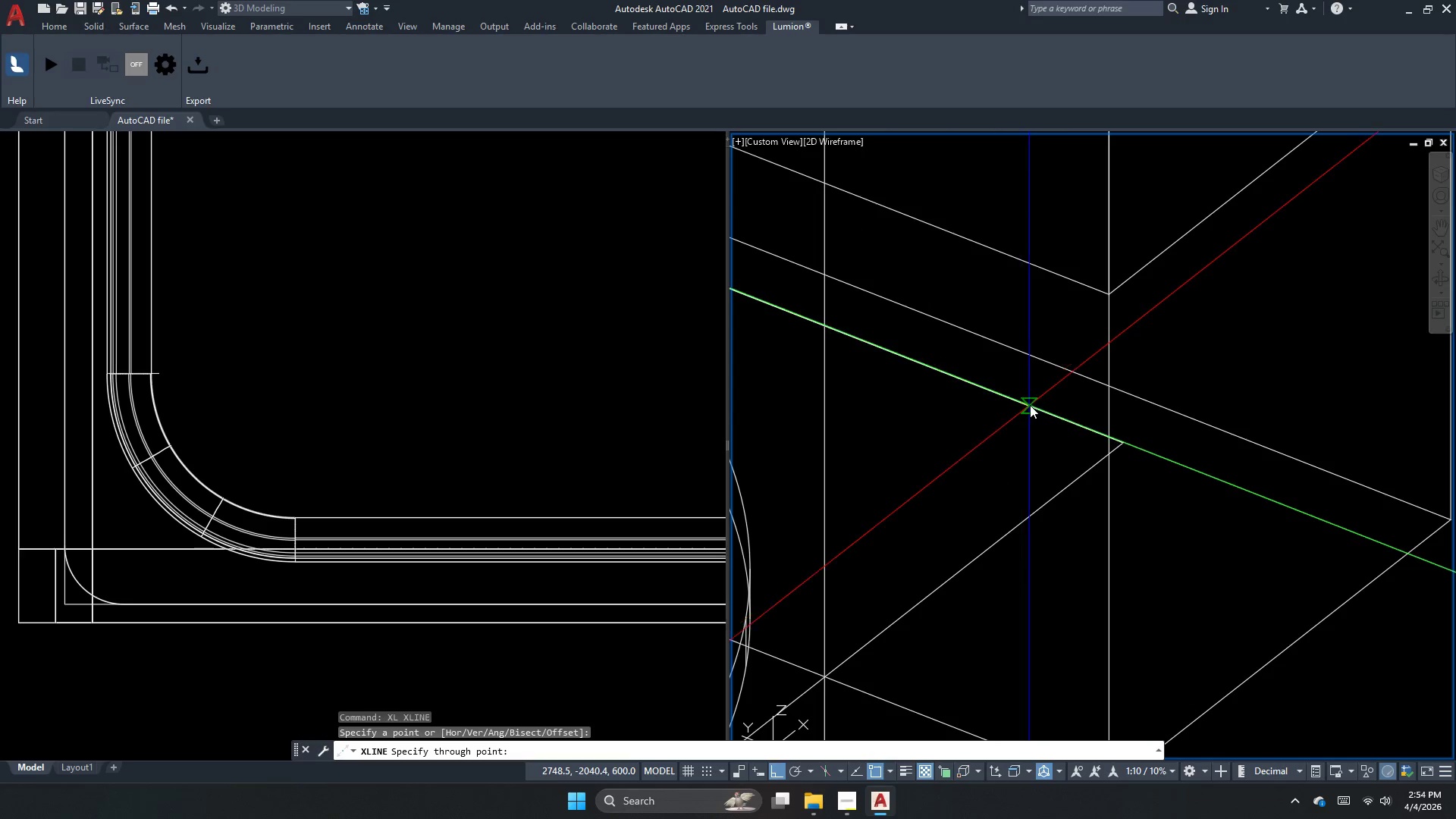 
double_click([1034, 406])
 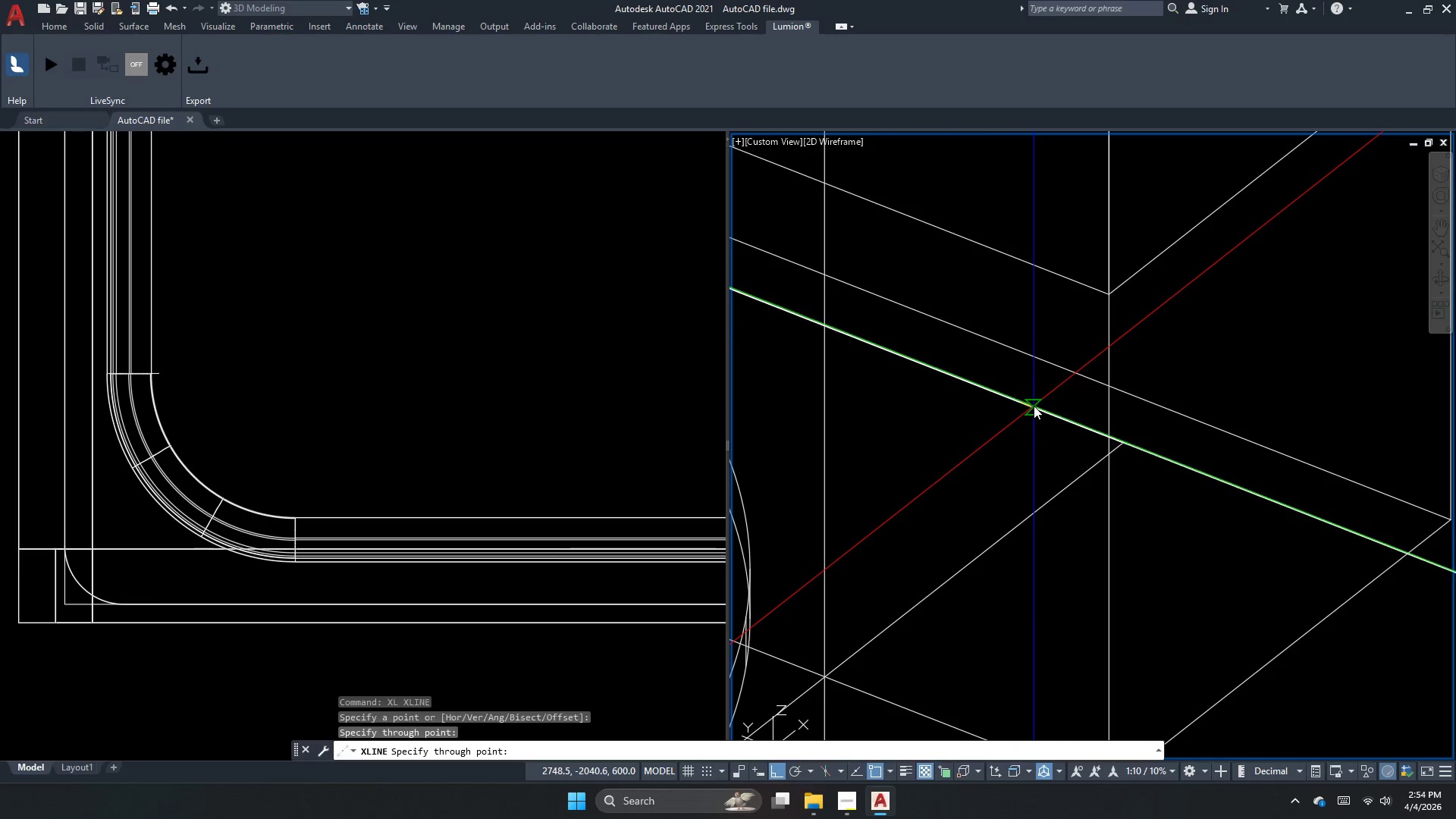 
key(Escape)
 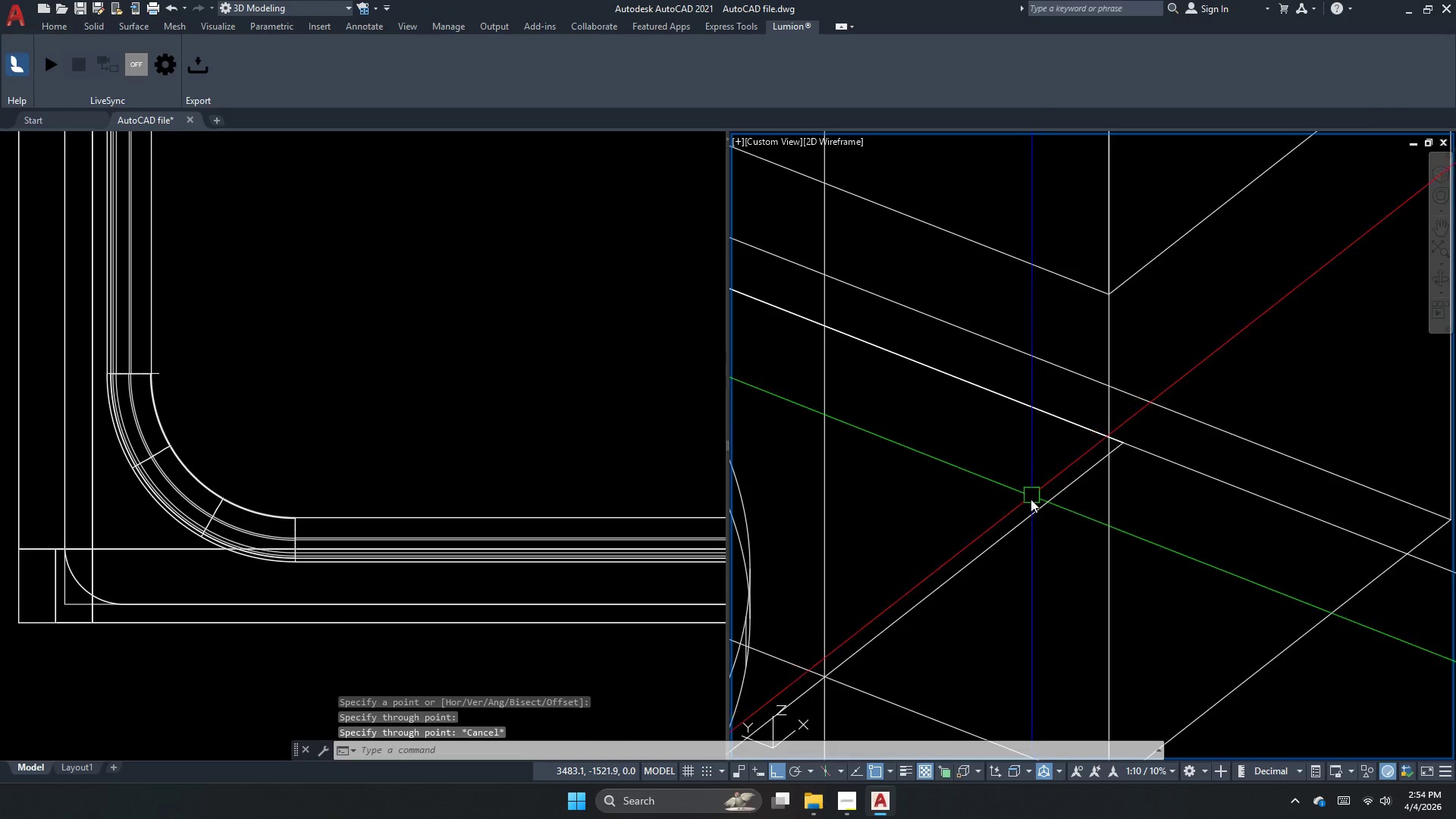 
left_click_drag(start_coordinate=[1029, 504], to_coordinate=[1021, 516])
 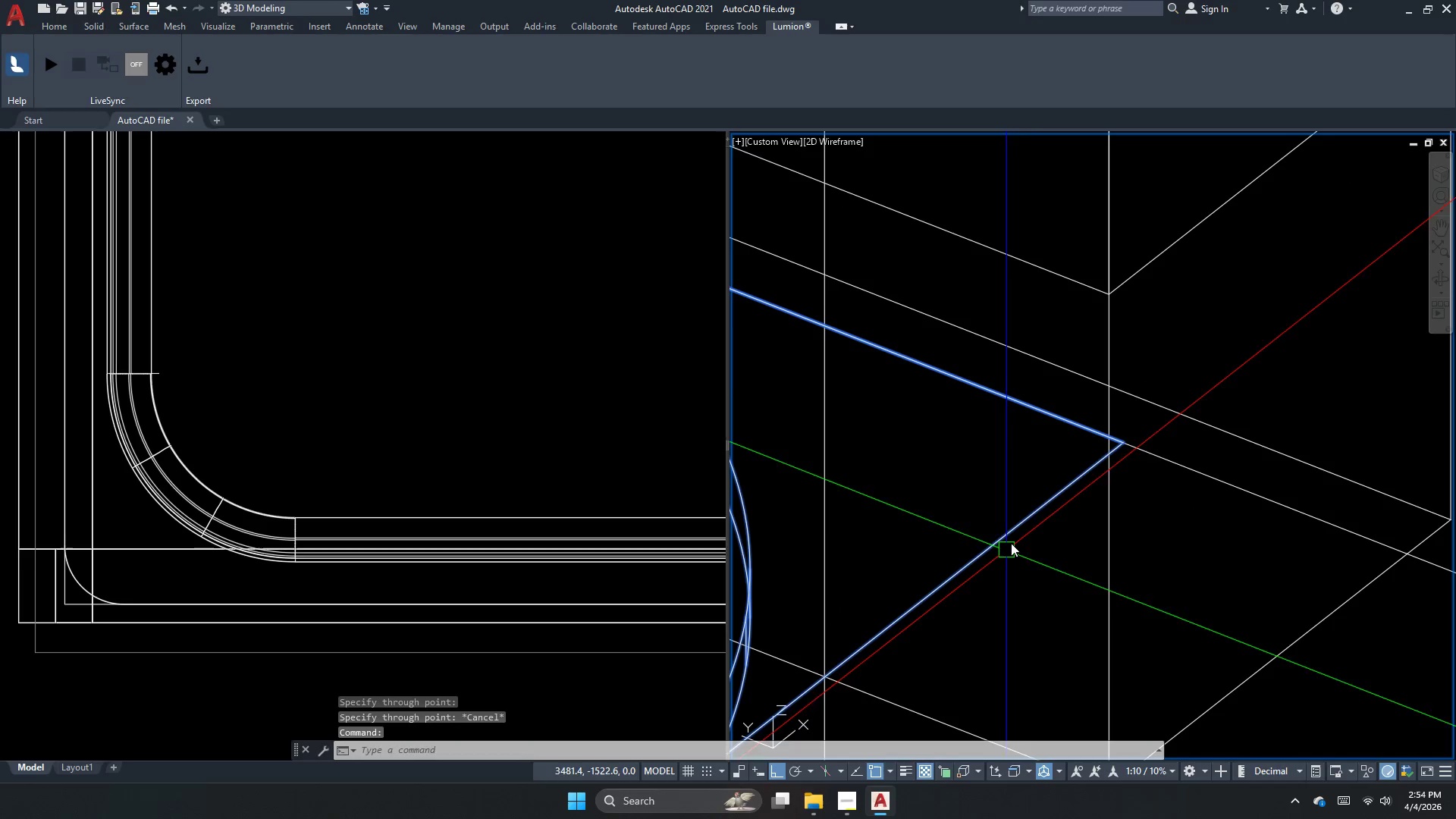 
key(M)
 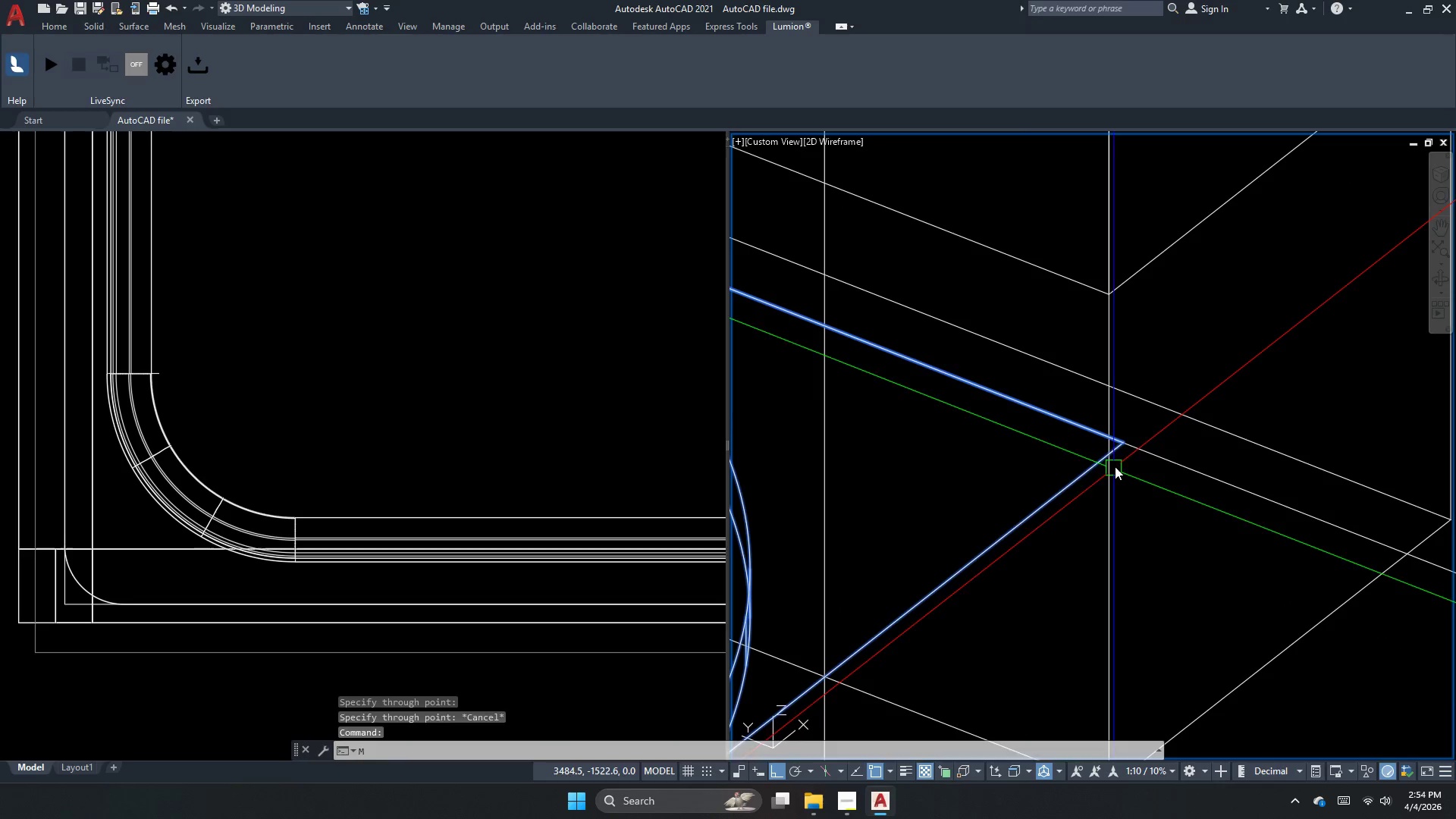 
key(Space)
 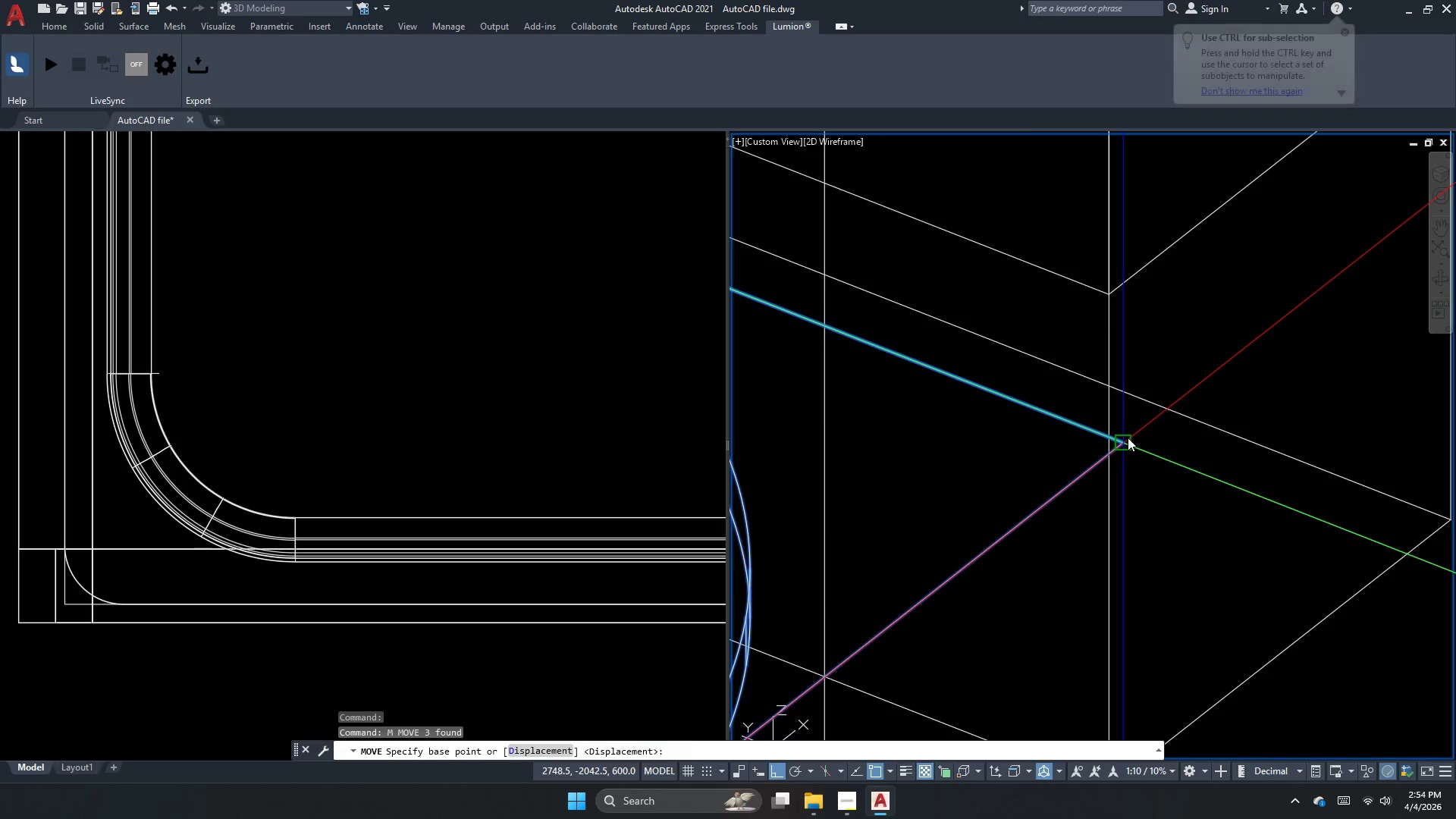 
left_click_drag(start_coordinate=[1128, 438], to_coordinate=[1120, 432])
 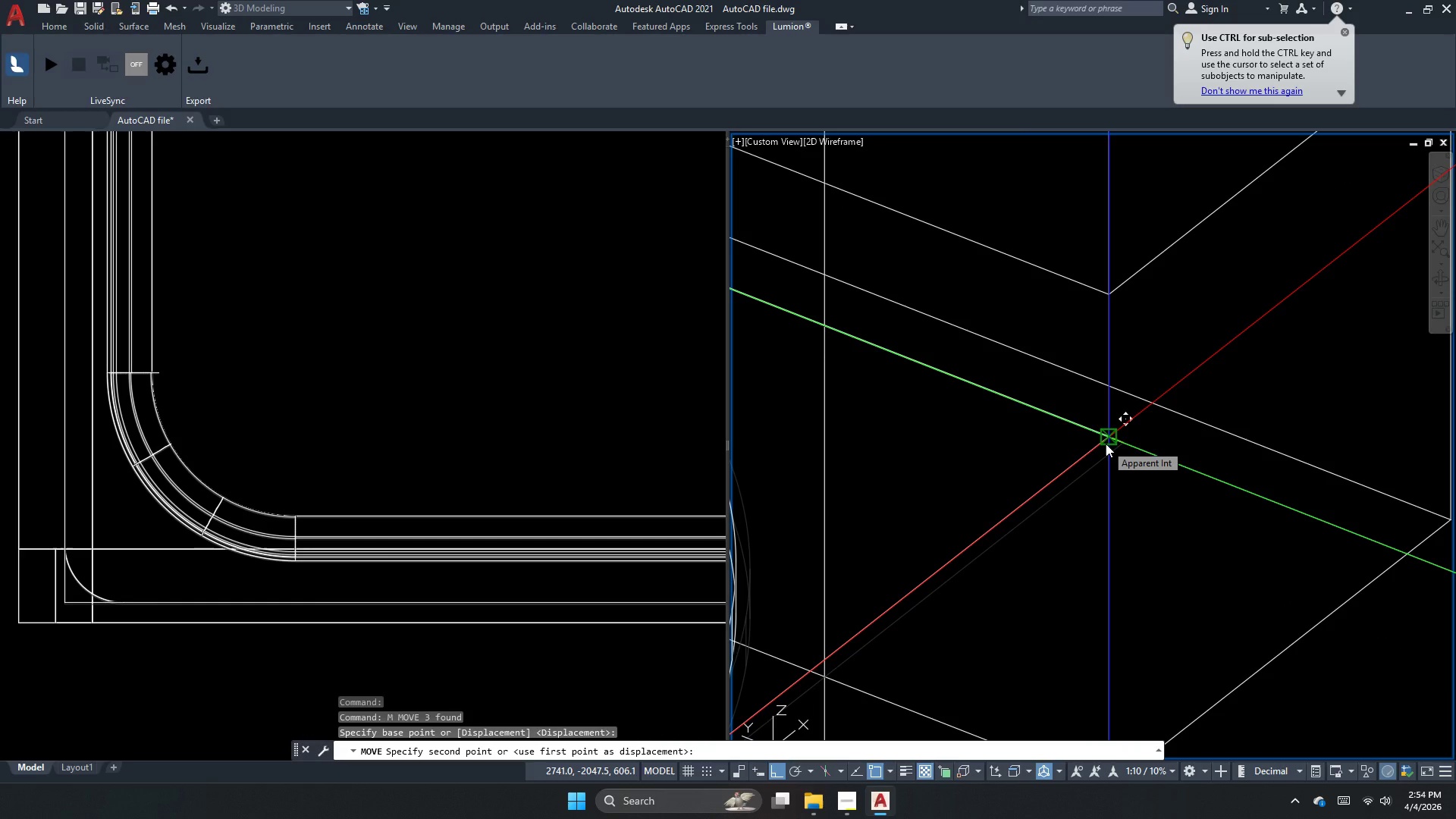 
left_click([573, 586])
 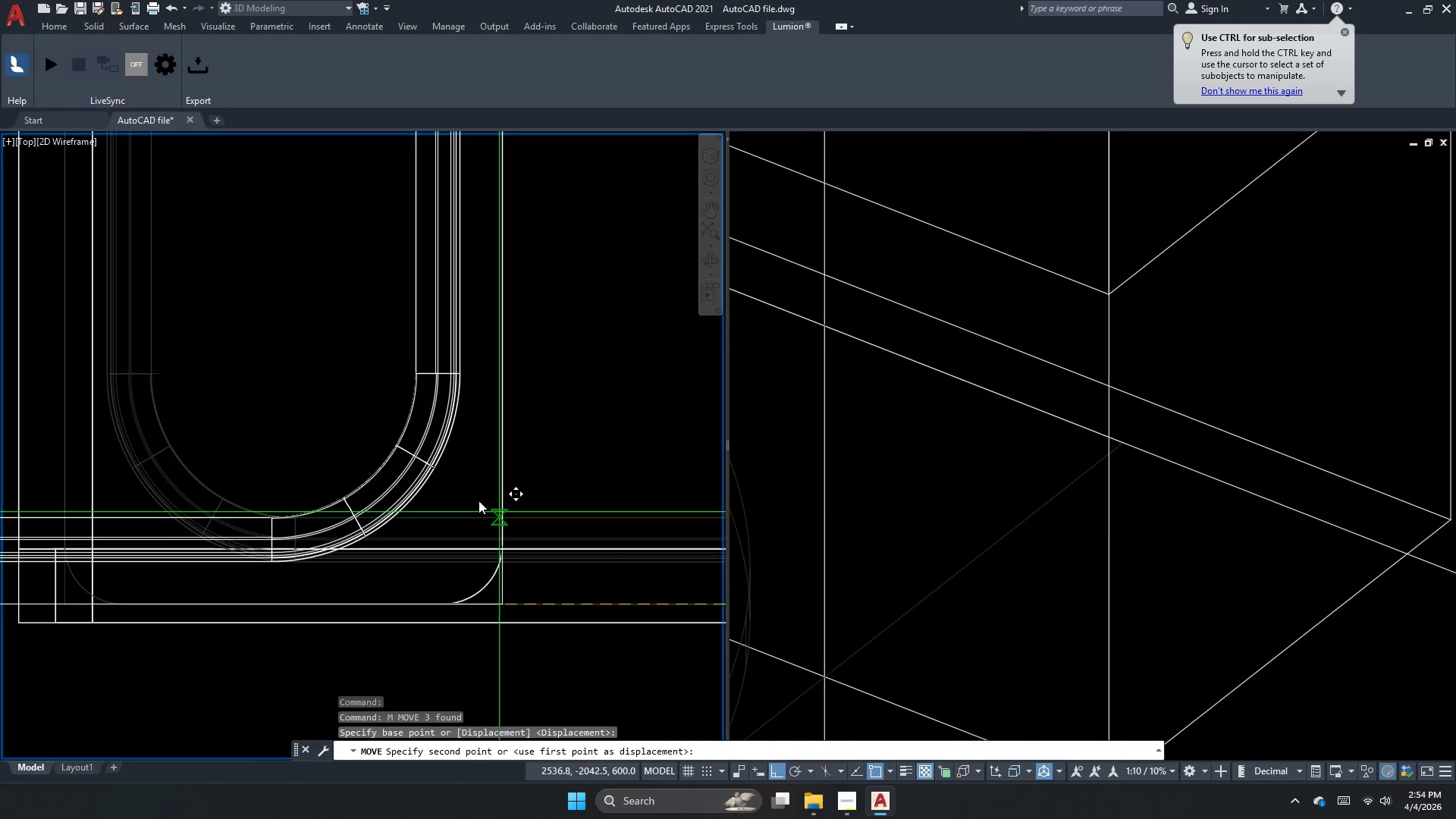 
key(Escape)
 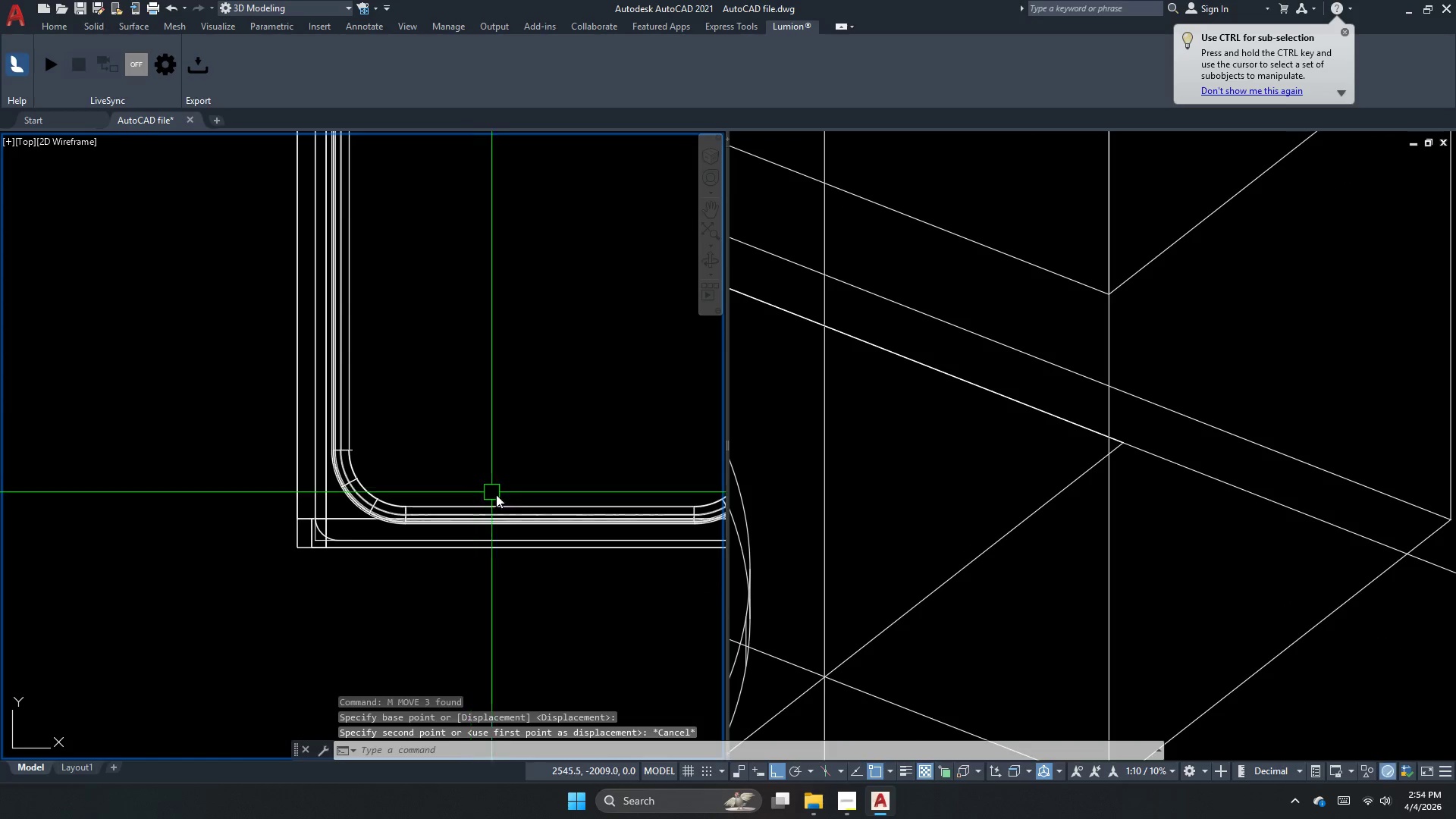 
scroll: coordinate [474, 499], scroll_direction: down, amount: 3.0
 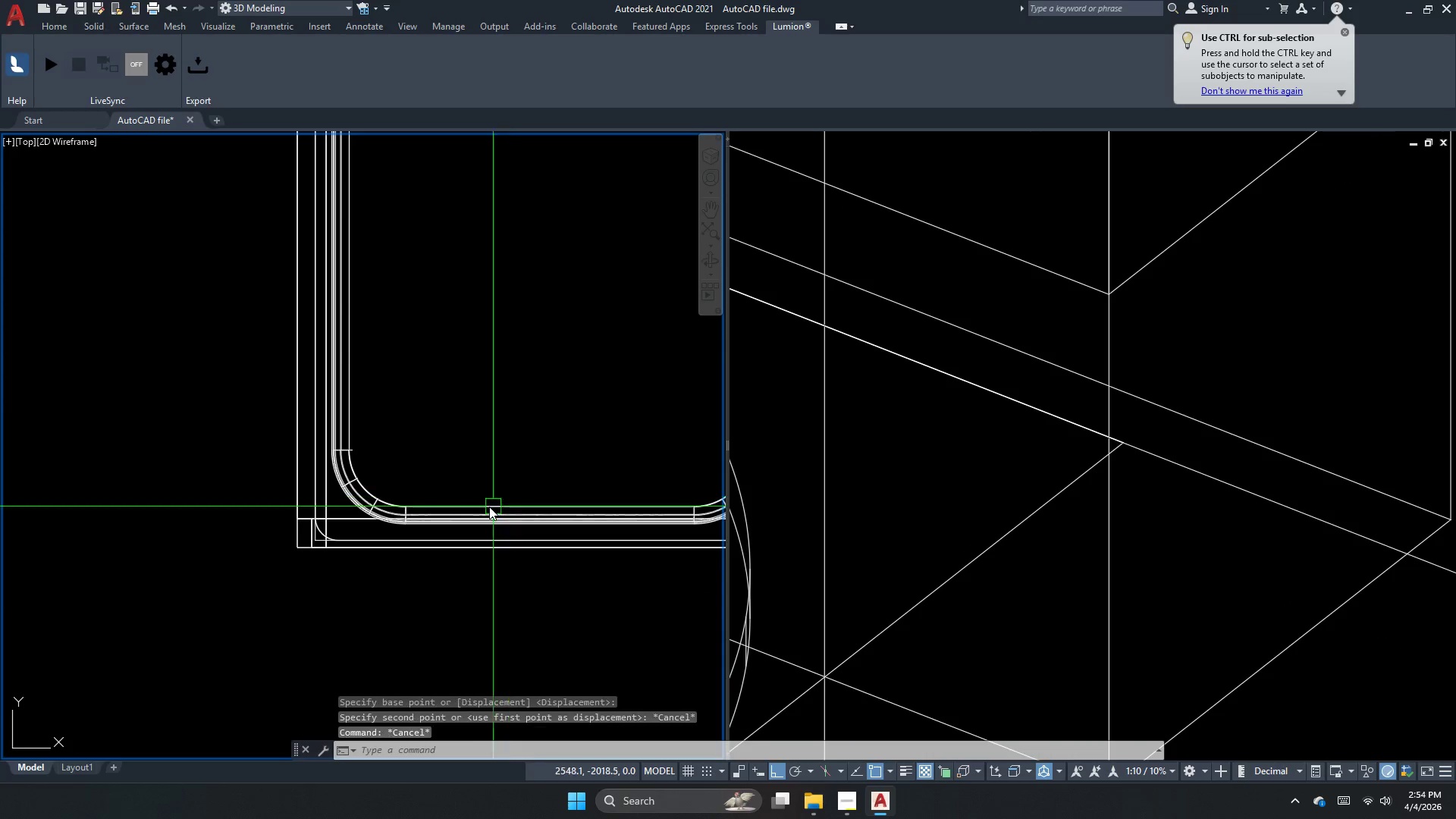 
key(Escape)
 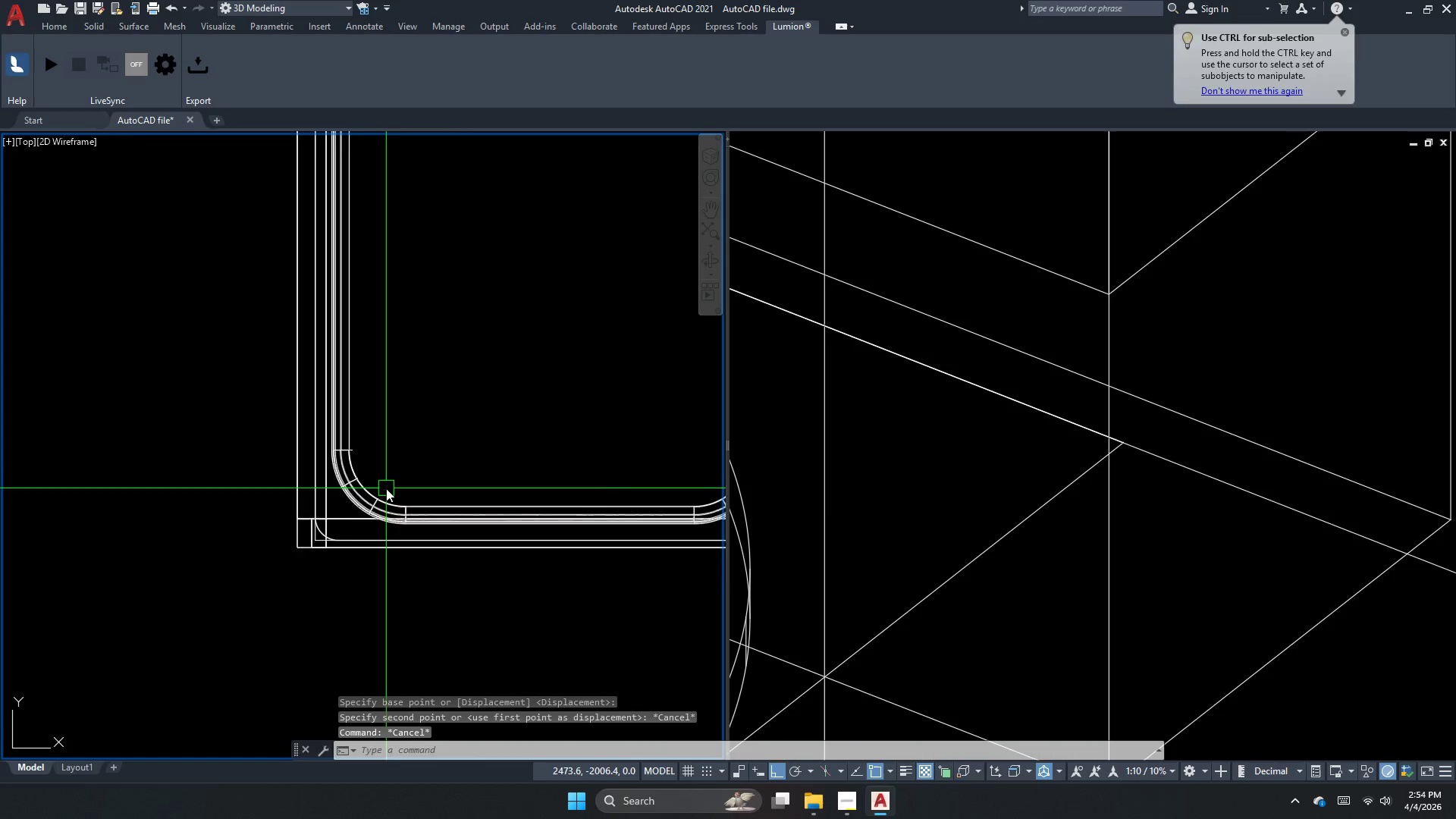 
key(Escape)
 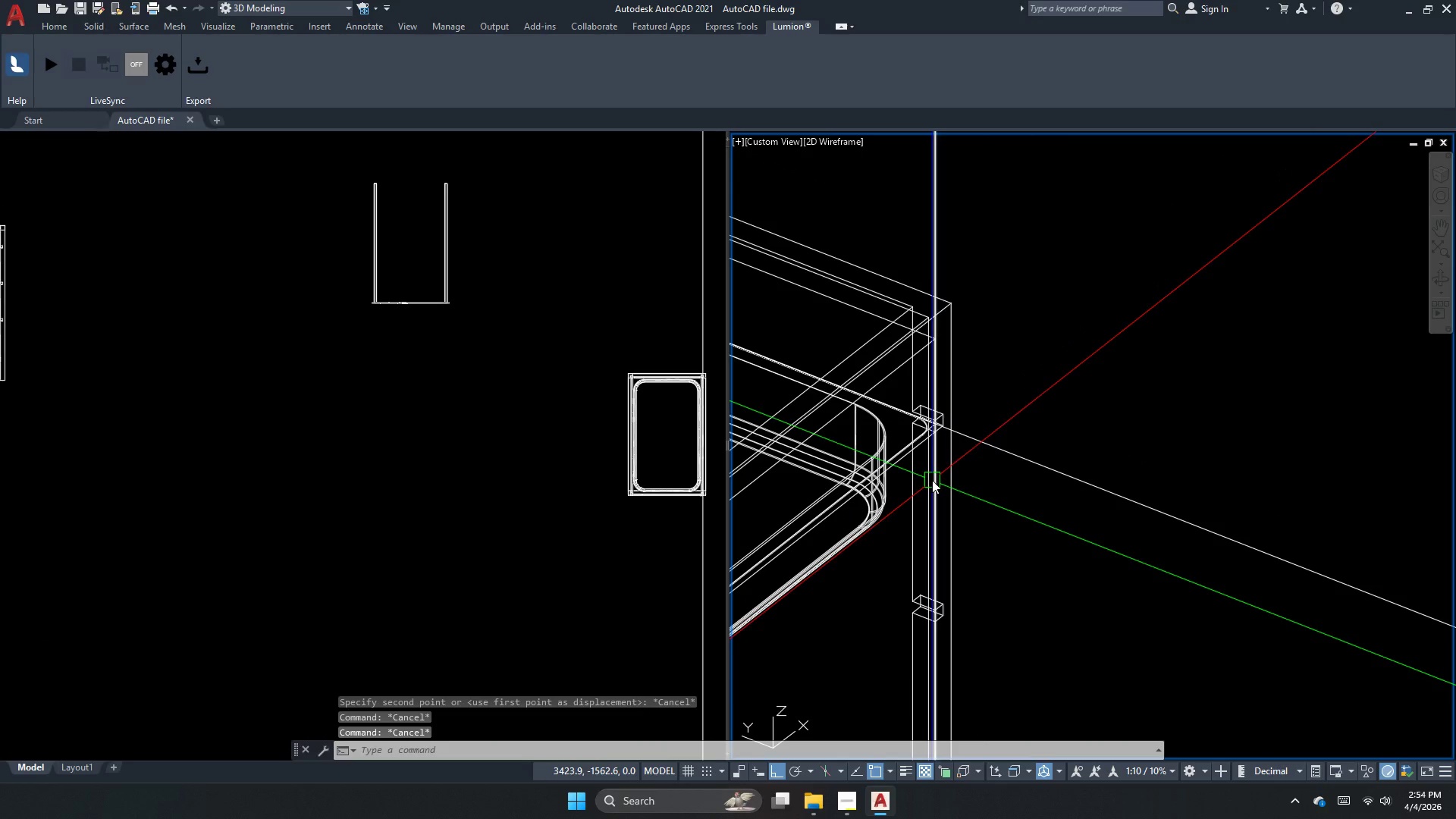 
left_click([932, 480])
 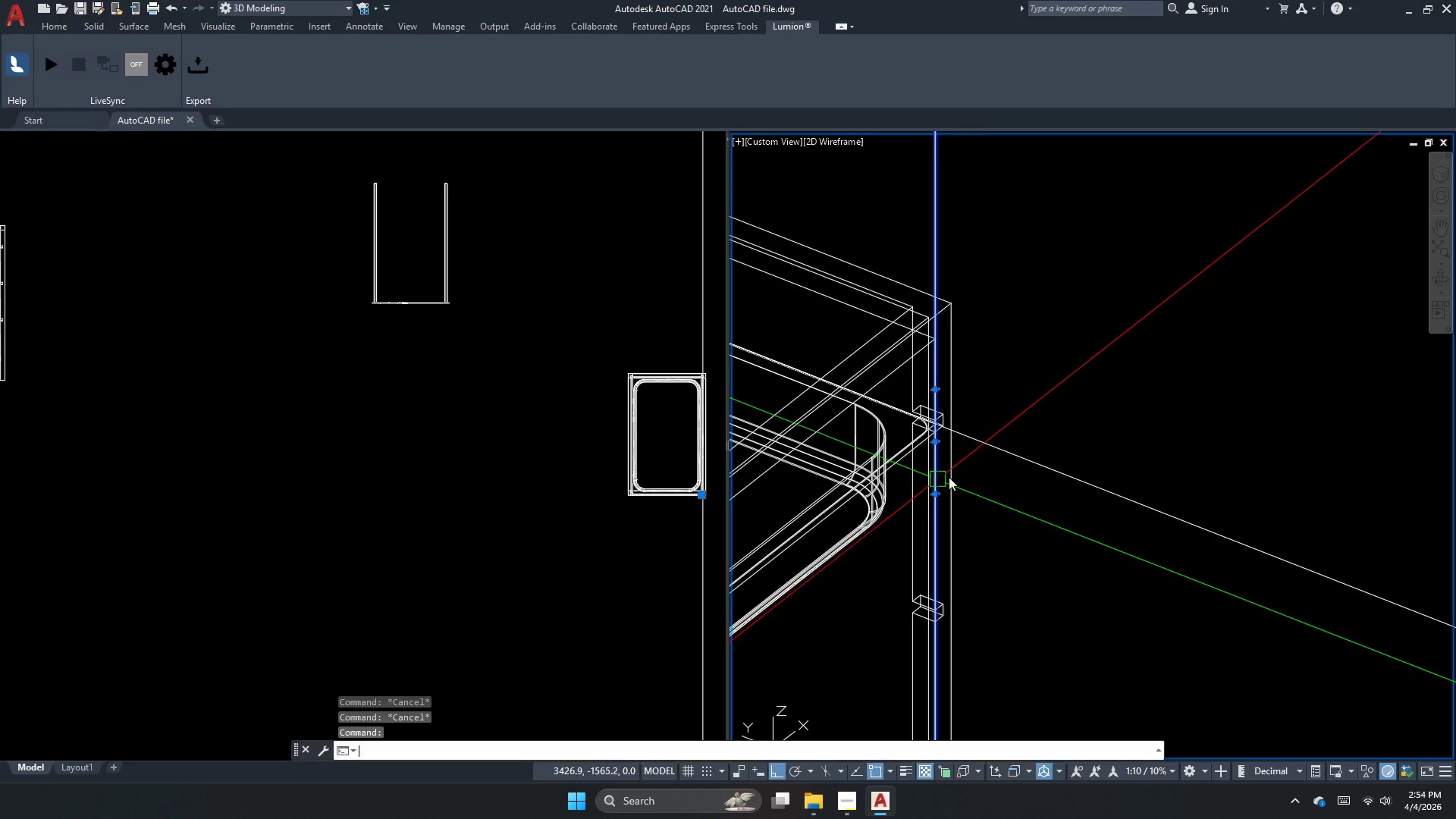 
scroll: coordinate [941, 435], scroll_direction: down, amount: 13.0
 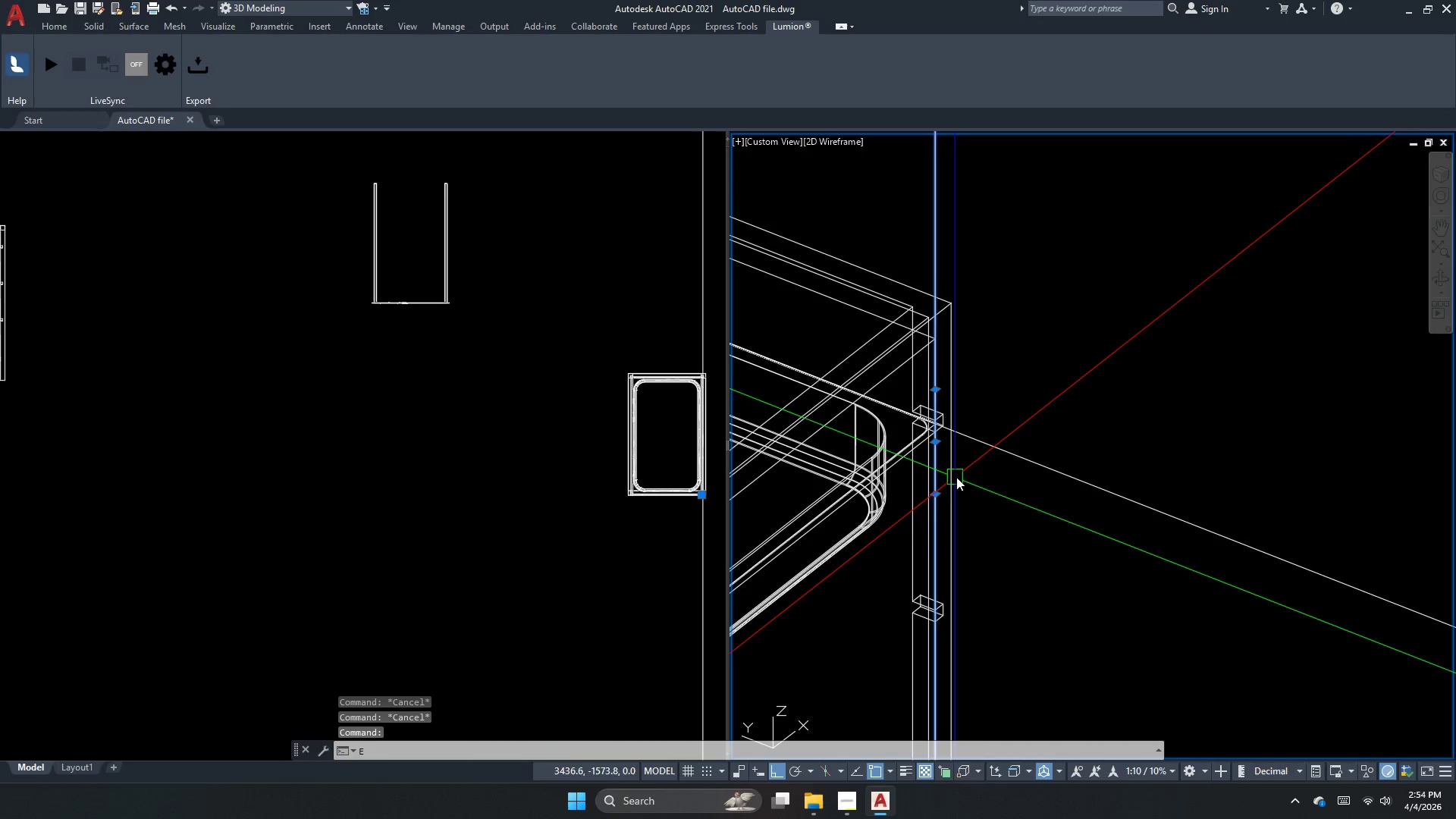 
key(E)
 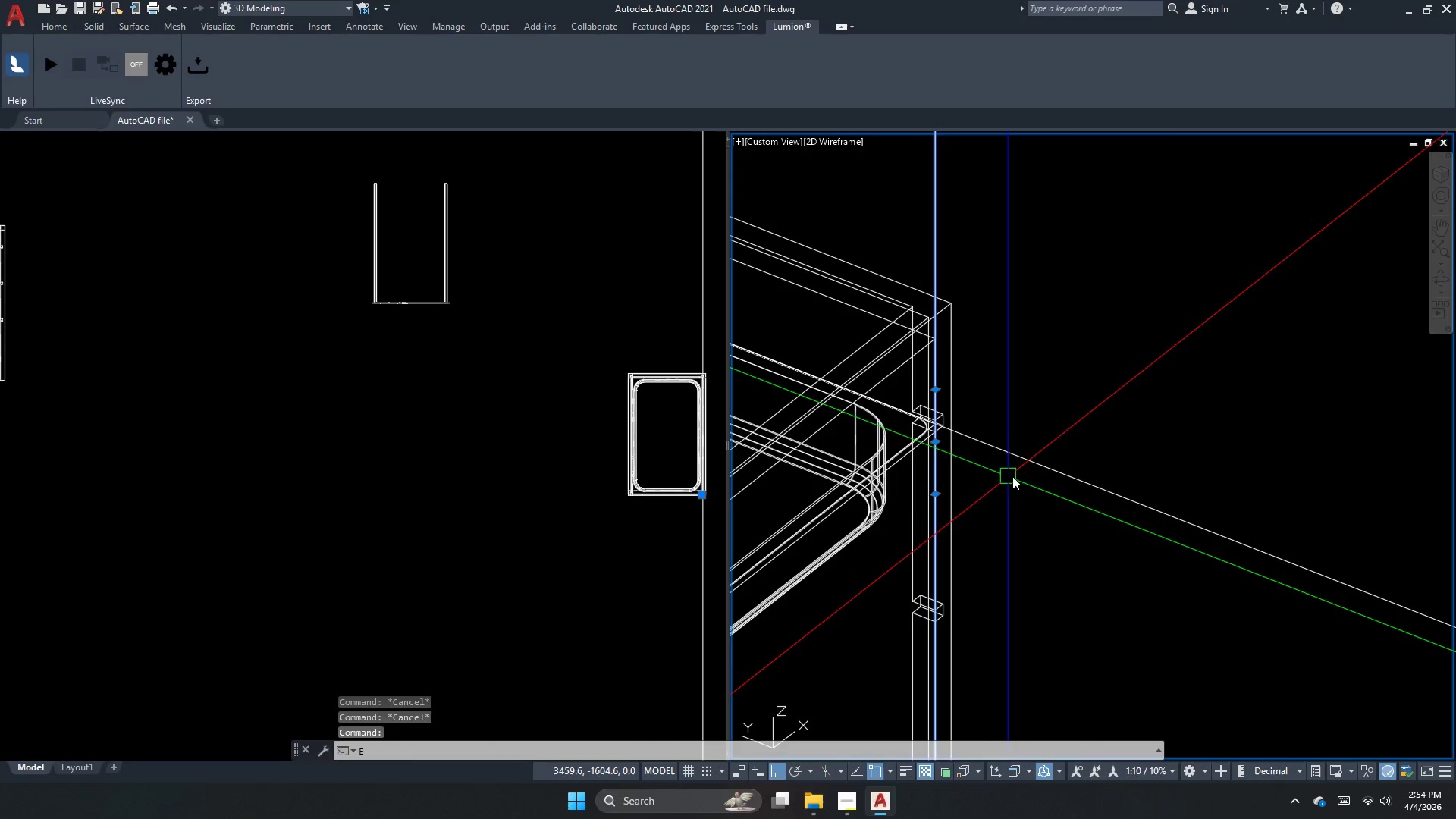 
key(Space)
 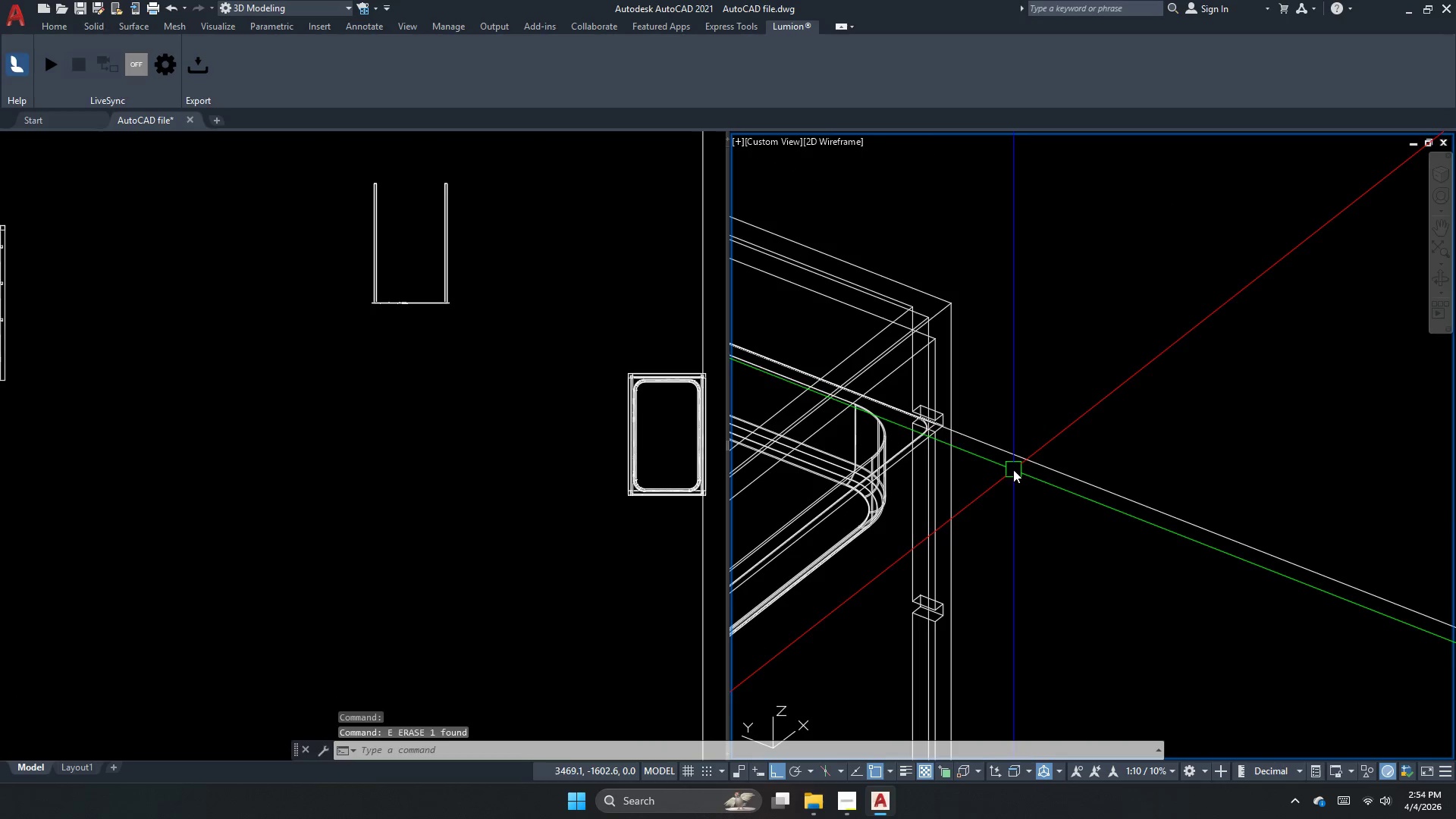 
key(Escape)
 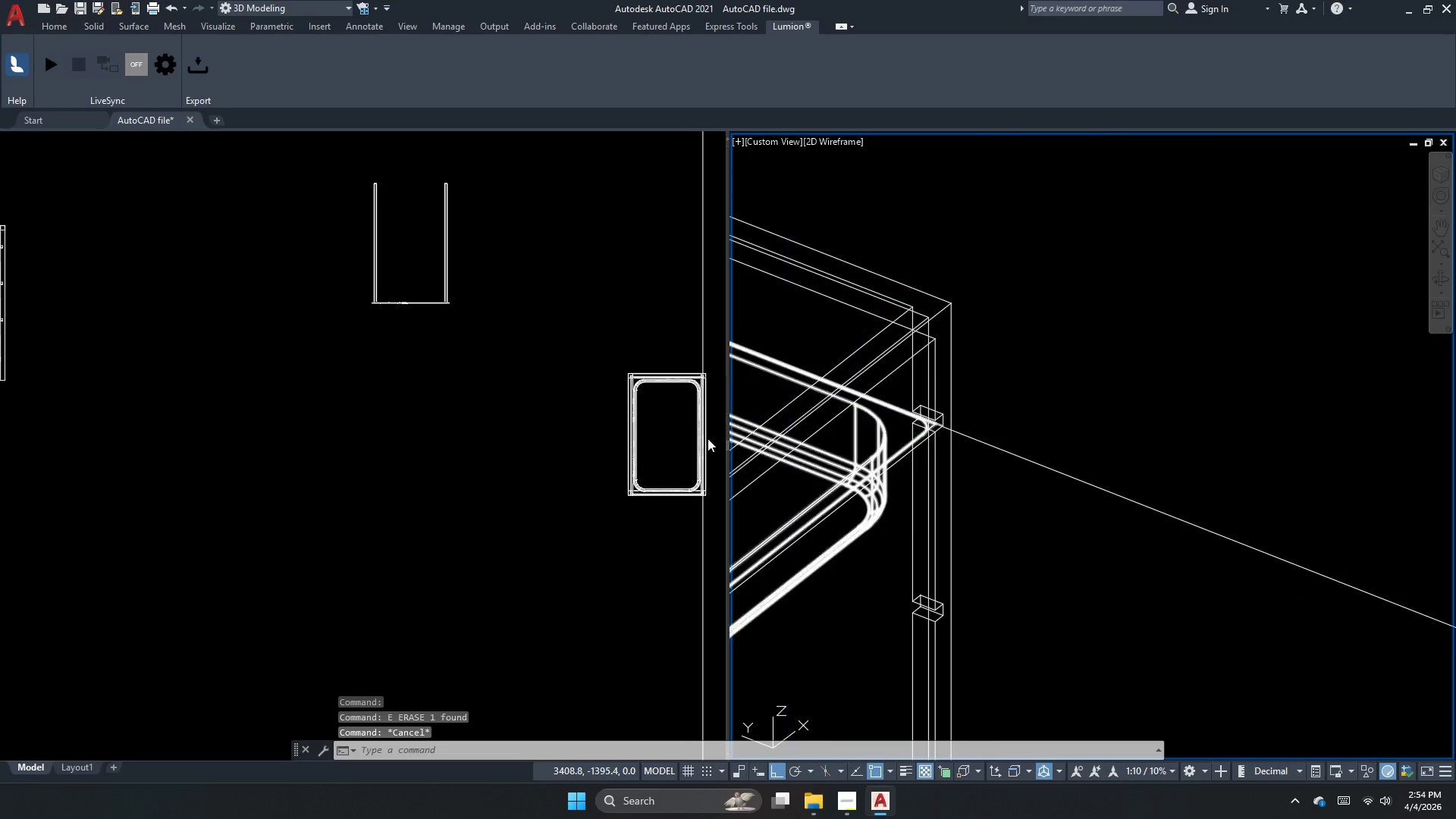 
left_click([588, 454])
 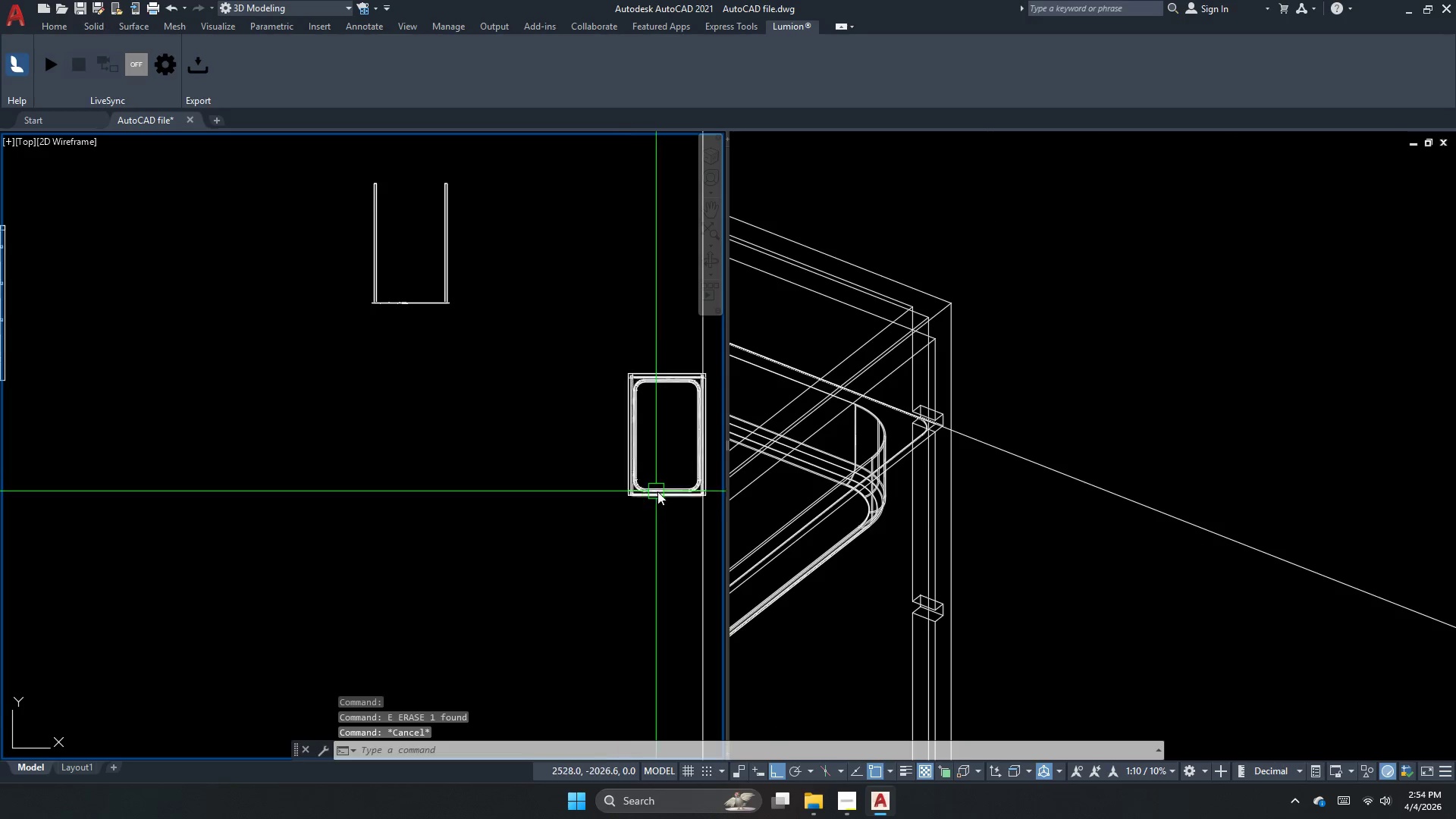 
key(Escape)
 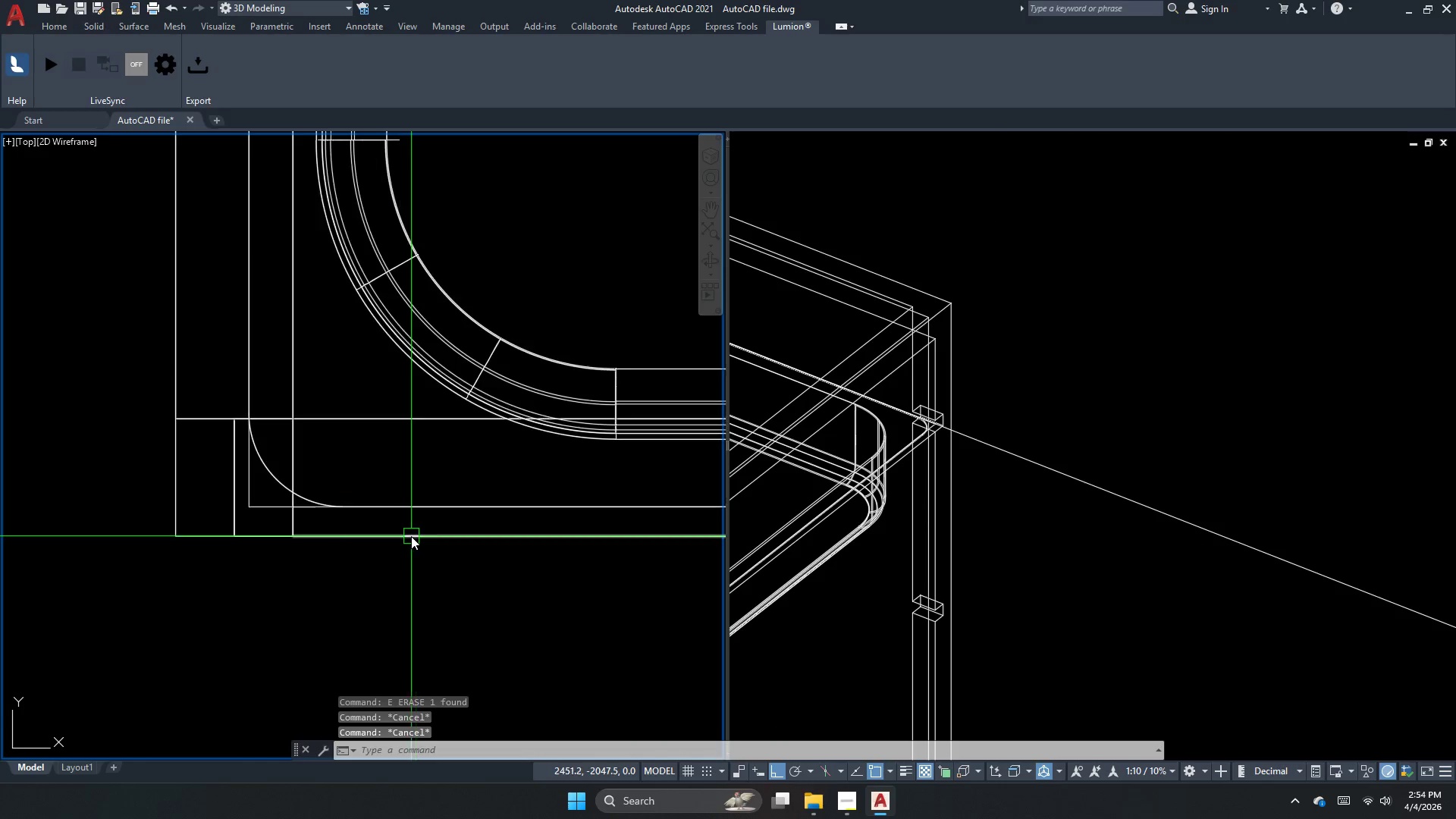 
scroll: coordinate [661, 493], scroll_direction: up, amount: 5.0
 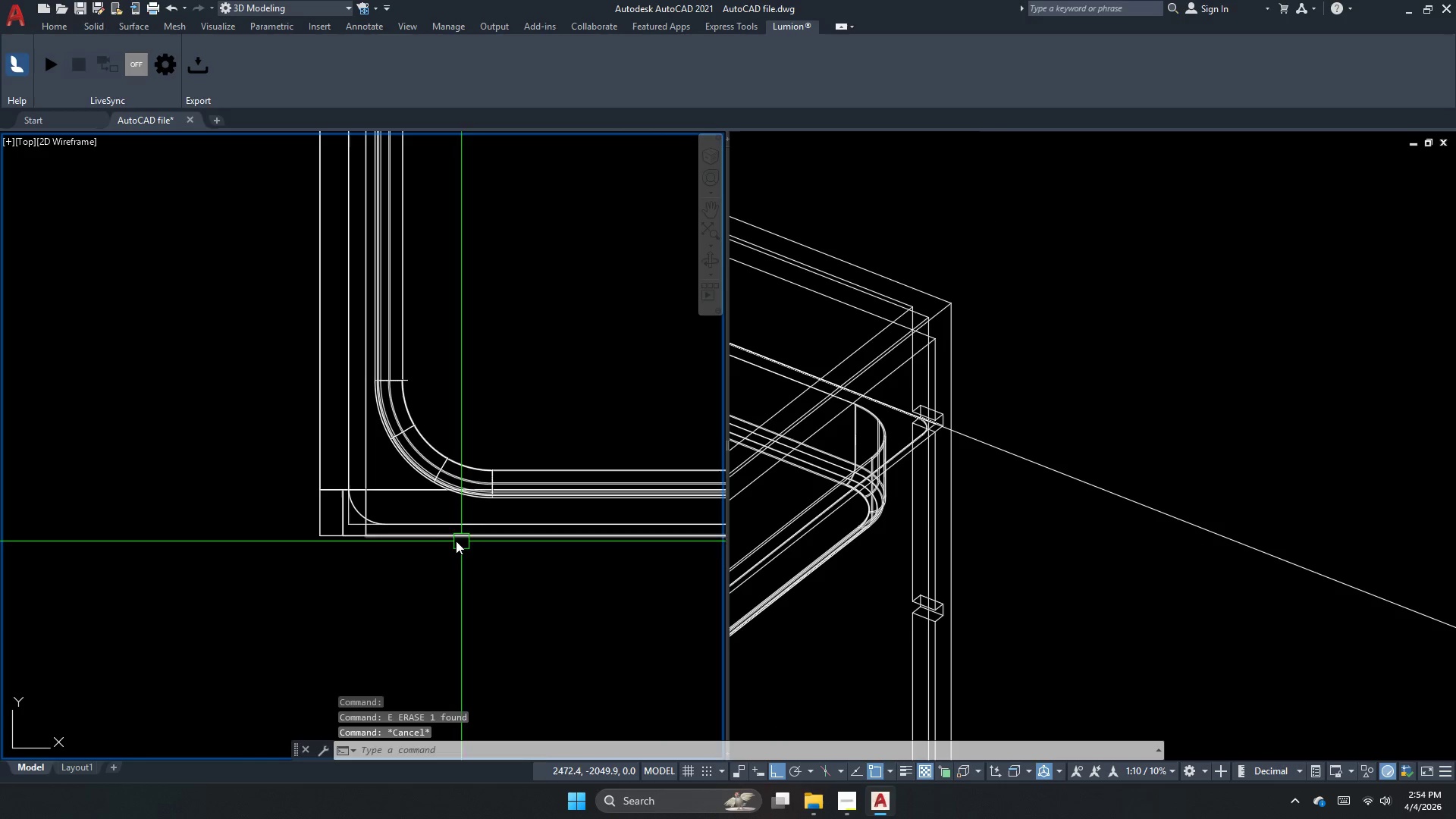 
key(Escape)
 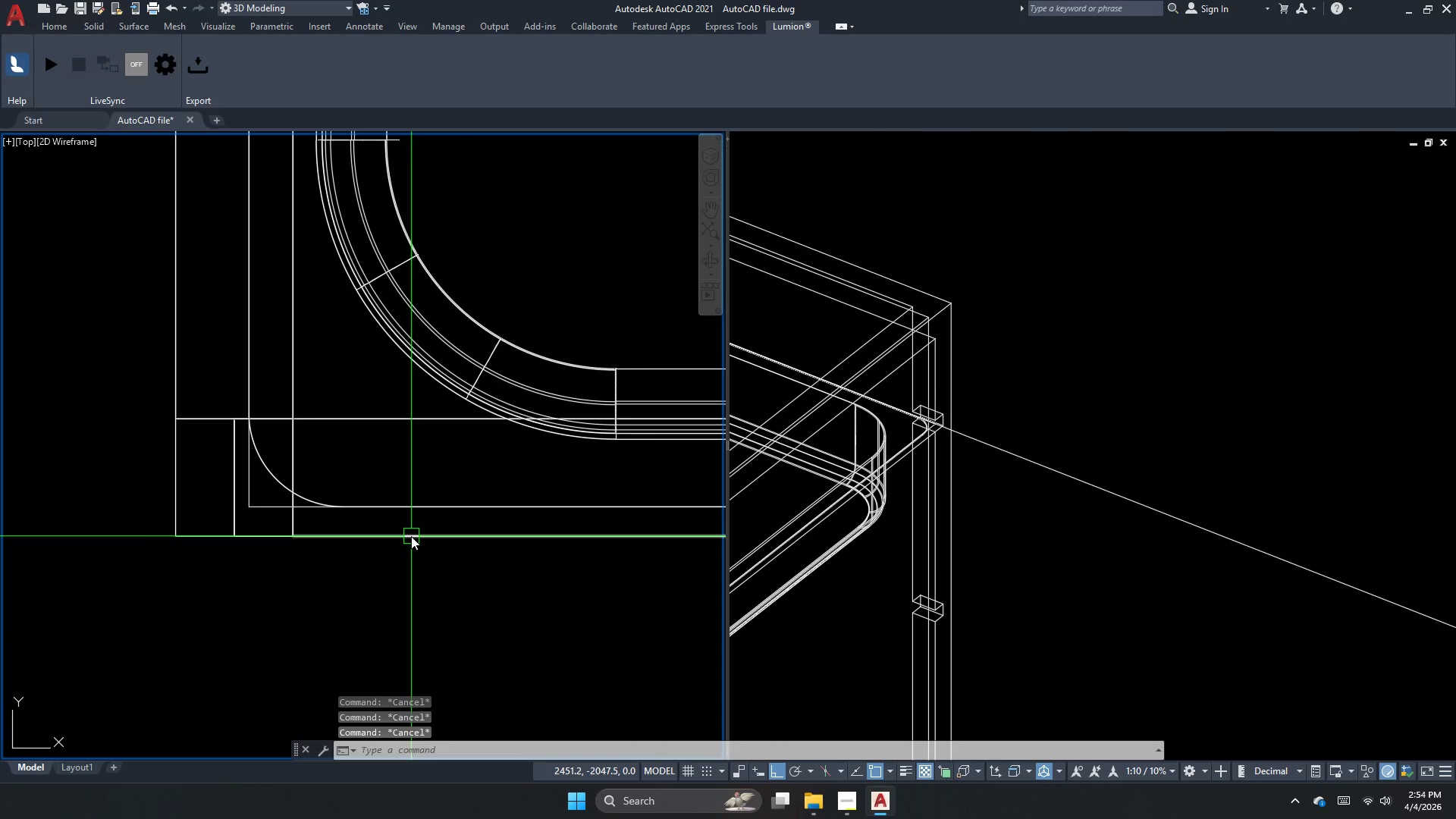 
key(Escape)
 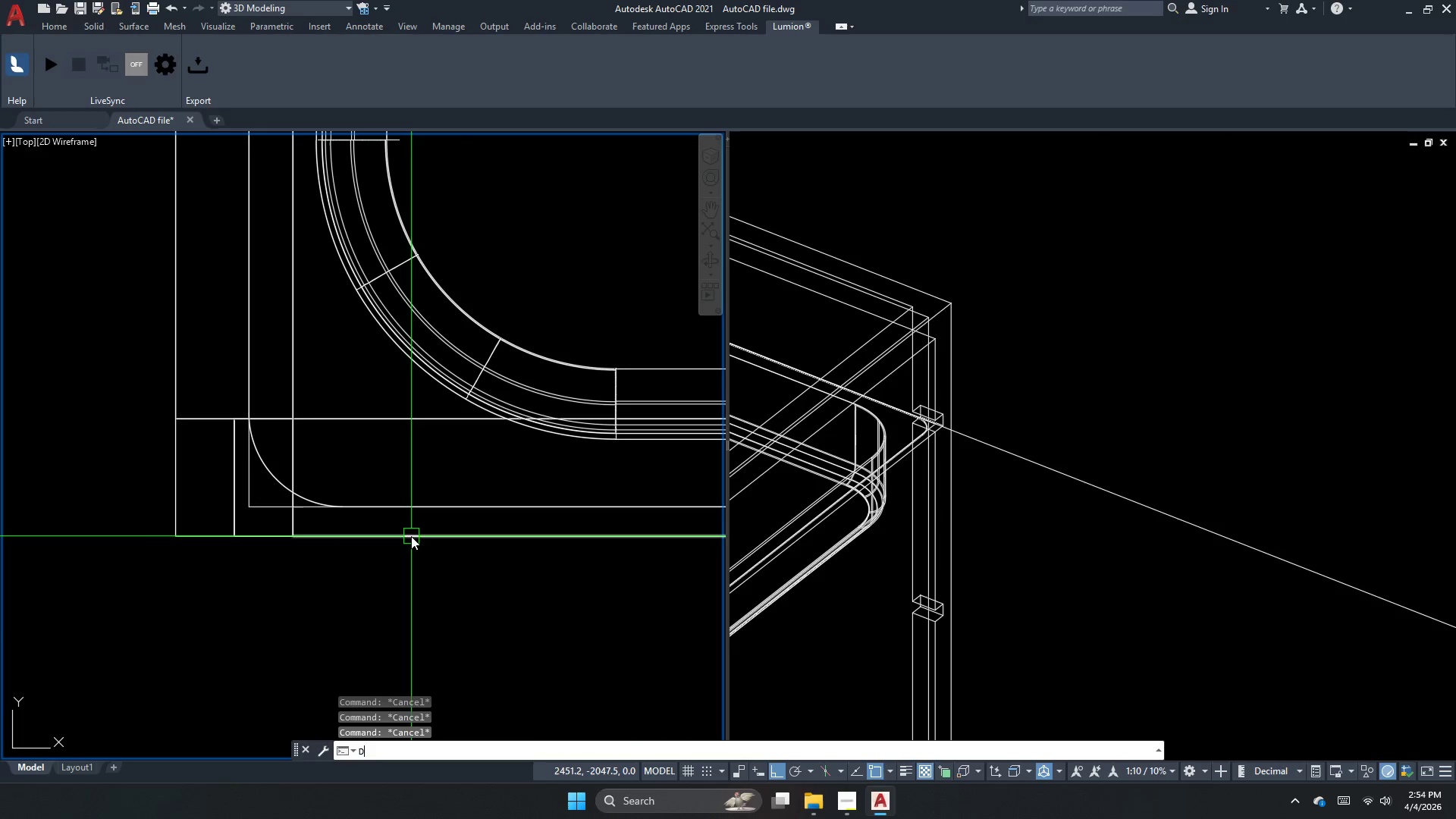 
scroll: coordinate [412, 536], scroll_direction: up, amount: 2.0
 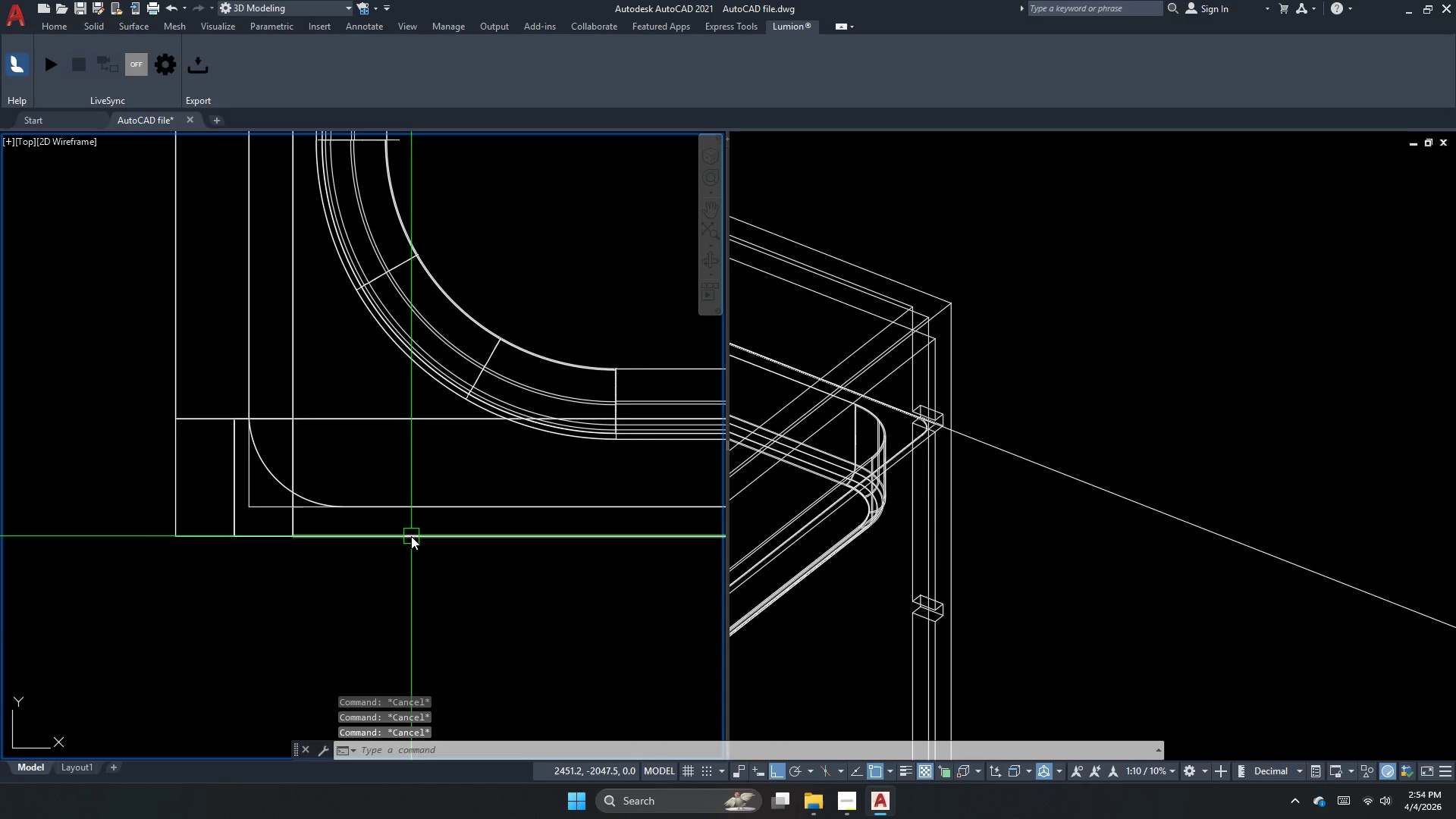 
type(dli )
 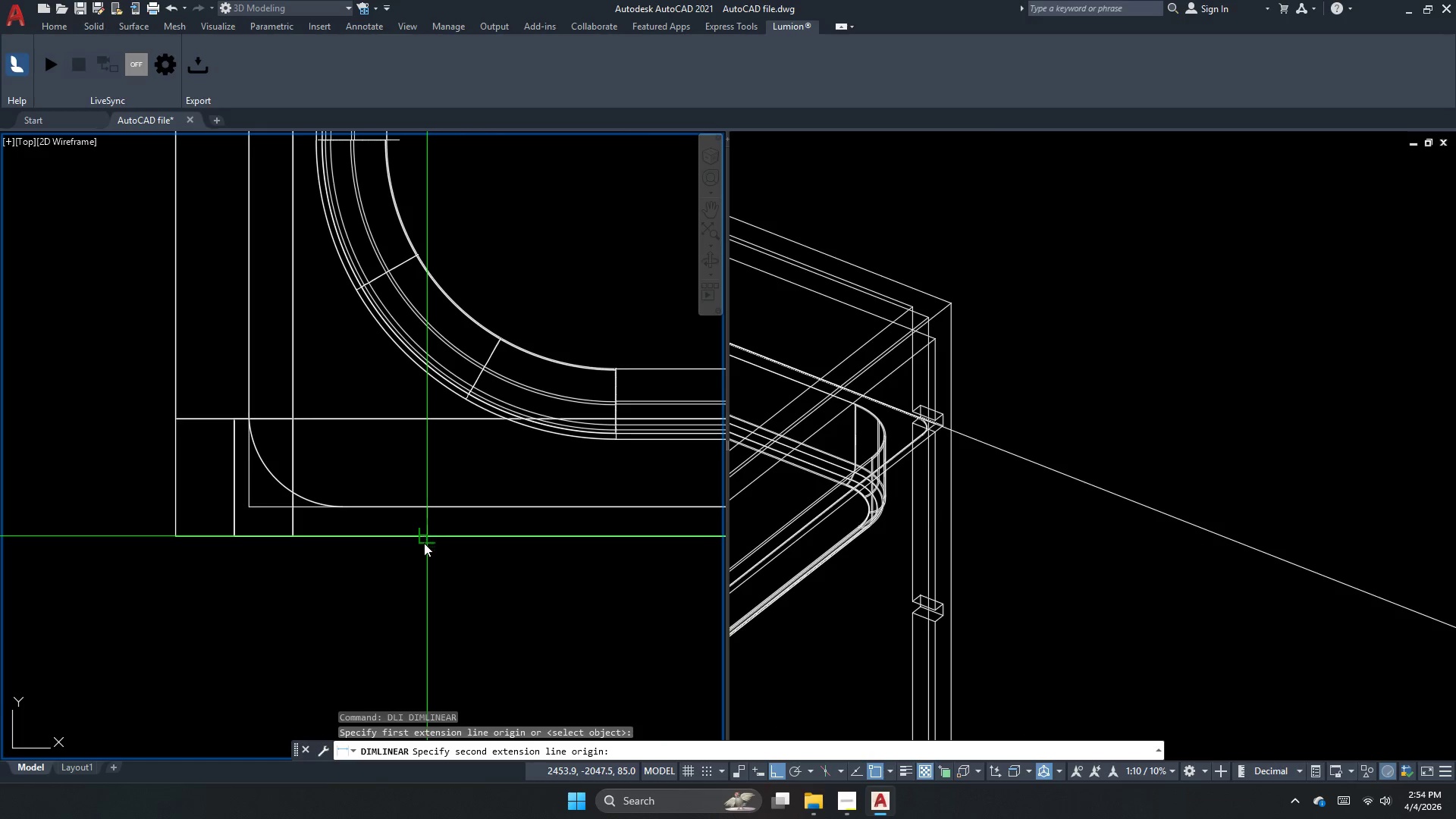 
double_click([425, 543])
 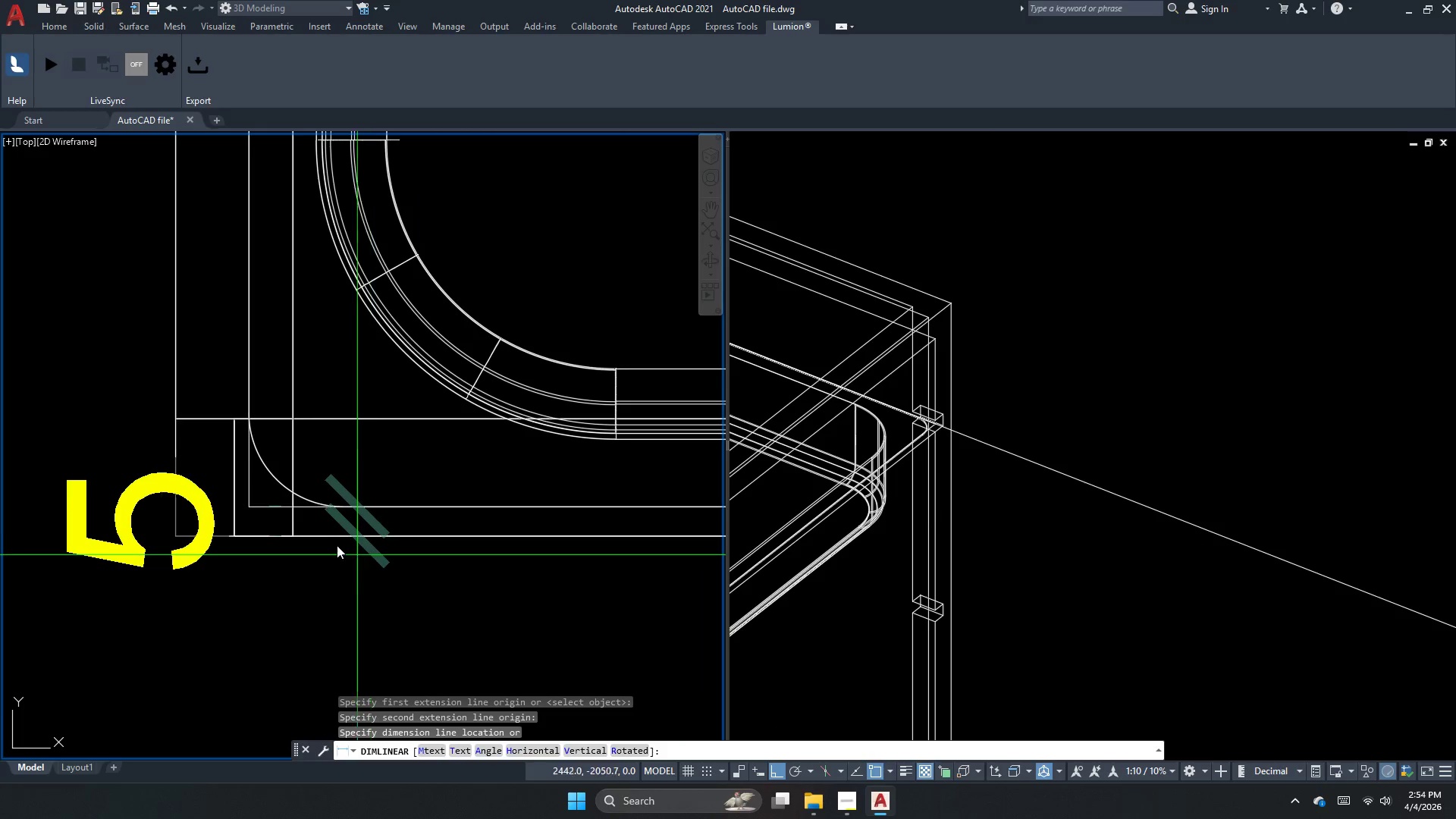 
key(Escape)
 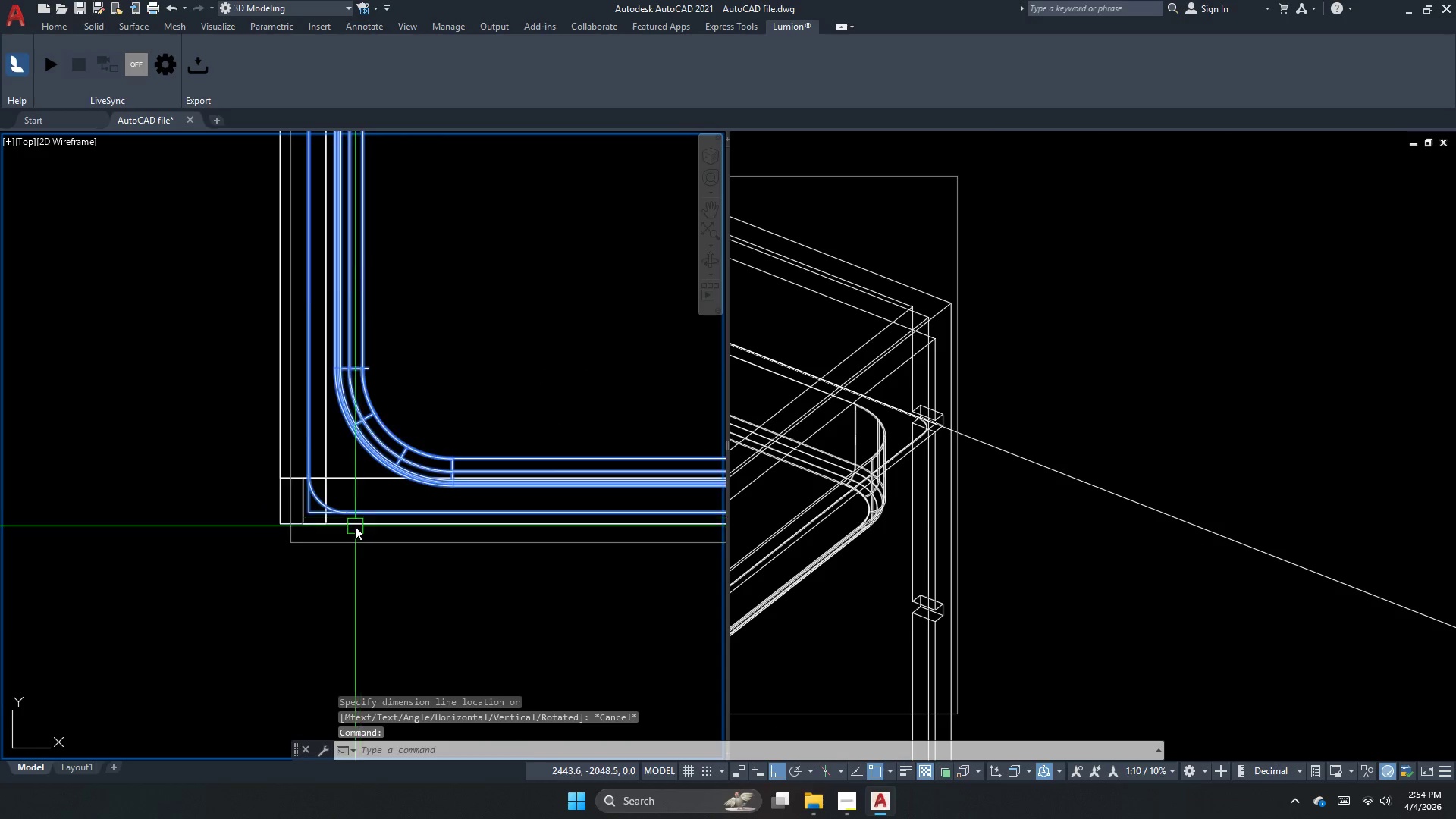 
scroll: coordinate [347, 516], scroll_direction: down, amount: 2.0
 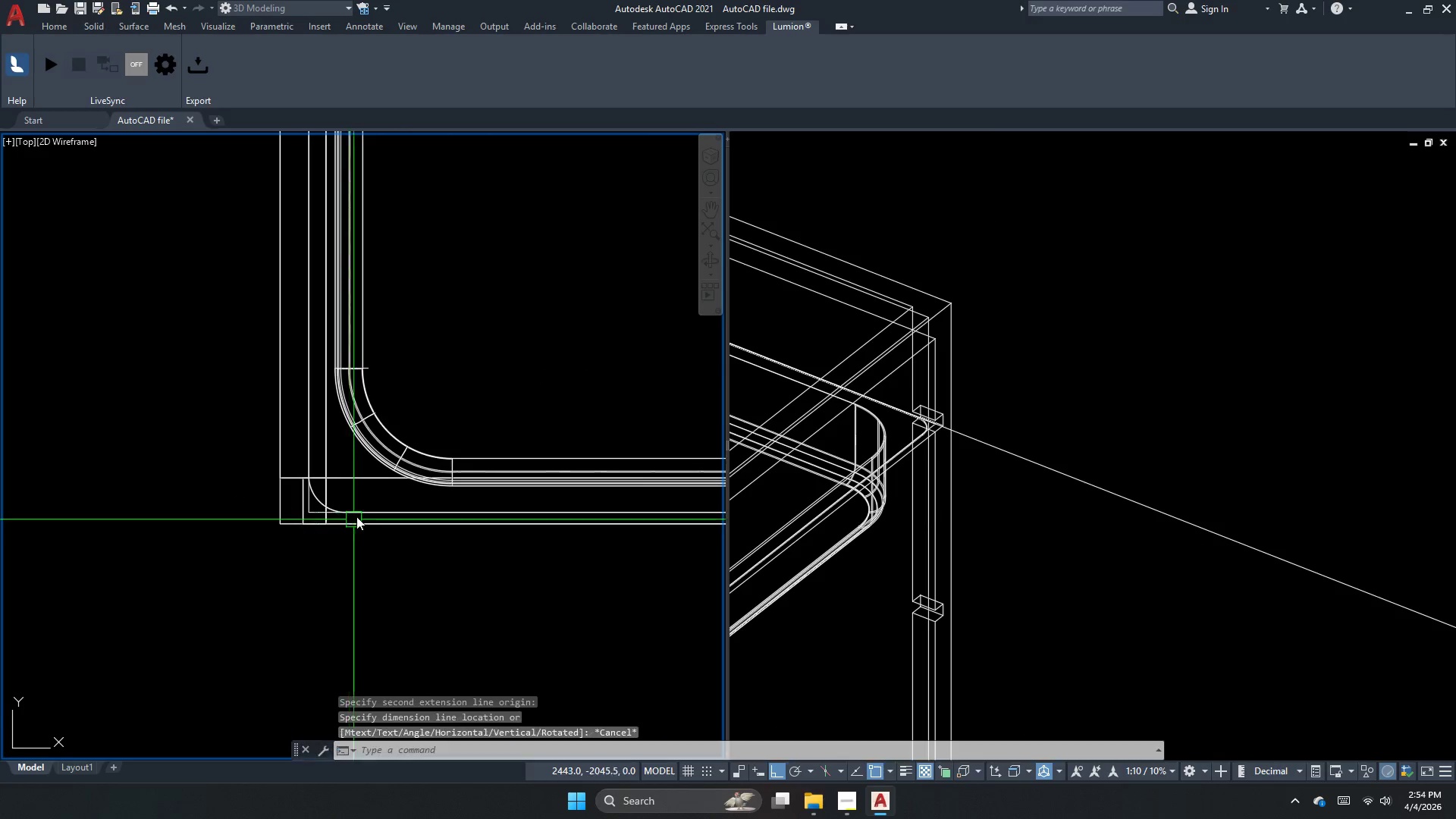 
key(M)
 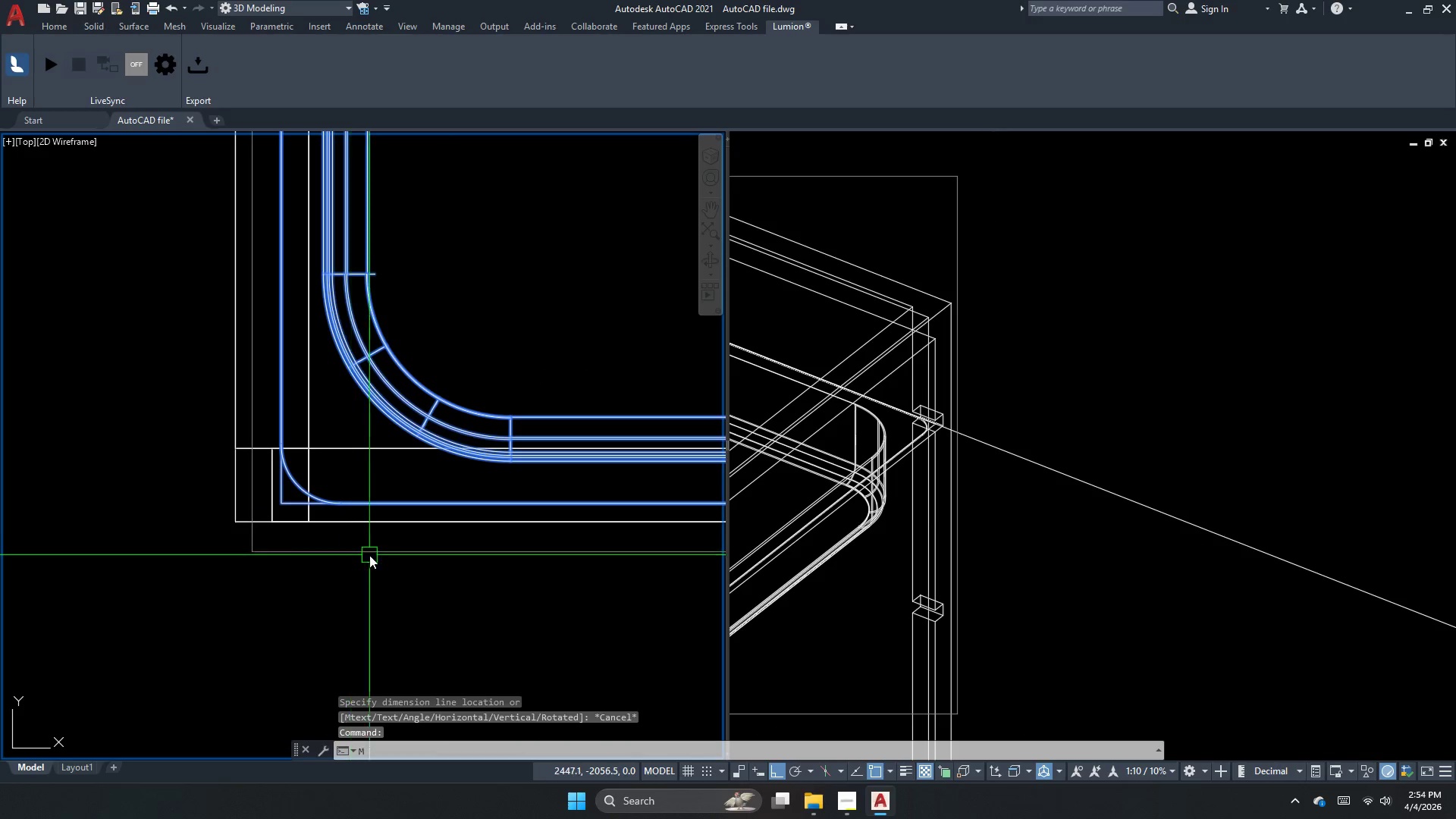 
key(Space)
 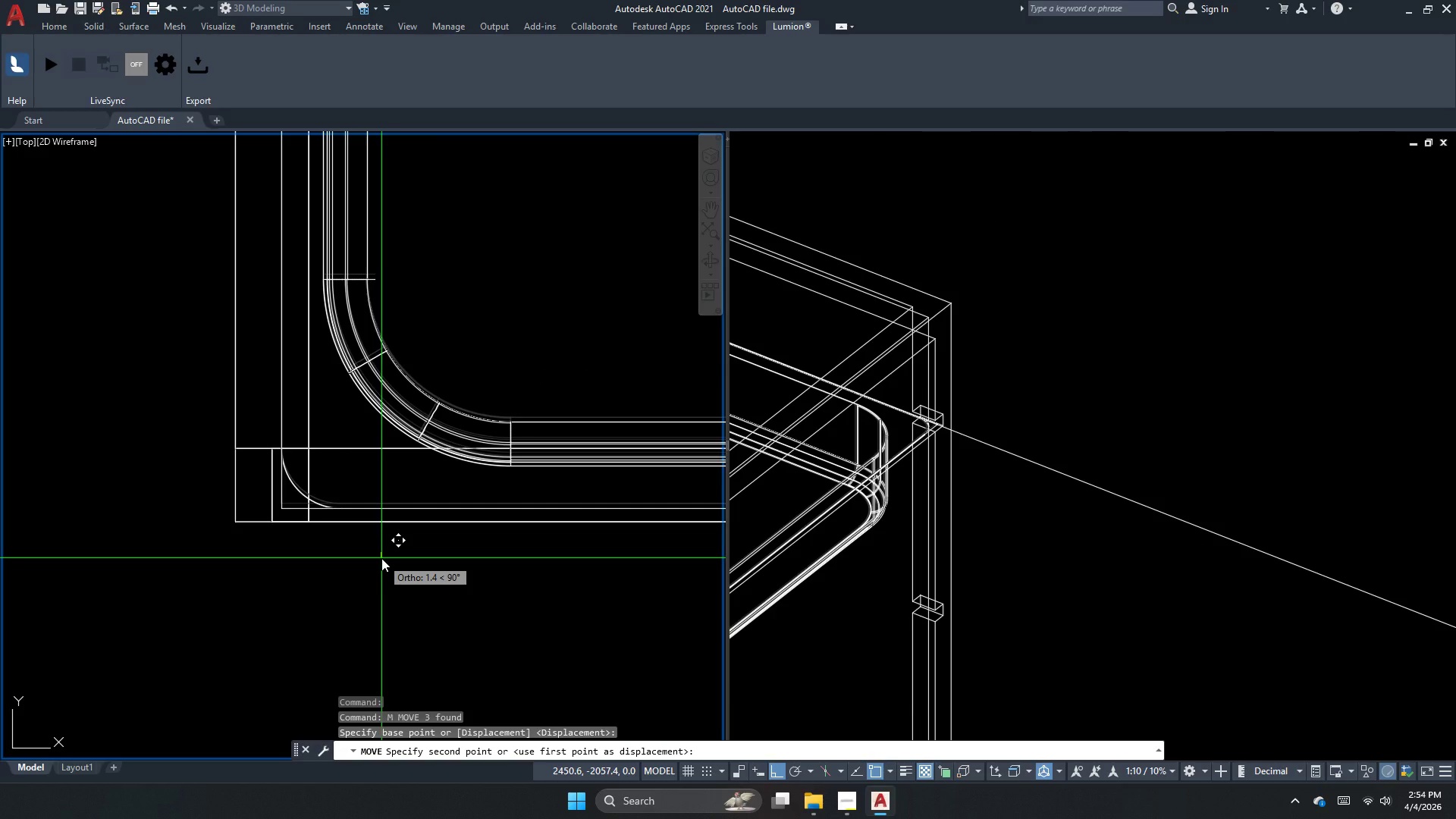 
scroll: coordinate [354, 529], scroll_direction: up, amount: 1.0
 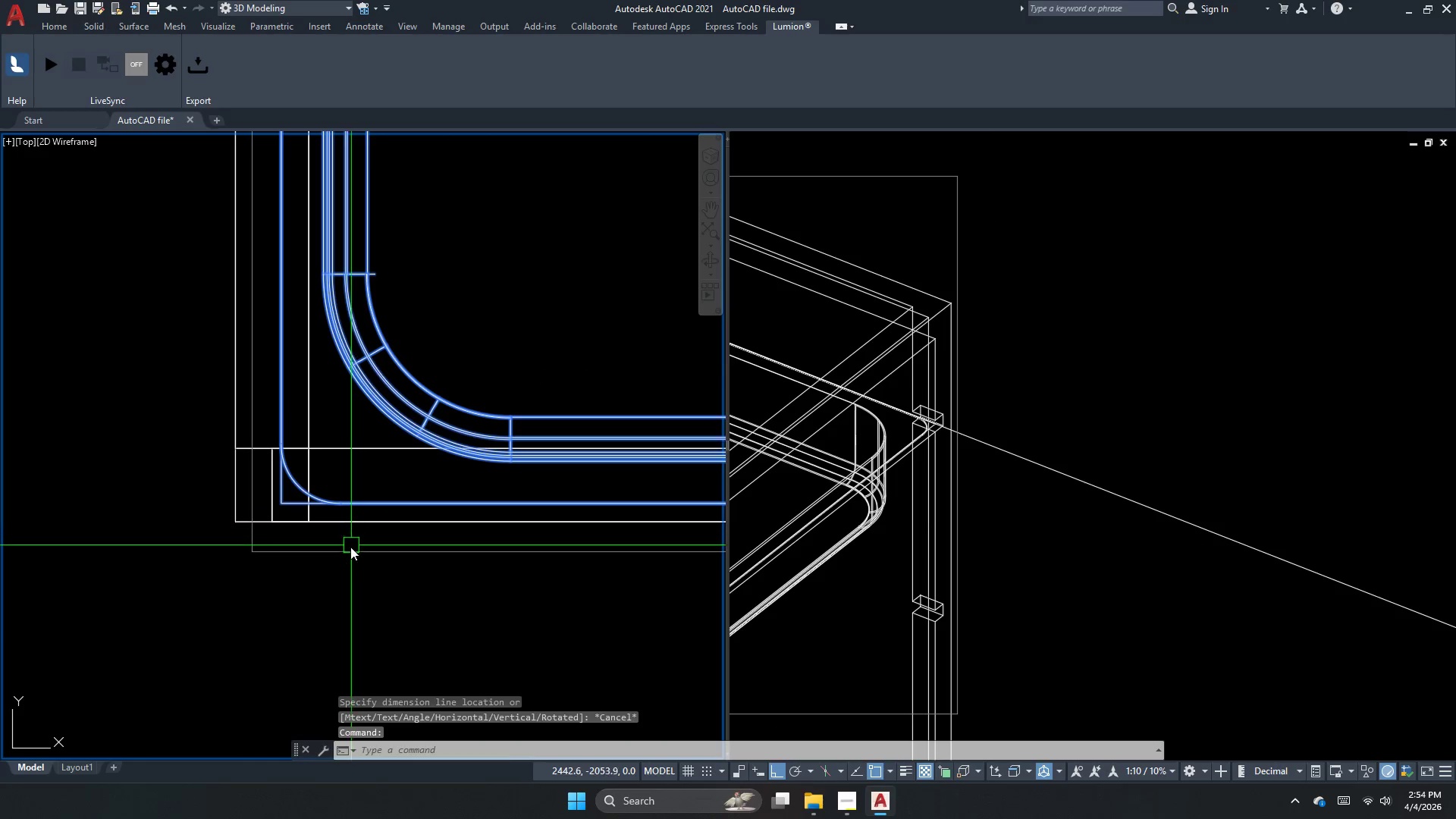 
key(Numpad5)
 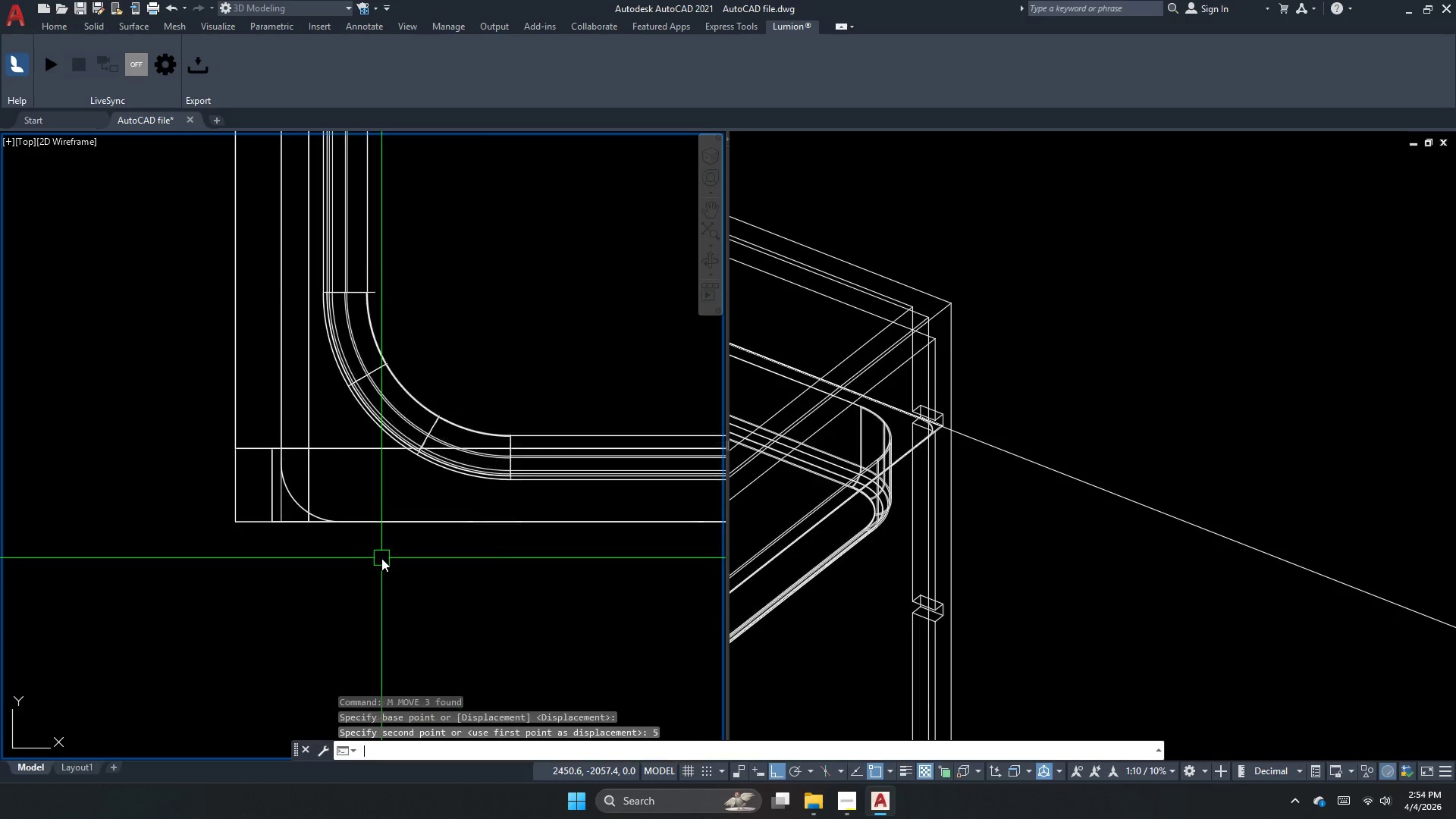 
key(NumpadEnter)
 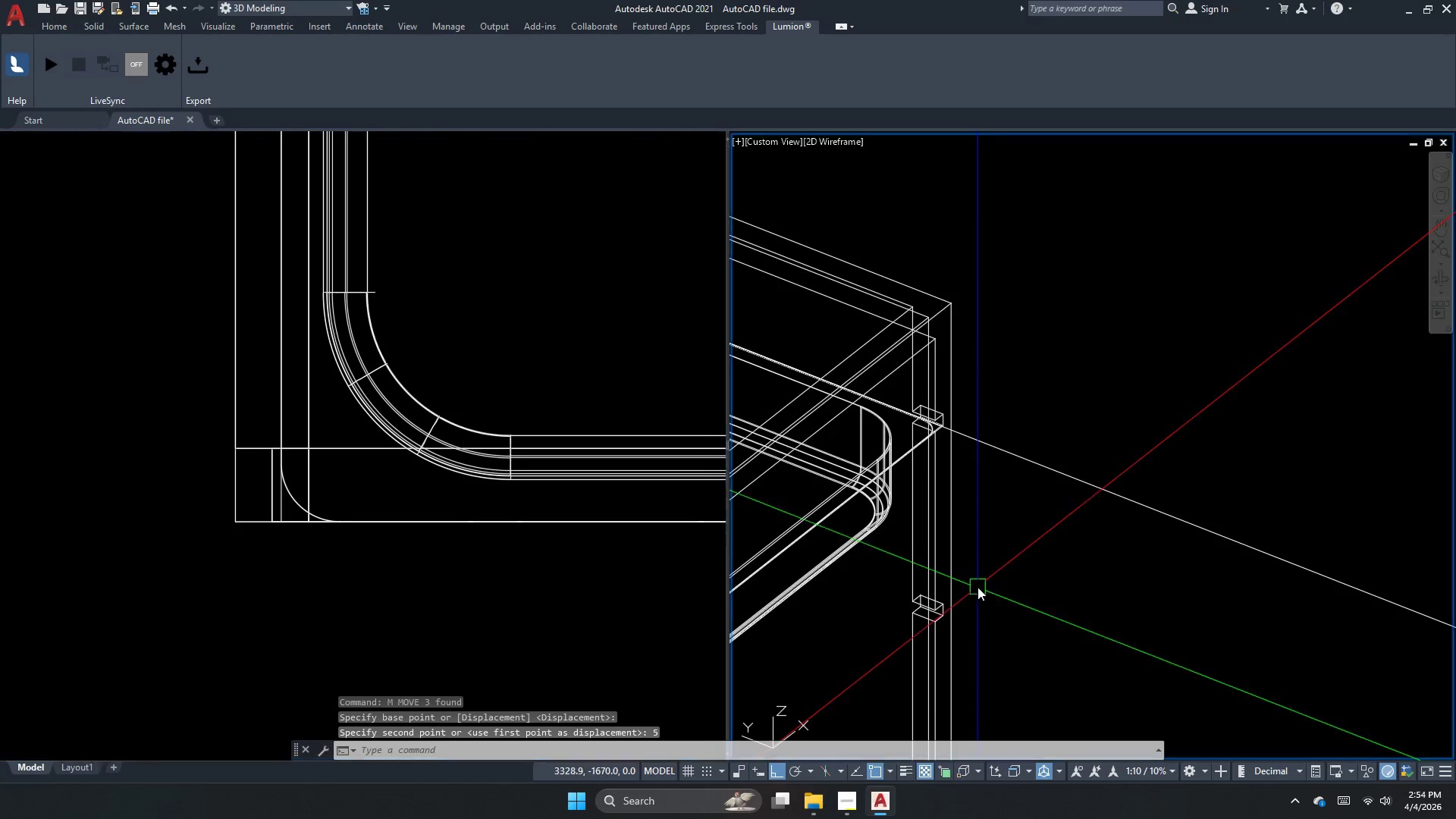 
key(Escape)
 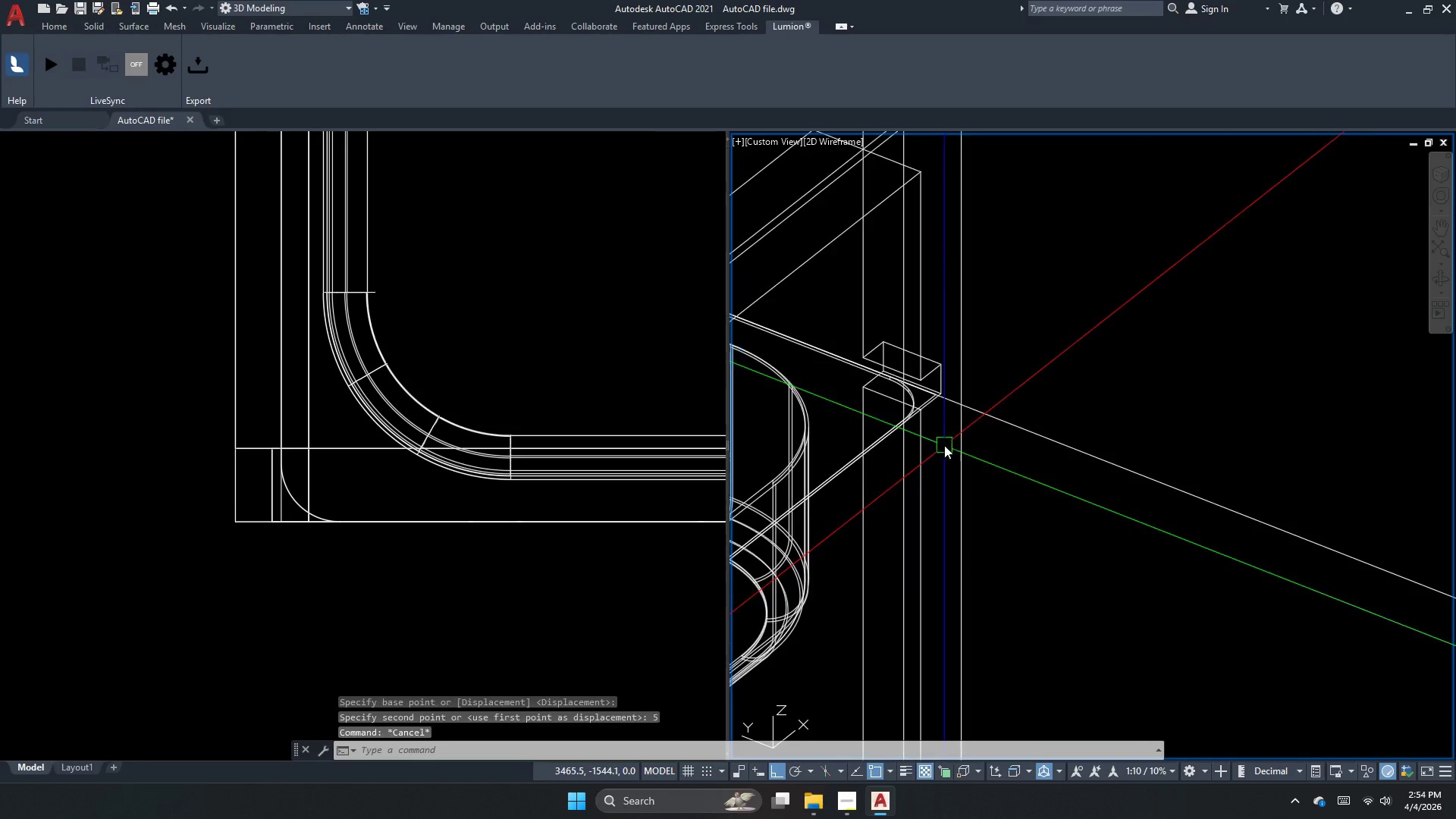 
scroll: coordinate [944, 445], scroll_direction: up, amount: 2.0
 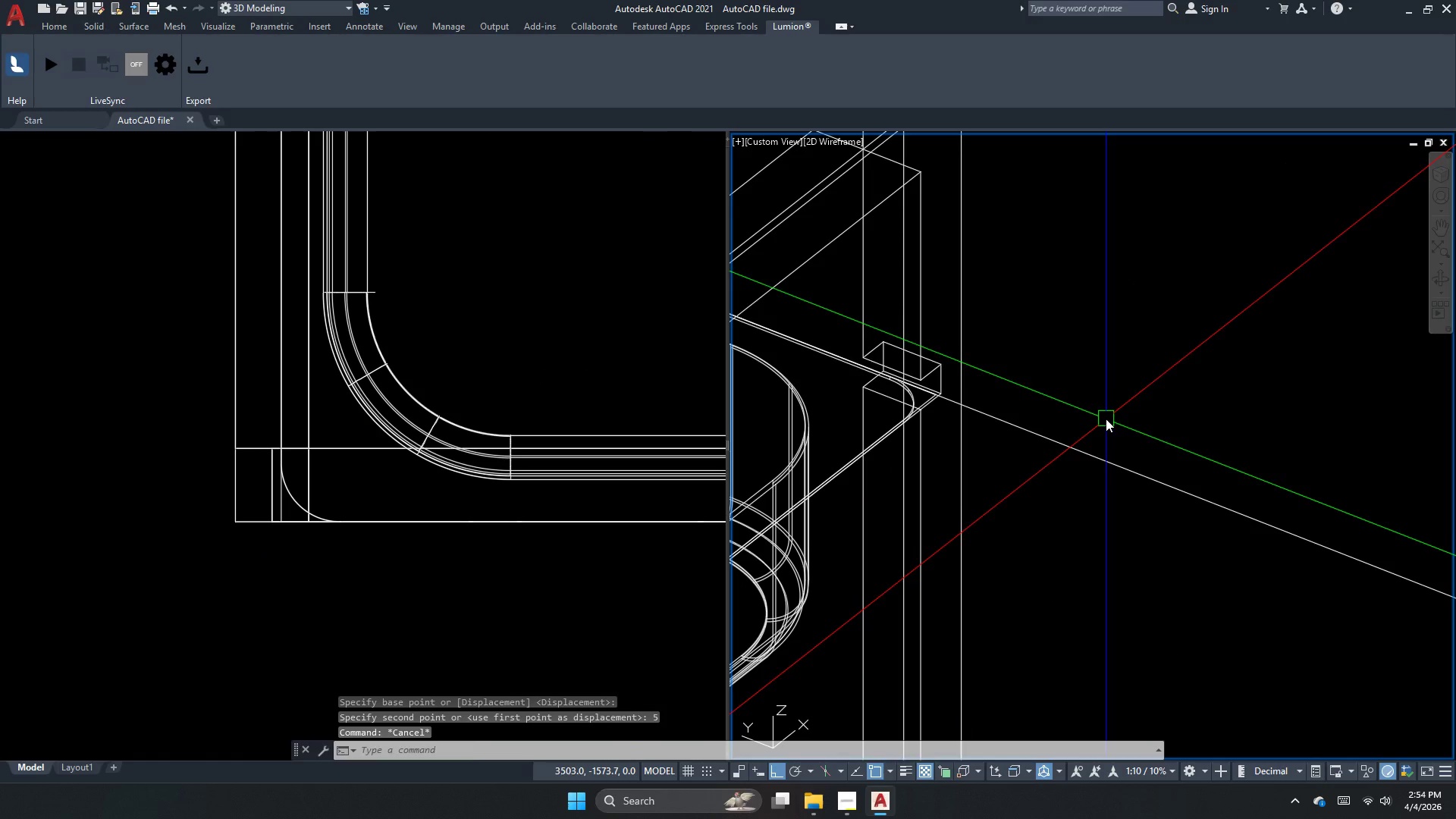 
left_click_drag(start_coordinate=[1106, 424], to_coordinate=[1082, 466])
 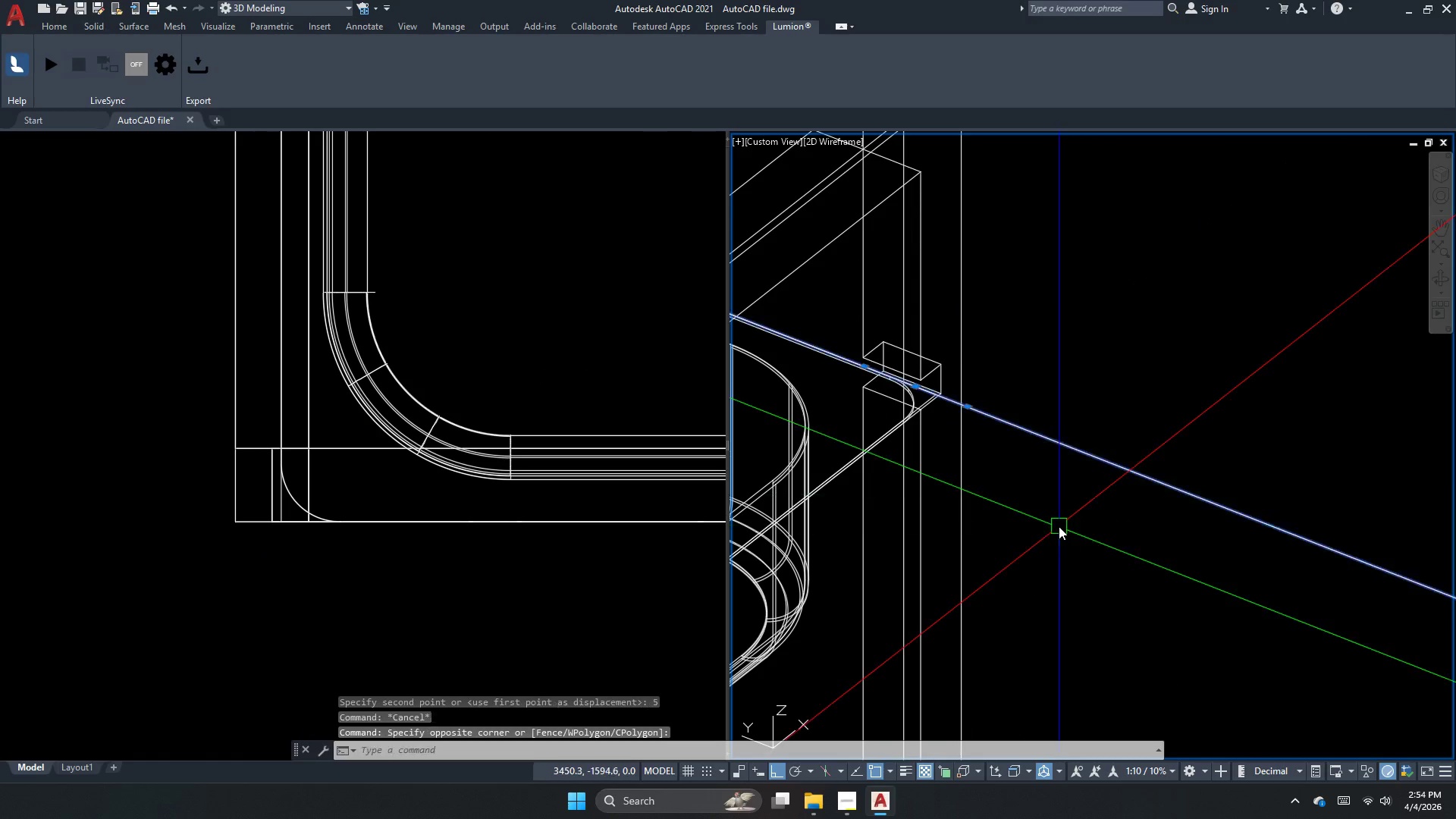 
key(E)
 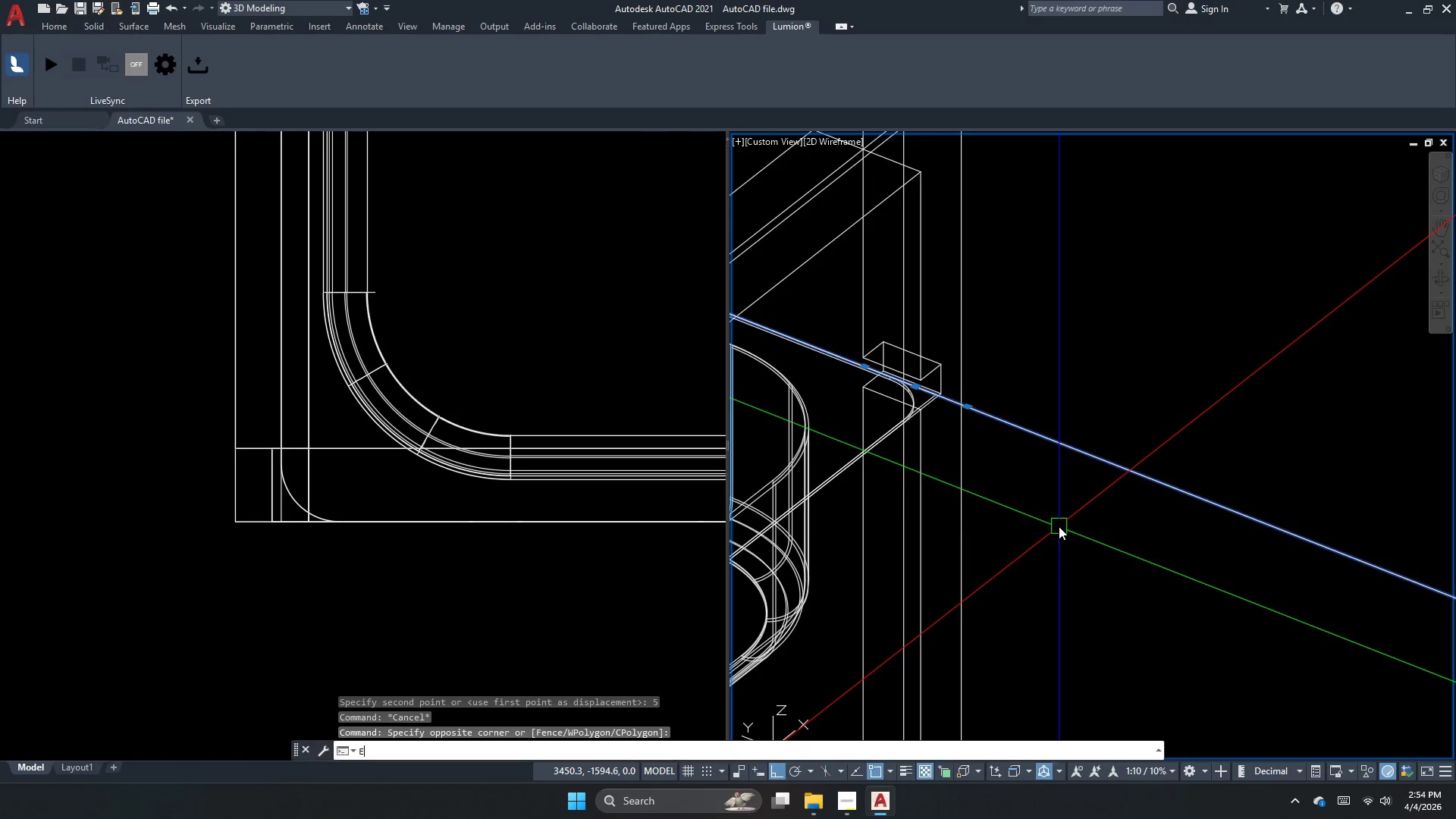 
key(Space)
 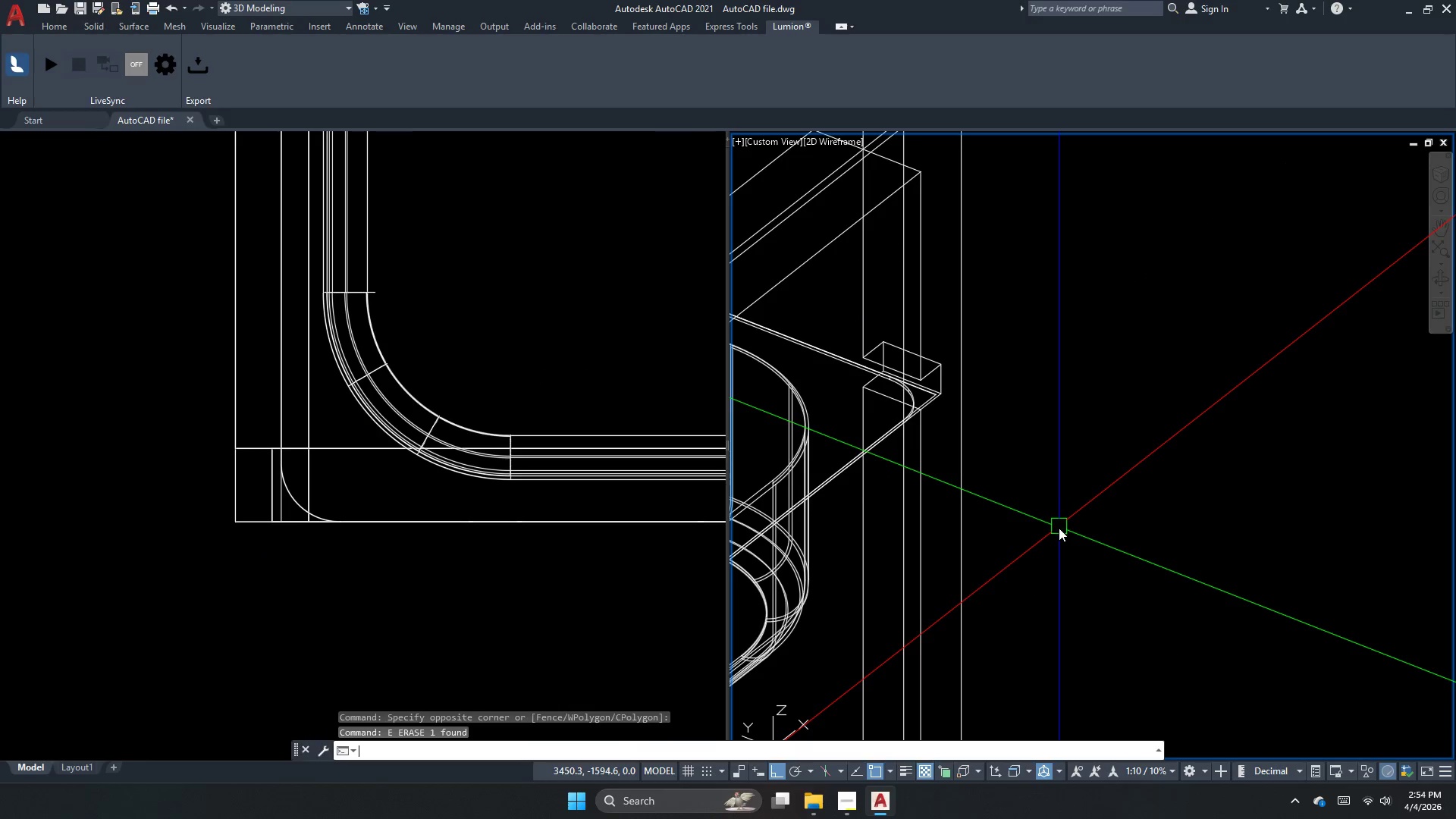 
key(Escape)
 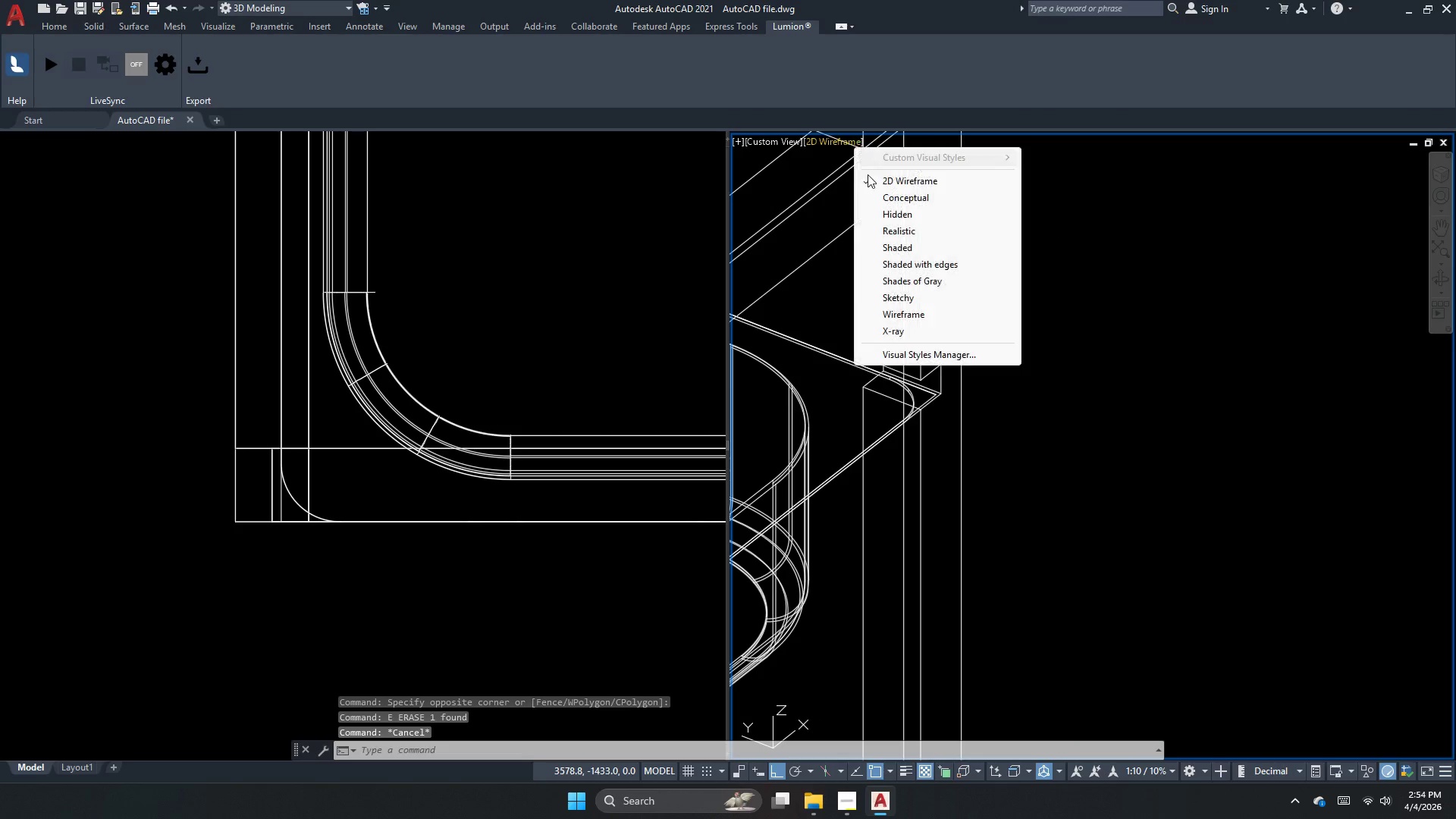 
left_click([941, 281])
 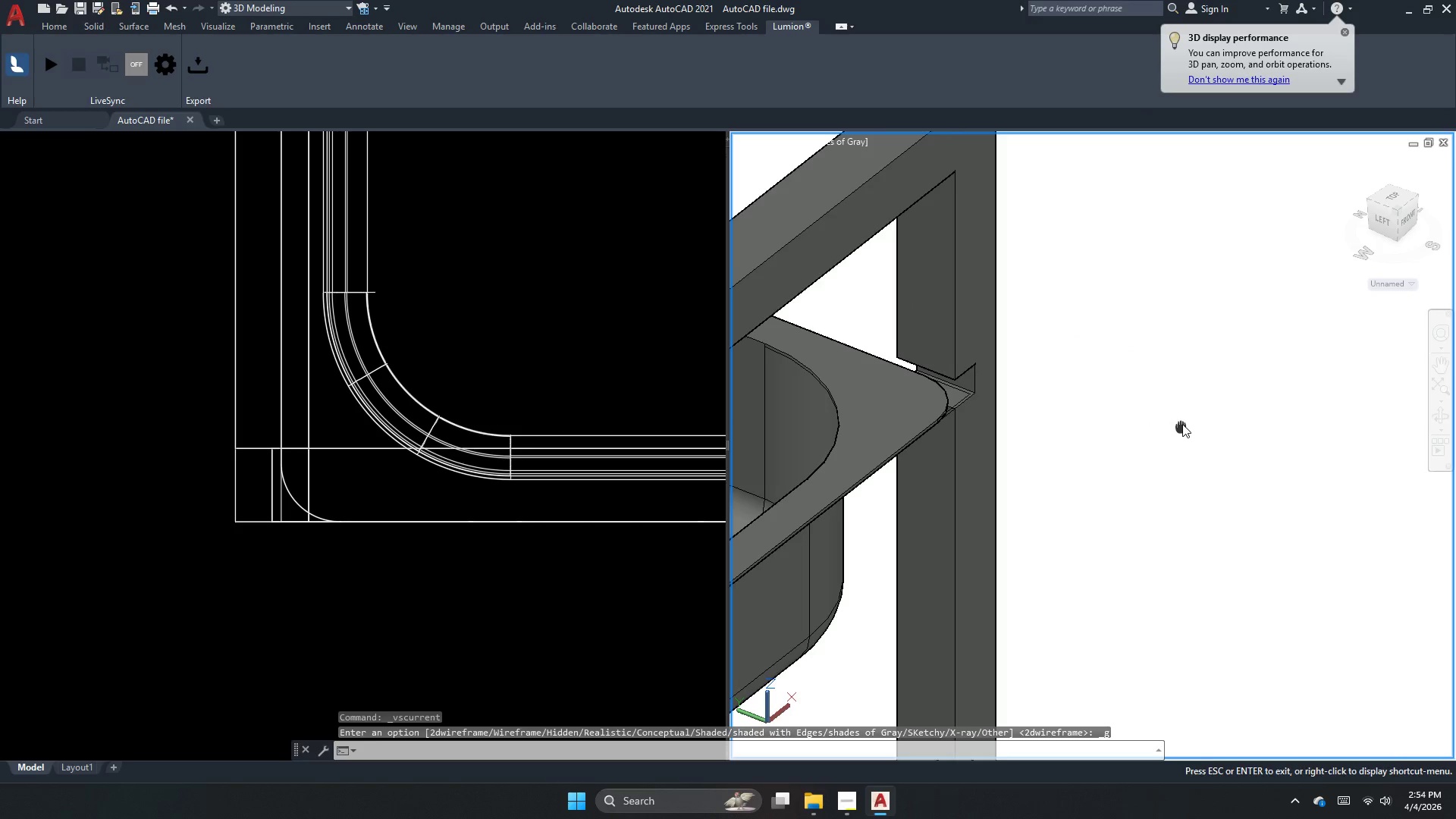 
scroll: coordinate [922, 403], scroll_direction: up, amount: 2.0
 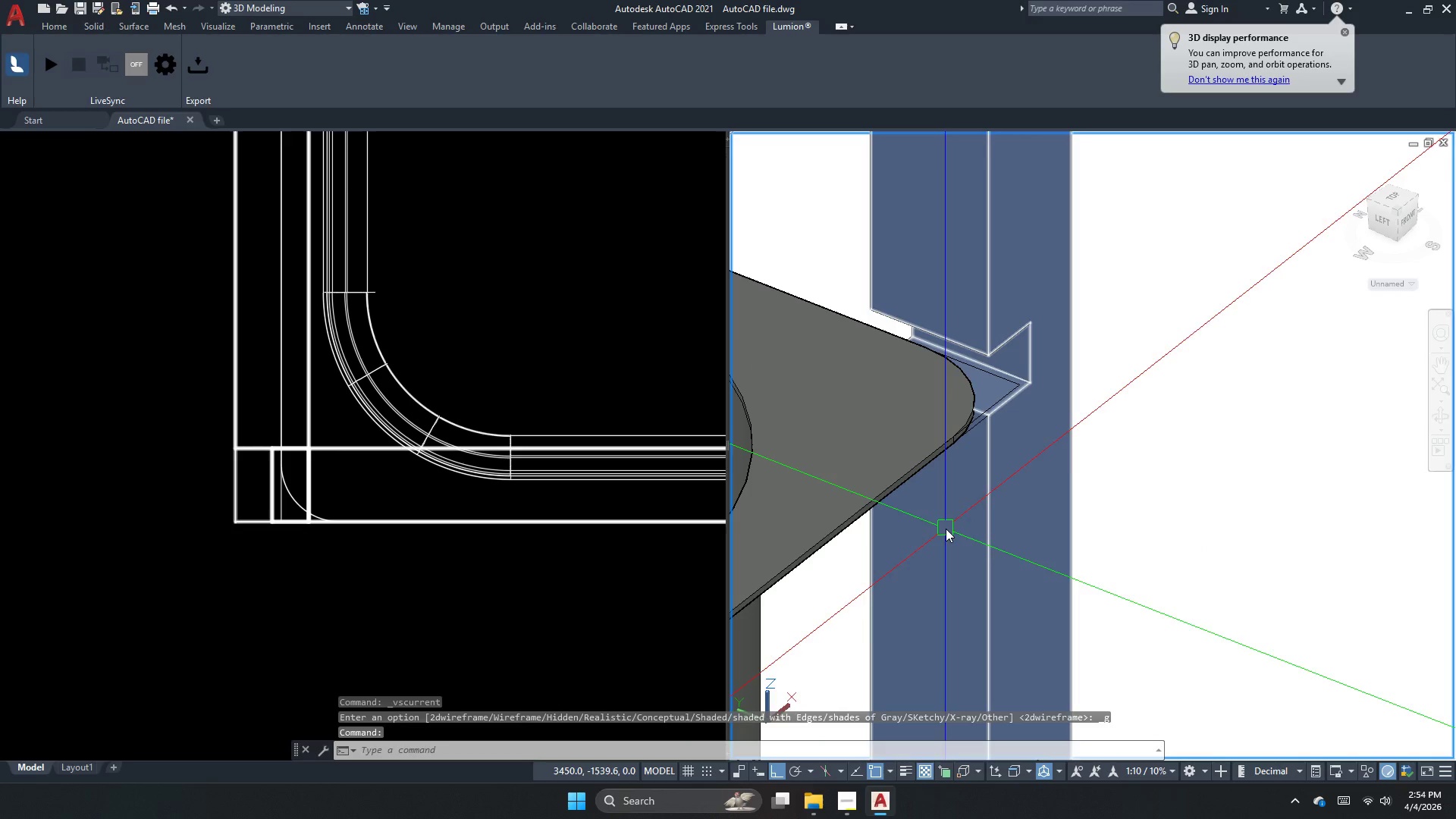 
key(Escape)
 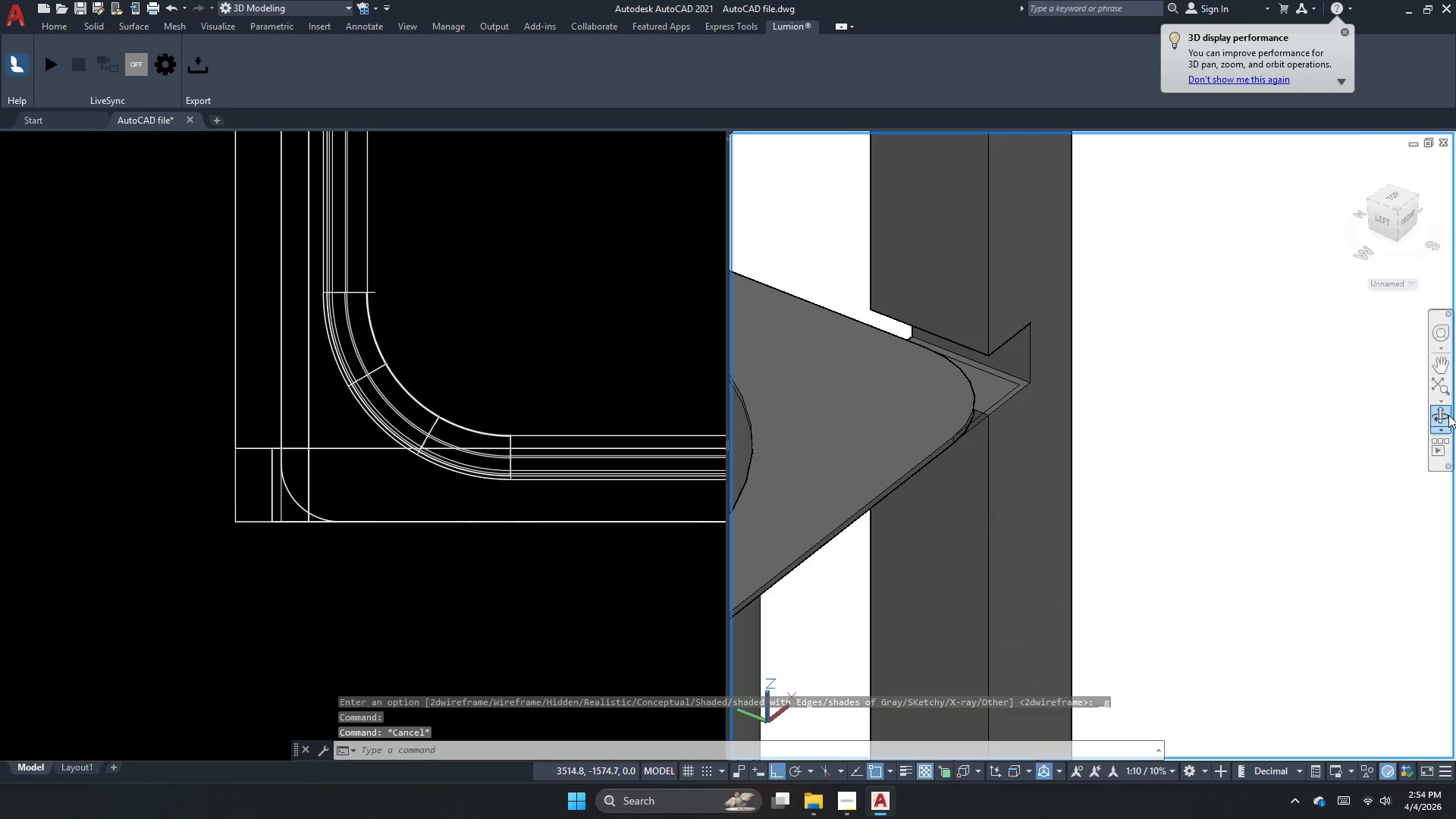 
left_click_drag(start_coordinate=[924, 549], to_coordinate=[701, 544])
 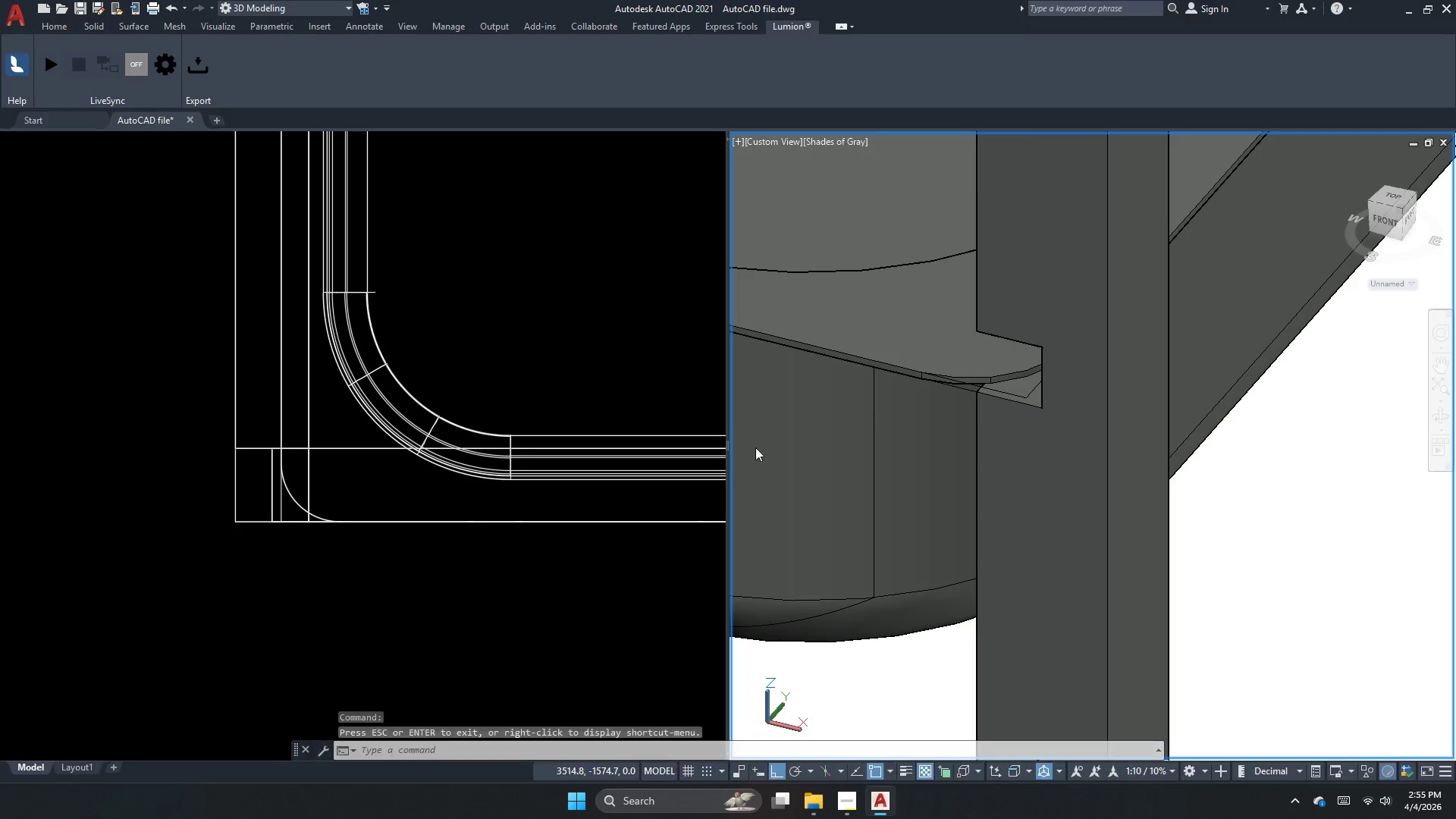 
key(Escape)
 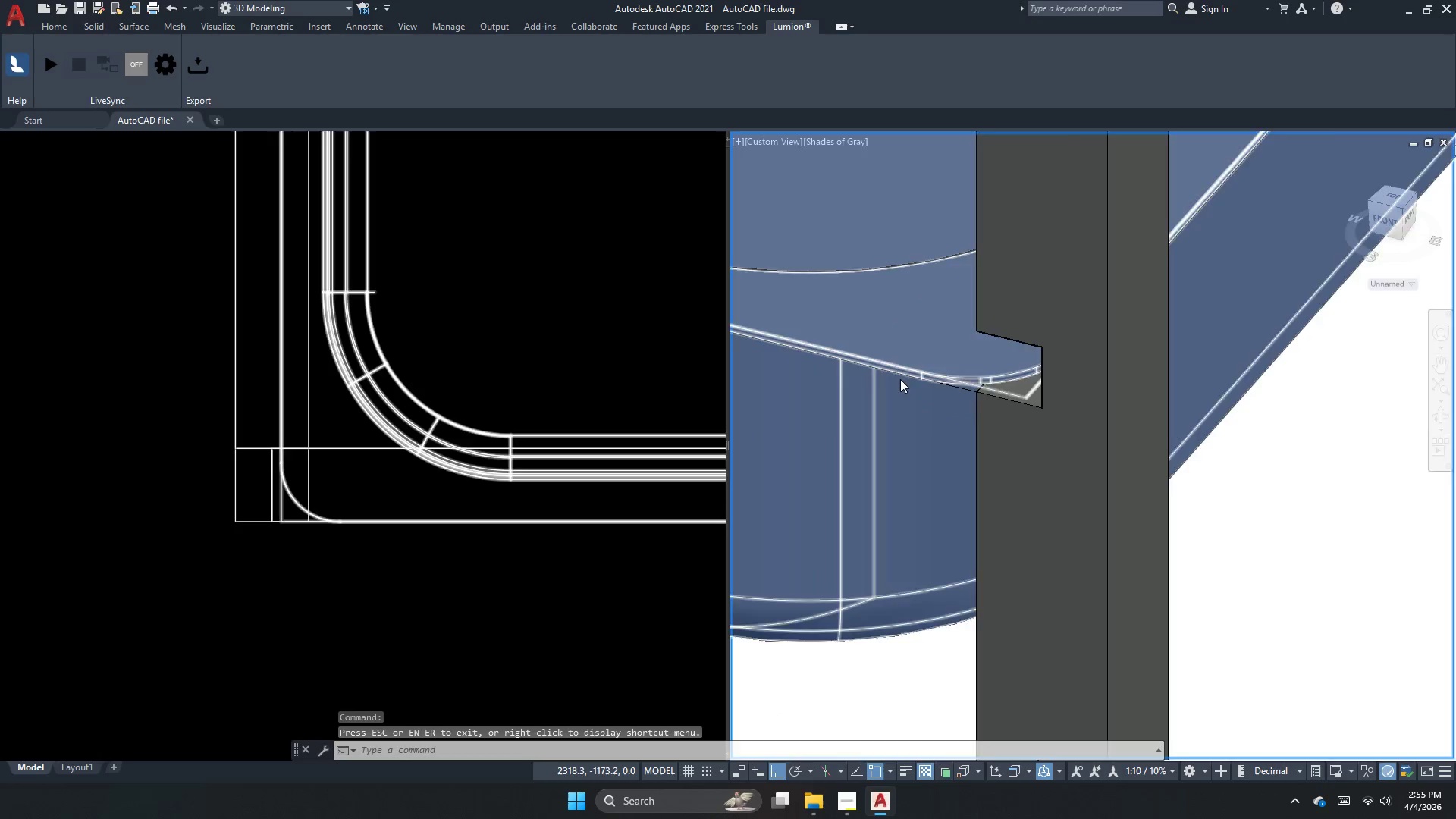 
left_click([1054, 388])
 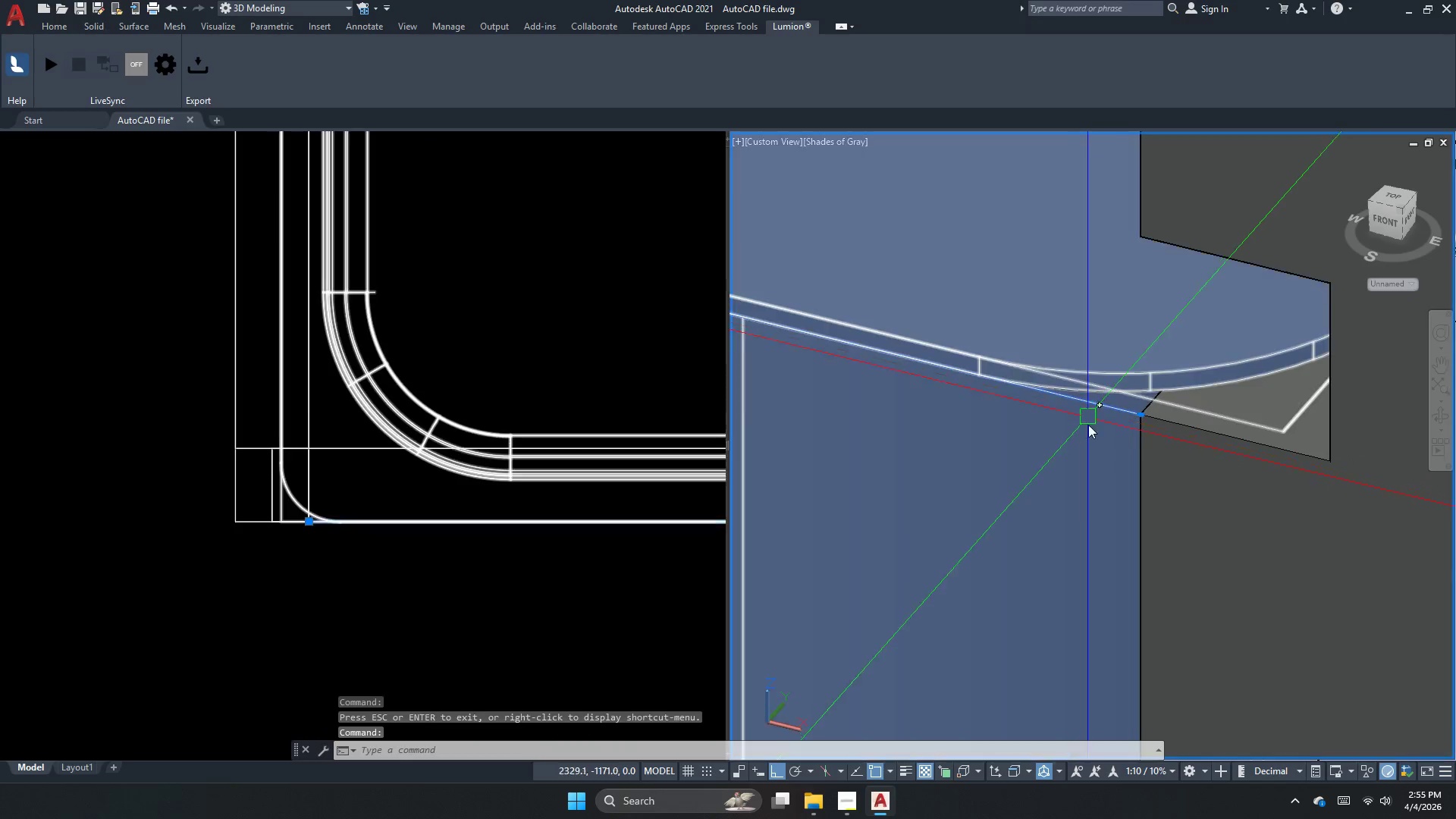 
scroll: coordinate [899, 379], scroll_direction: up, amount: 3.0
 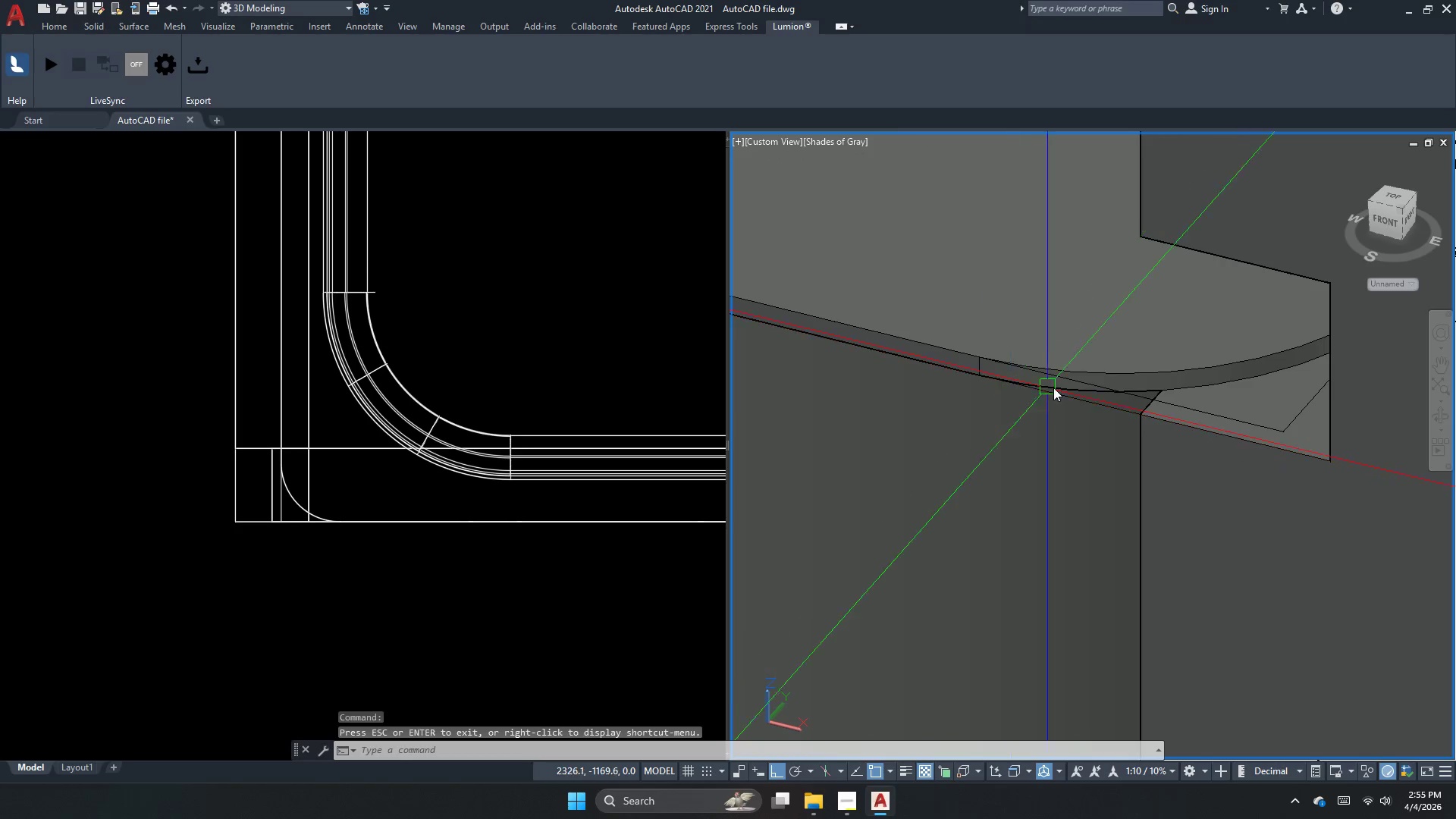 
key(E)
 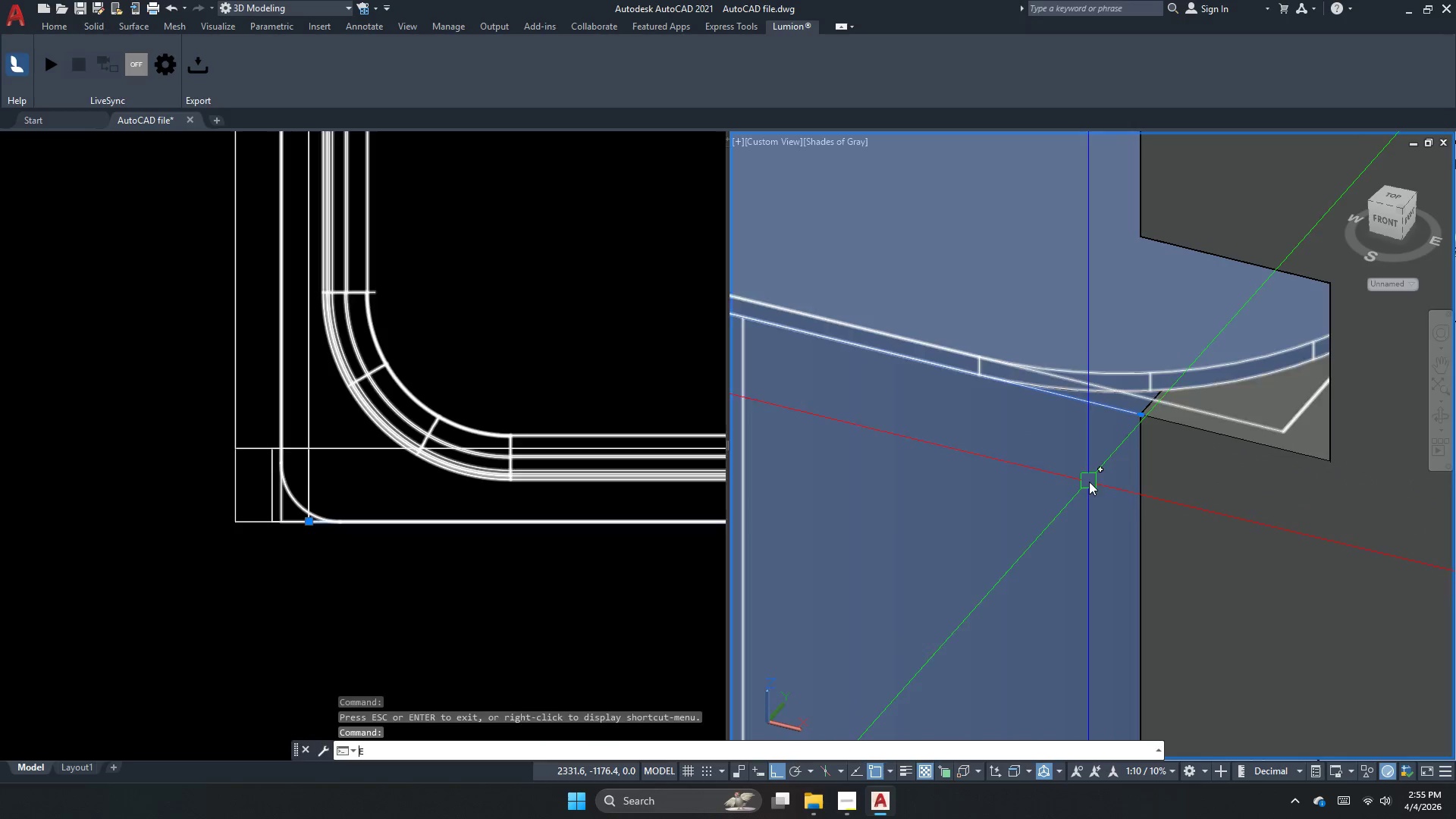 
key(Space)
 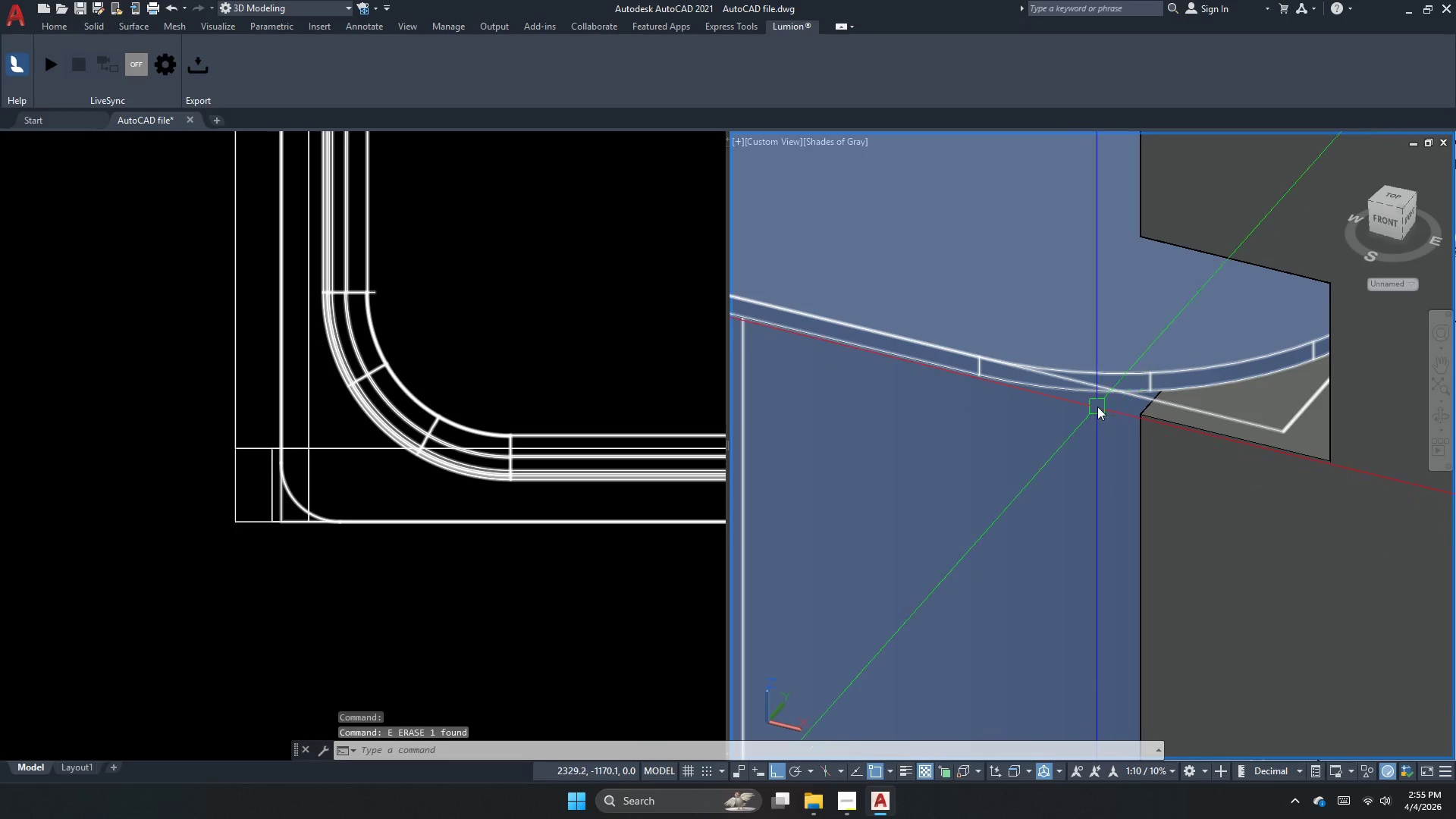 
left_click([1099, 386])
 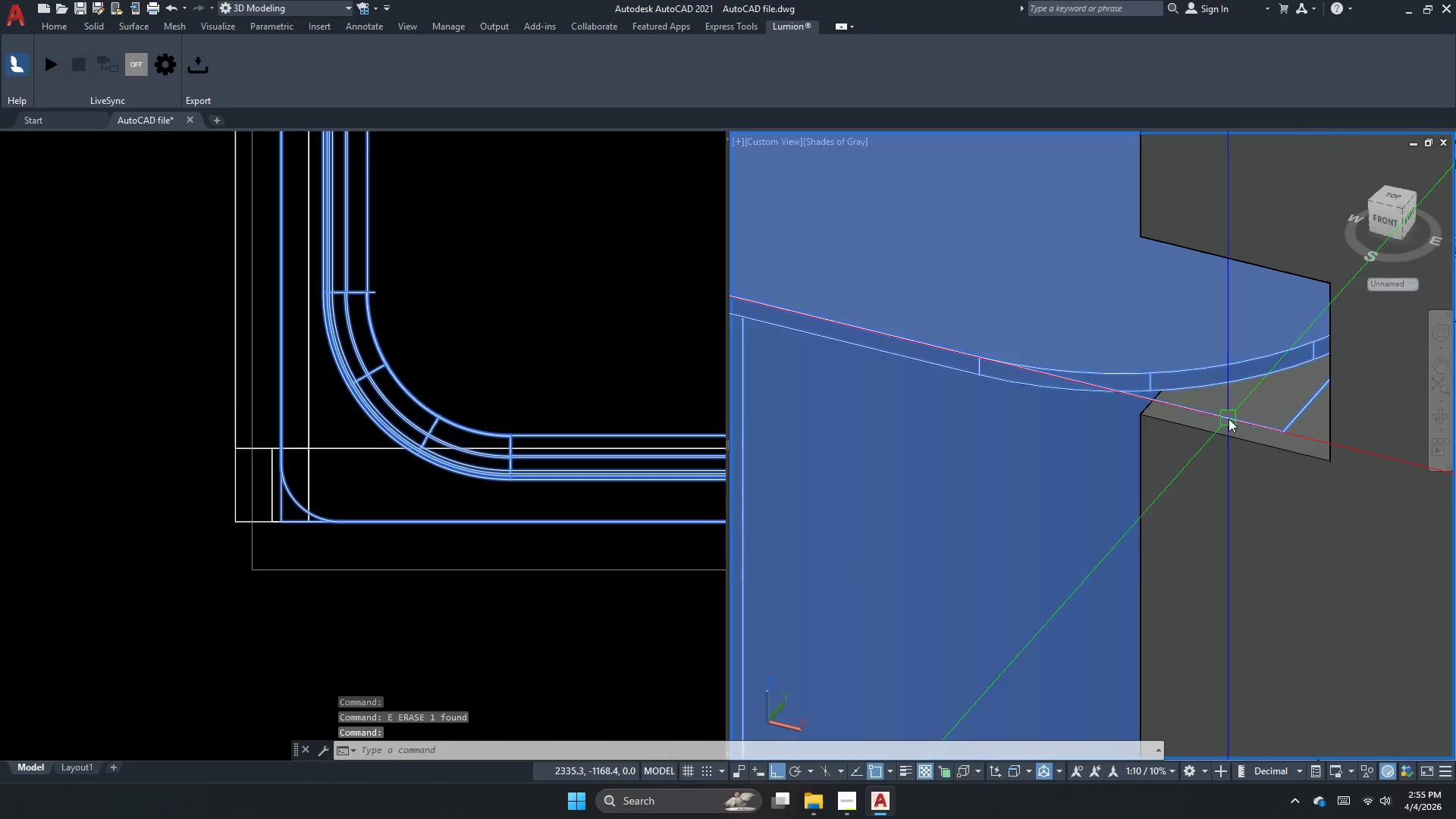 
key(Escape)
 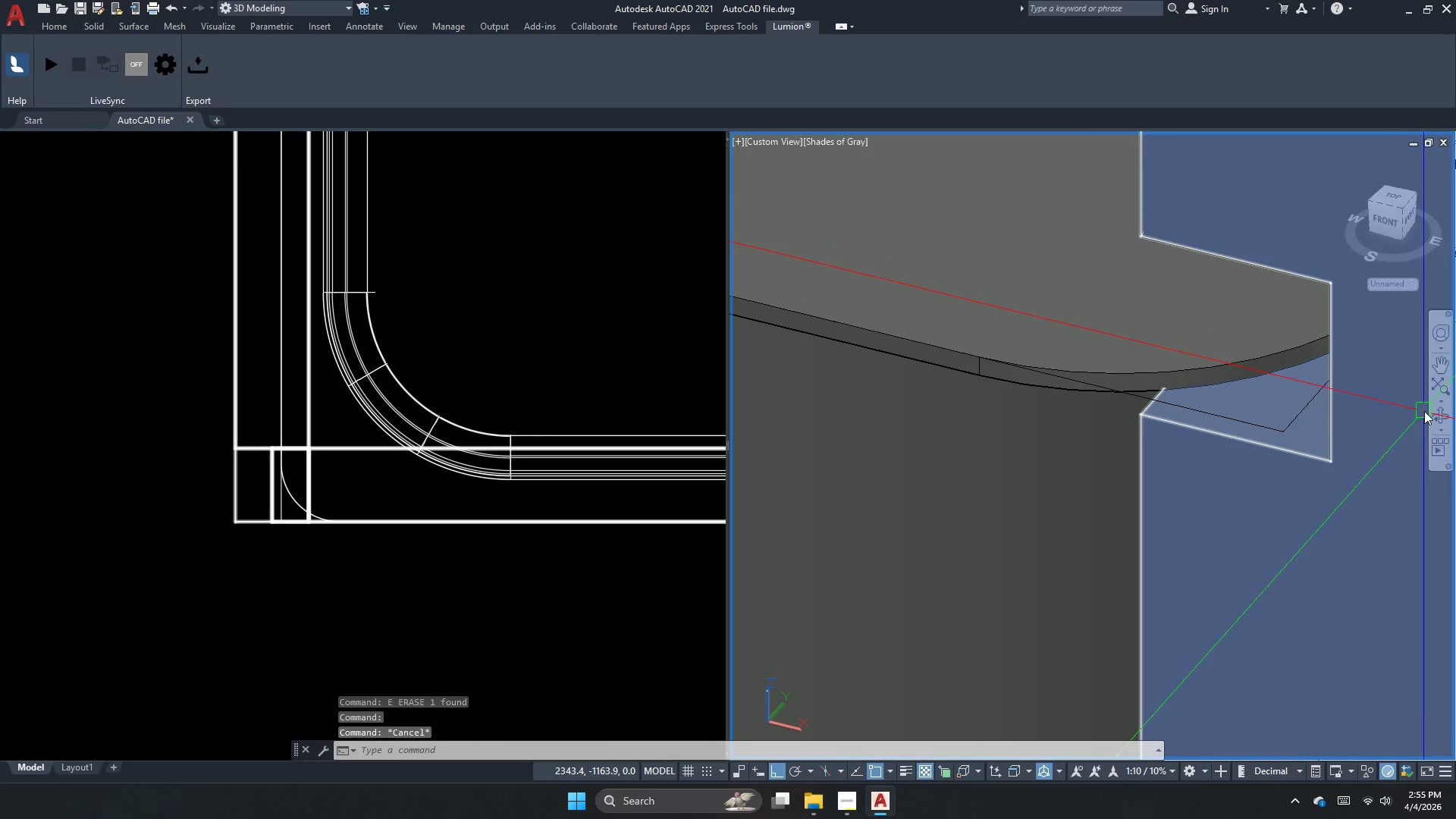 
left_click([1441, 414])
 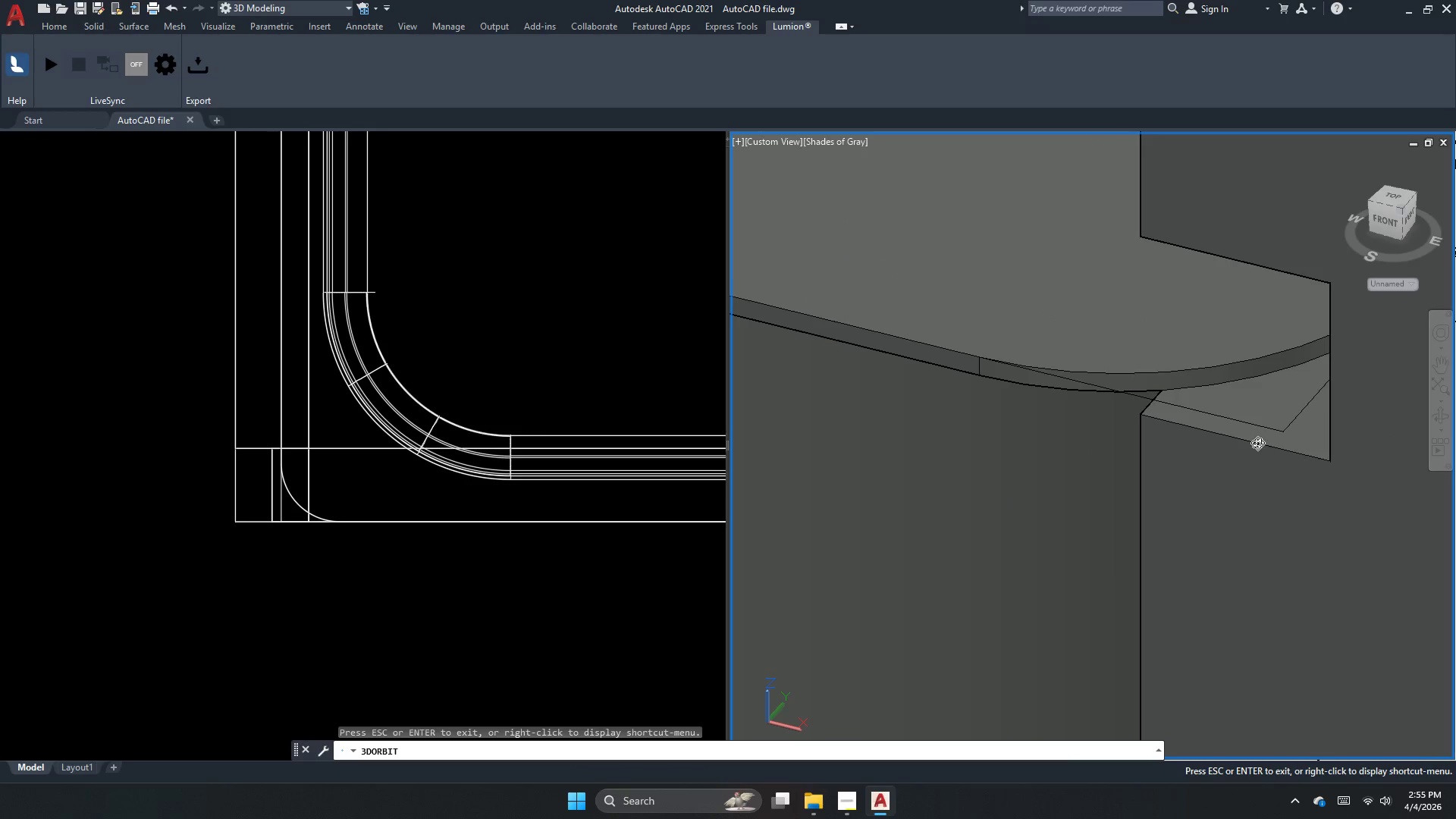 
left_click_drag(start_coordinate=[1175, 568], to_coordinate=[1284, 436])
 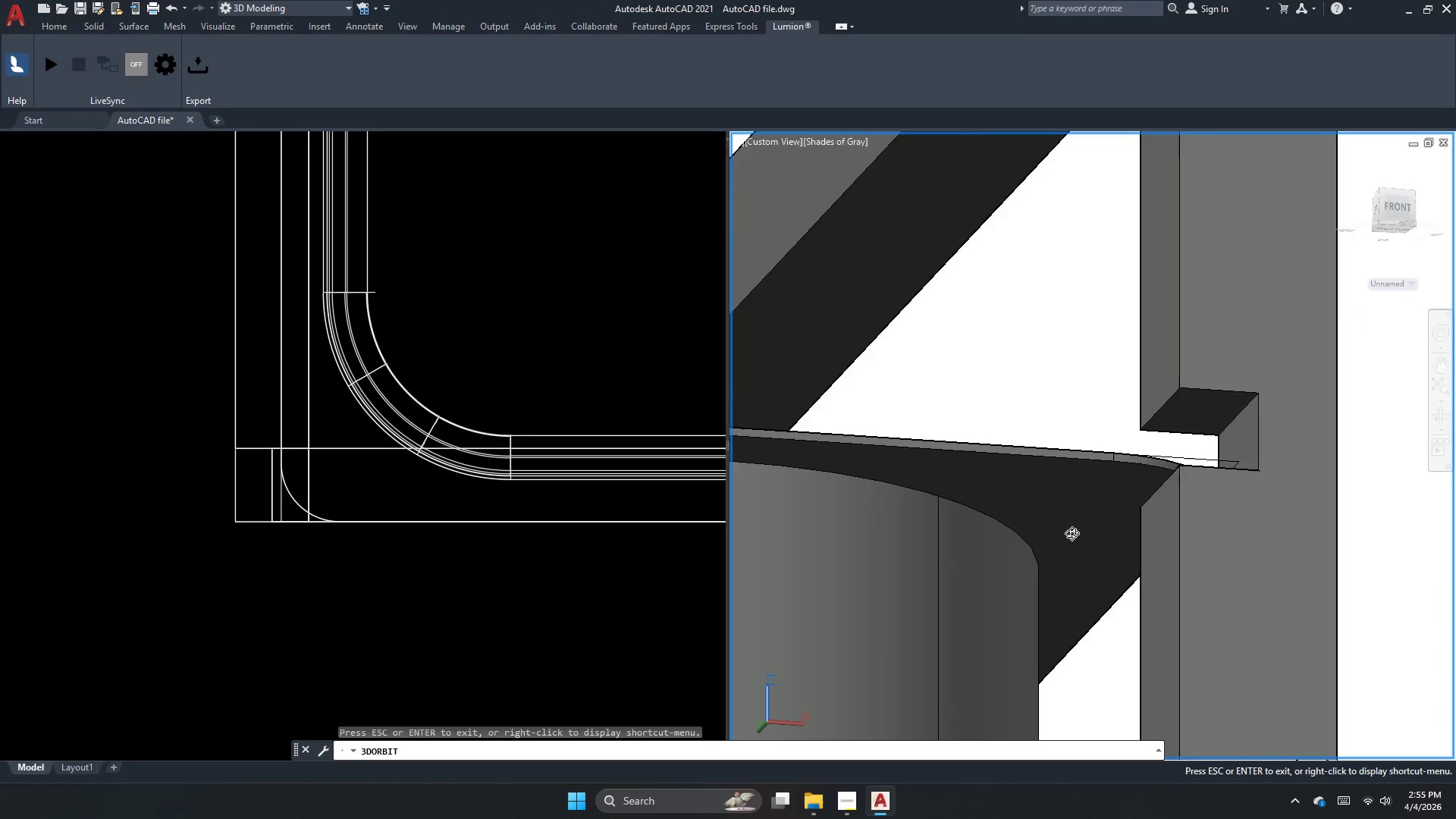 
scroll: coordinate [1228, 500], scroll_direction: down, amount: 9.0
 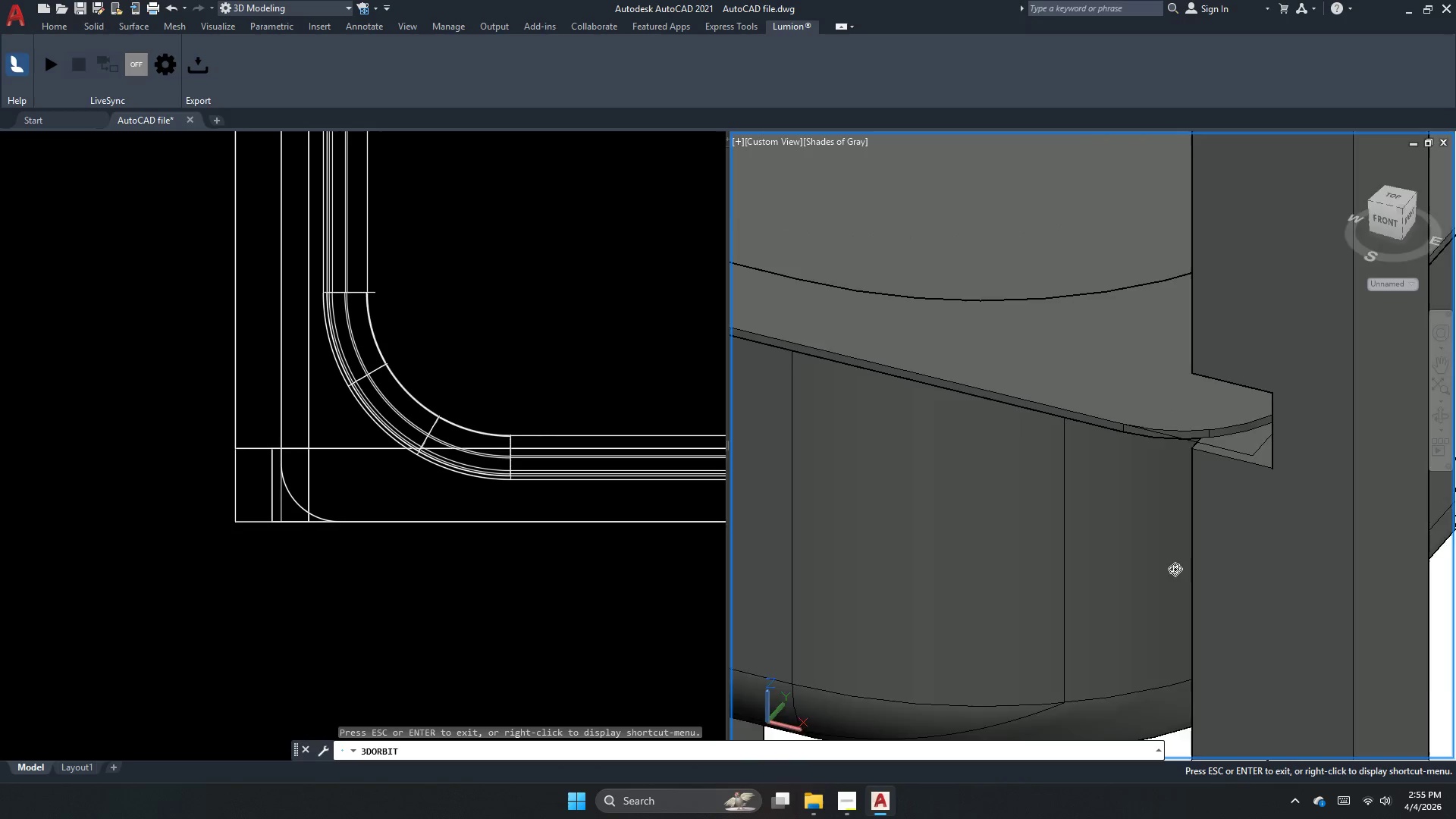 
left_click_drag(start_coordinate=[1133, 588], to_coordinate=[1003, 696])
 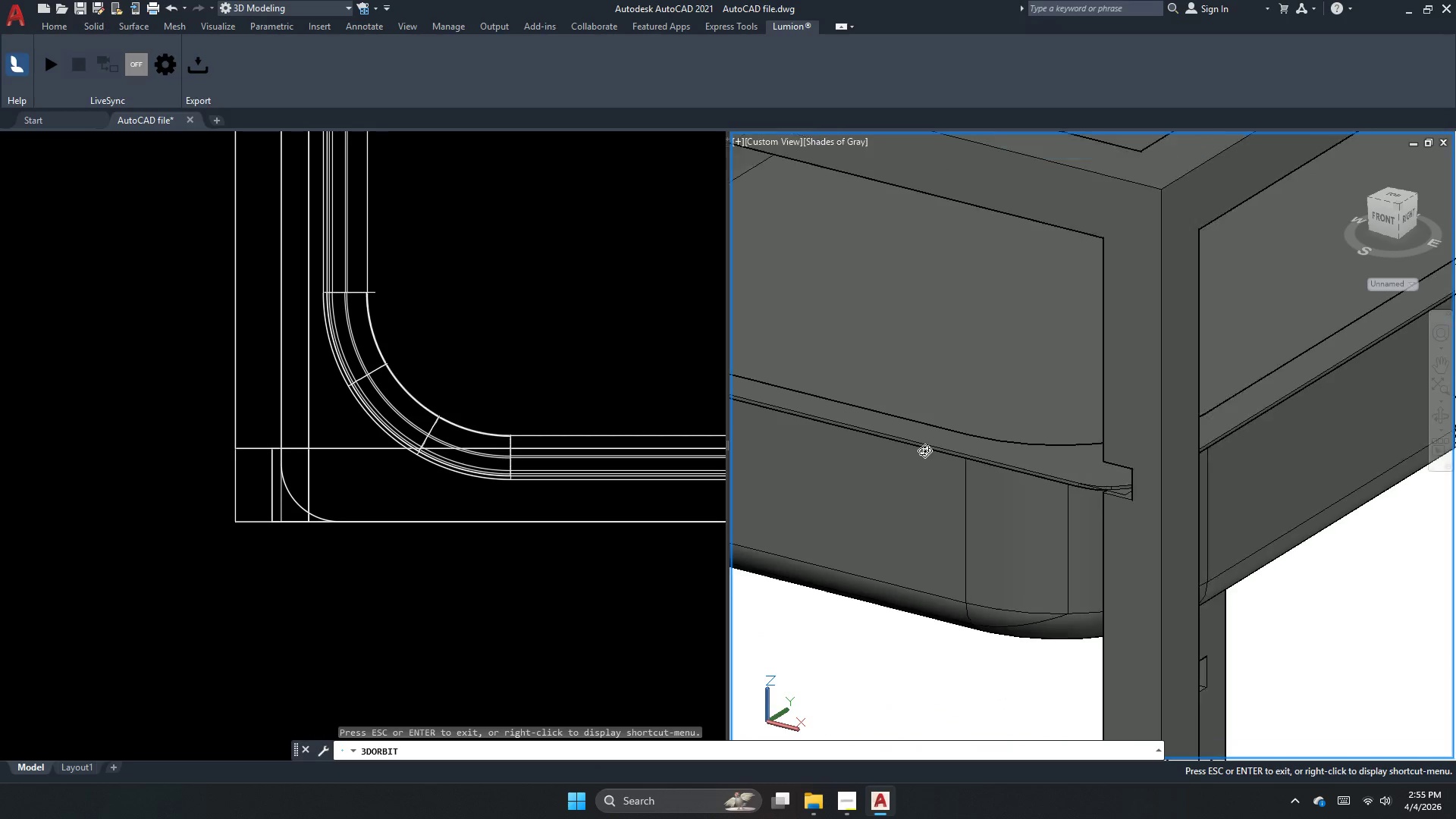 
scroll: coordinate [1145, 469], scroll_direction: down, amount: 24.0
 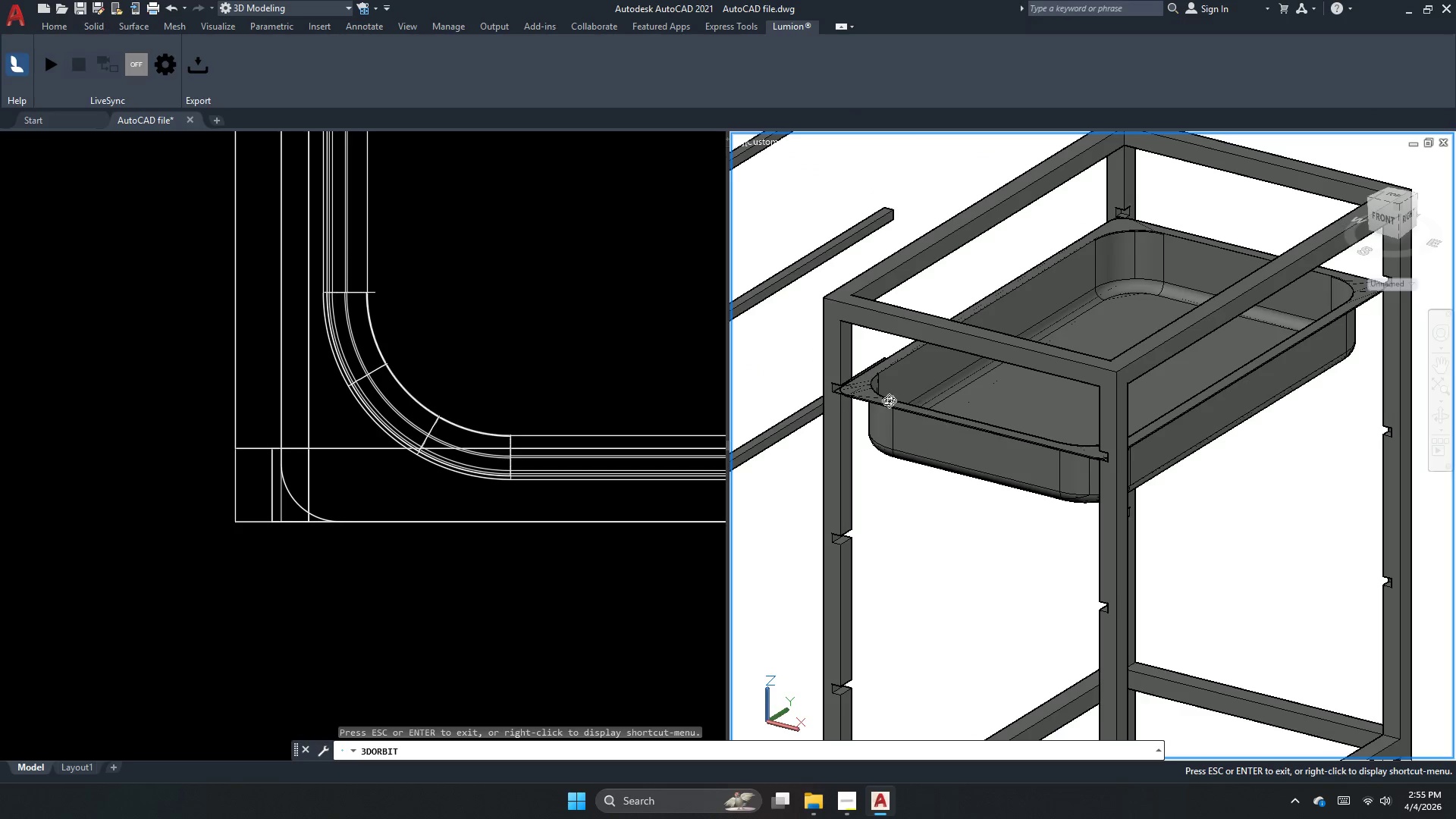 
left_click_drag(start_coordinate=[894, 406], to_coordinate=[984, 416])
 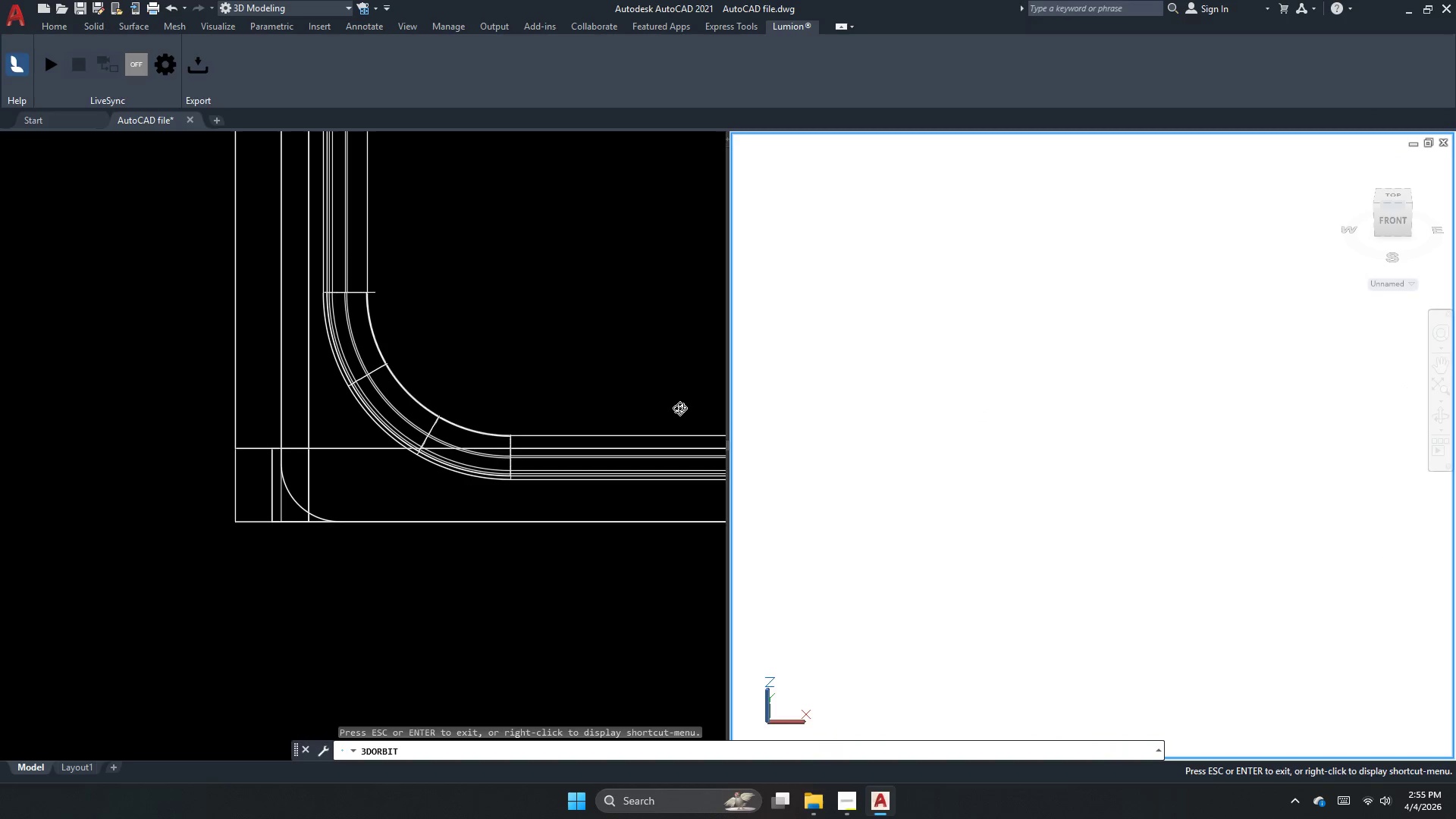 
scroll: coordinate [831, 393], scroll_direction: up, amount: 17.0
 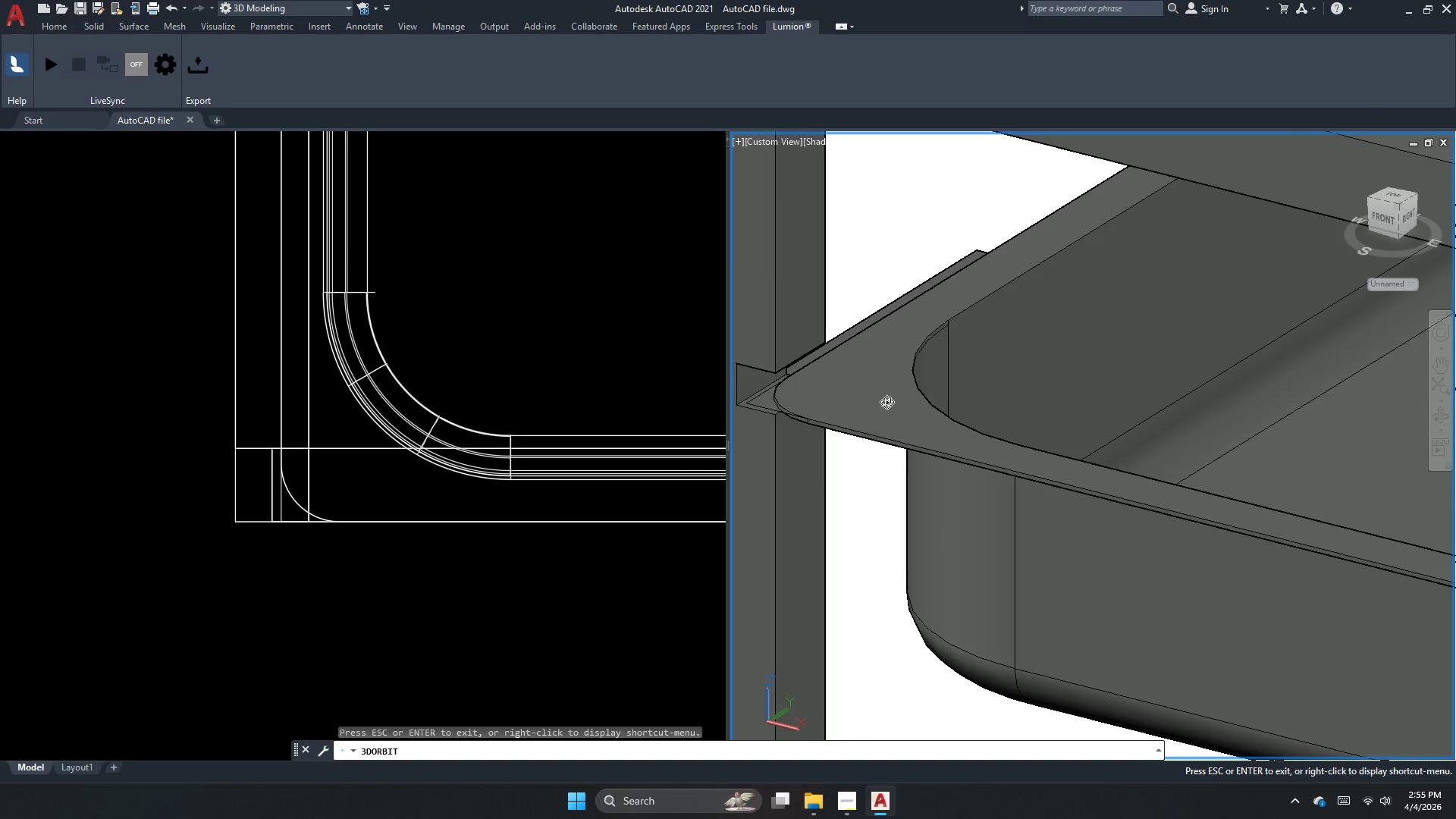 
key(Escape)
 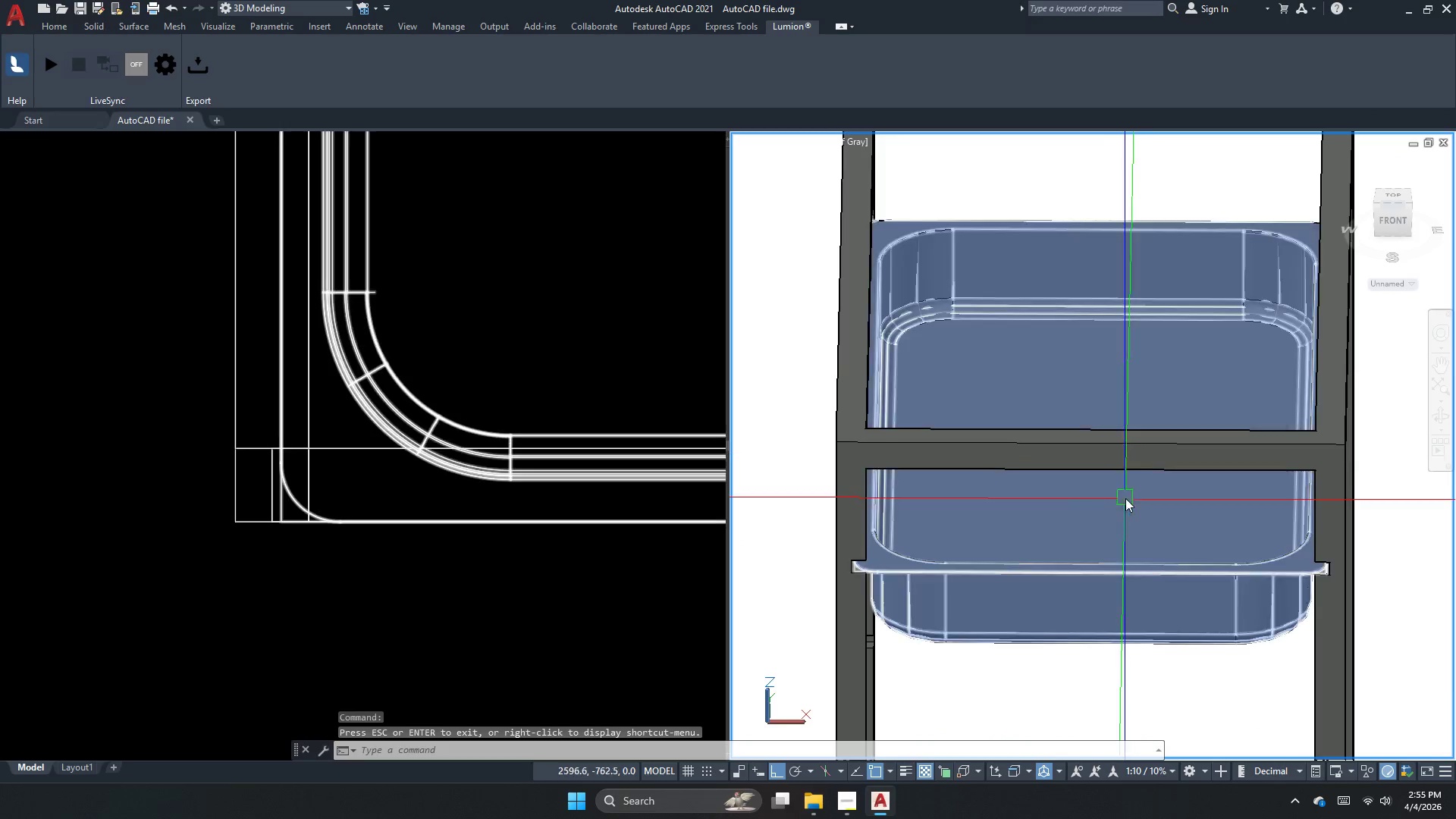 
scroll: coordinate [1122, 373], scroll_direction: down, amount: 11.0
 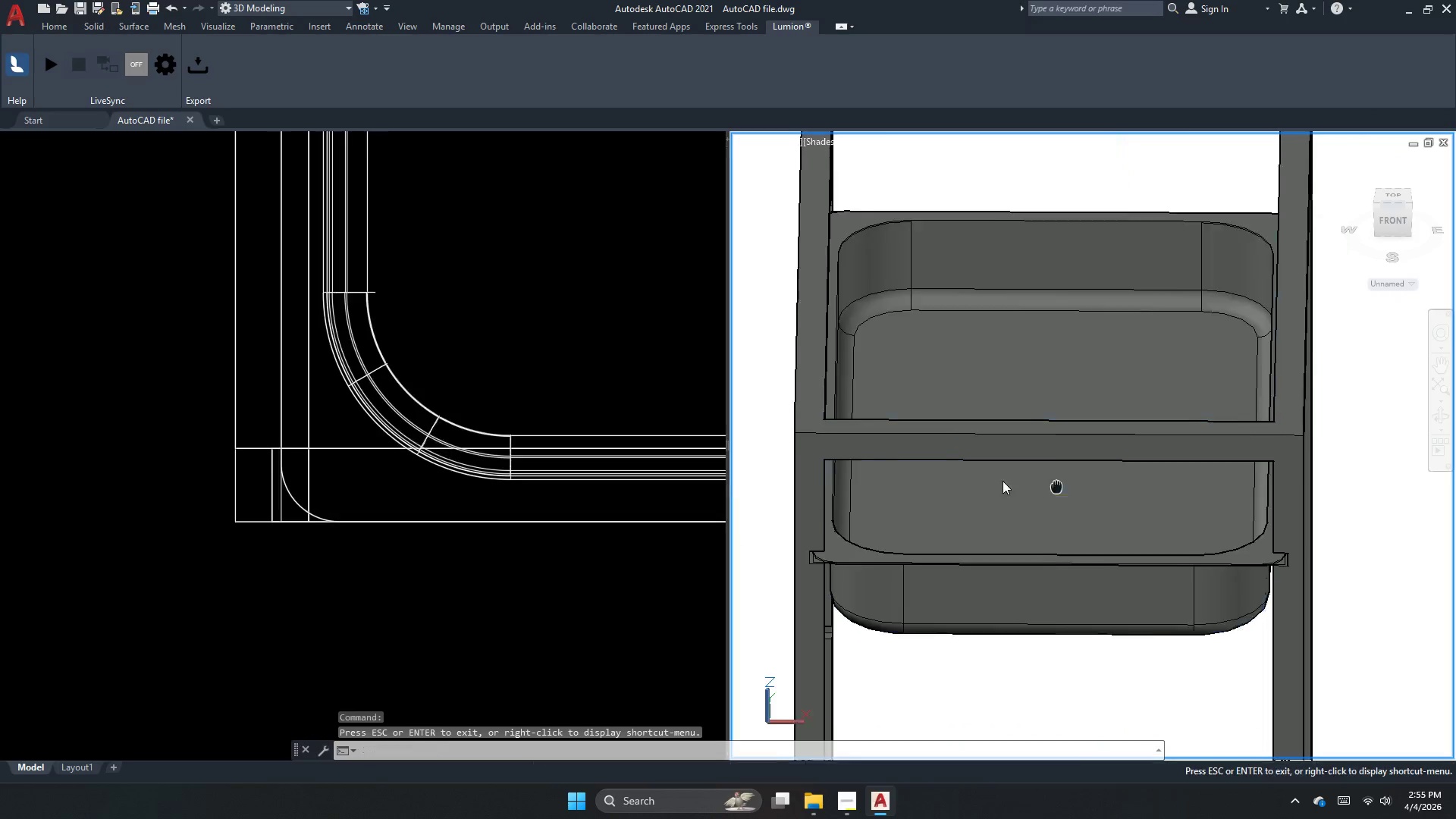 
key(Escape)
 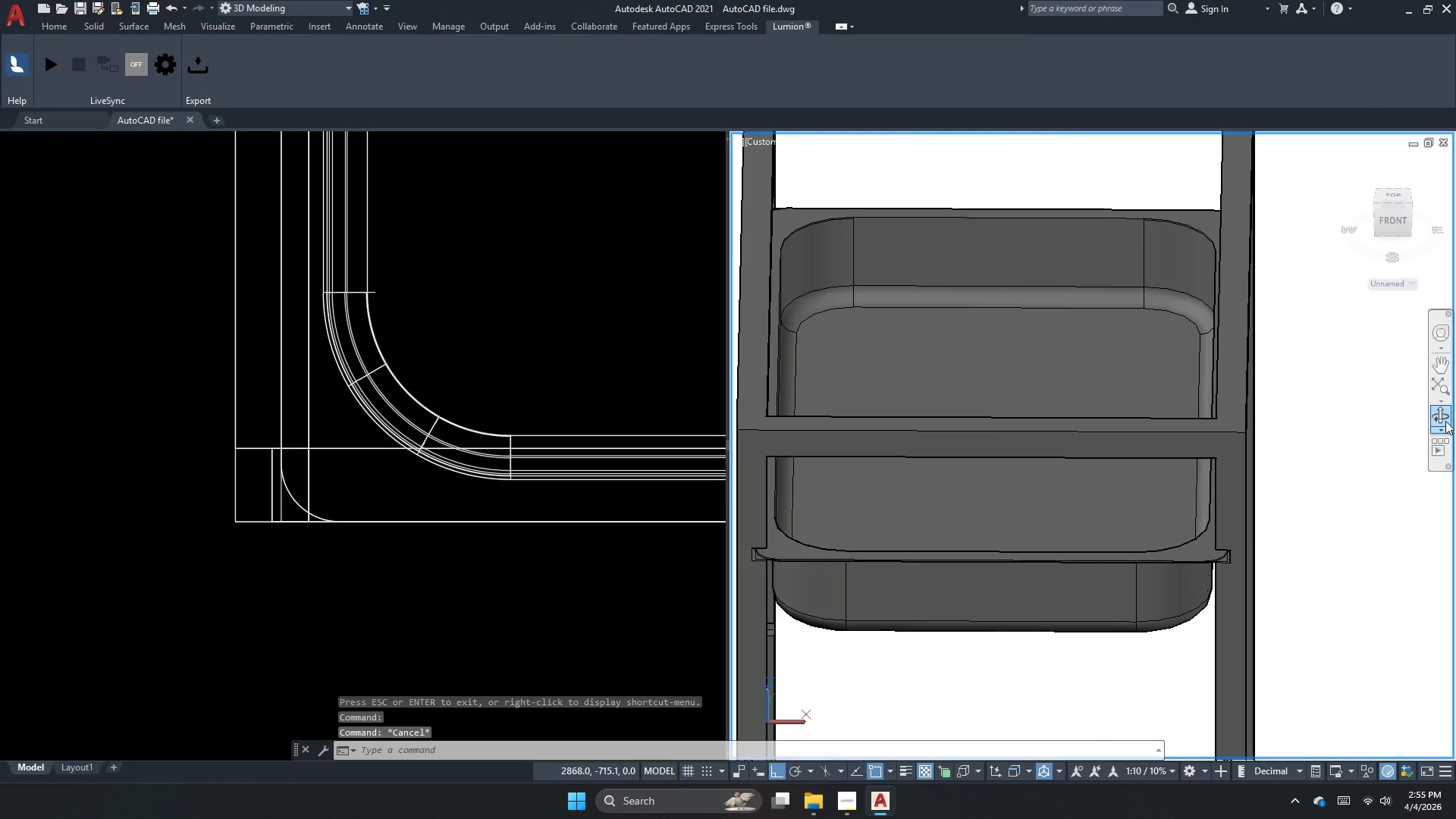 
left_click([1445, 421])
 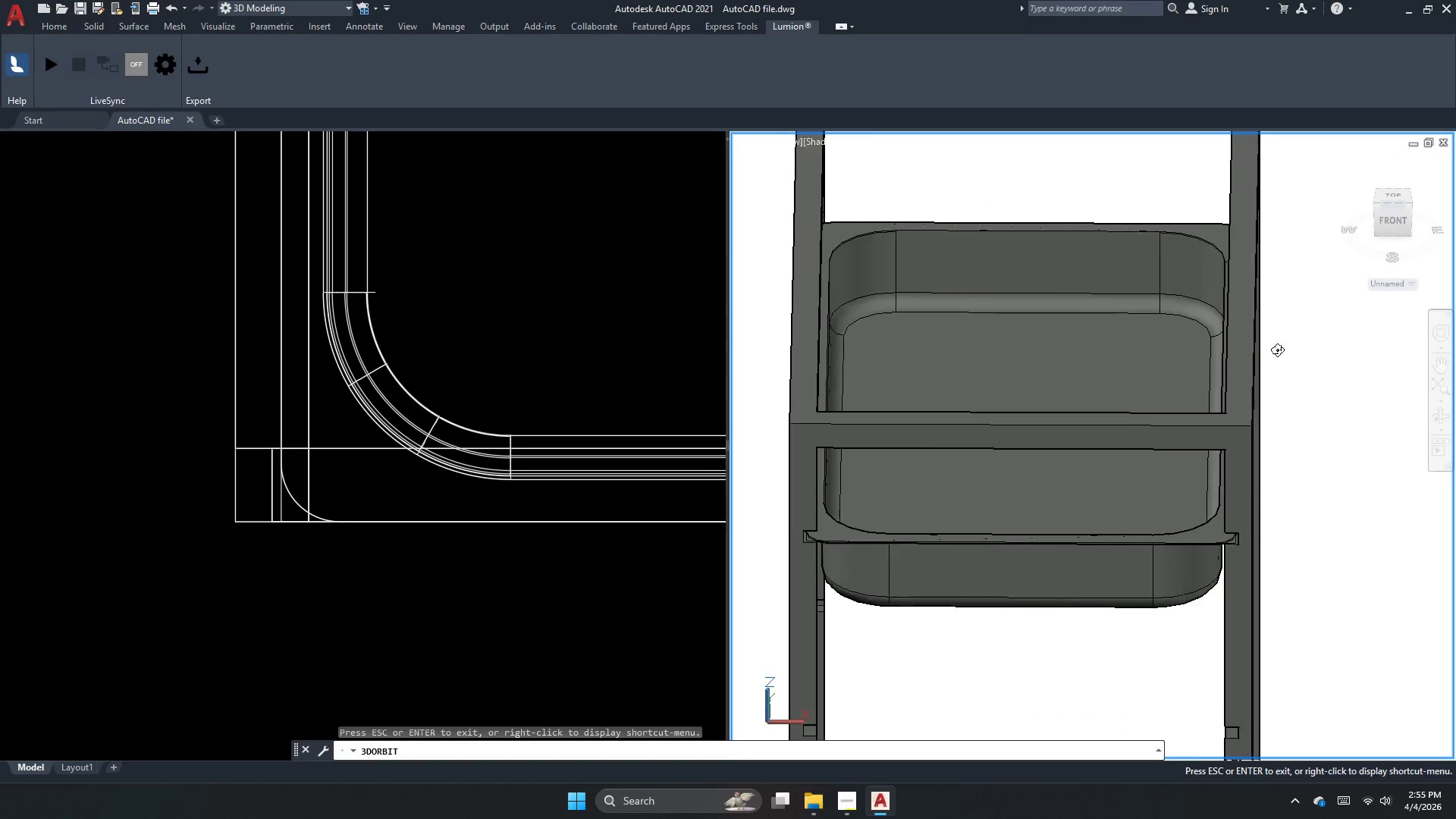 
left_click_drag(start_coordinate=[1117, 554], to_coordinate=[981, 575])
 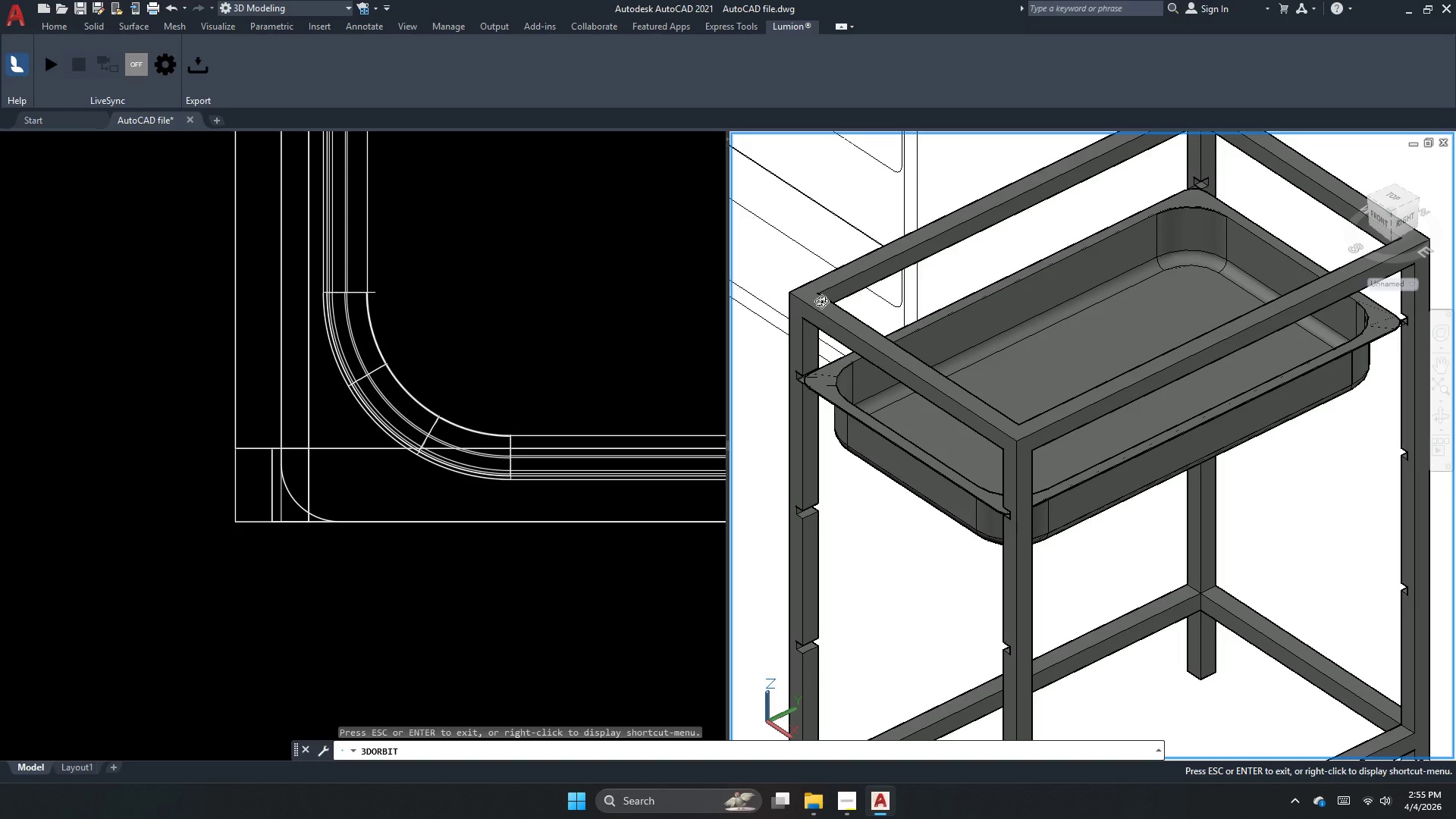 
scroll: coordinate [1256, 344], scroll_direction: down, amount: 4.0
 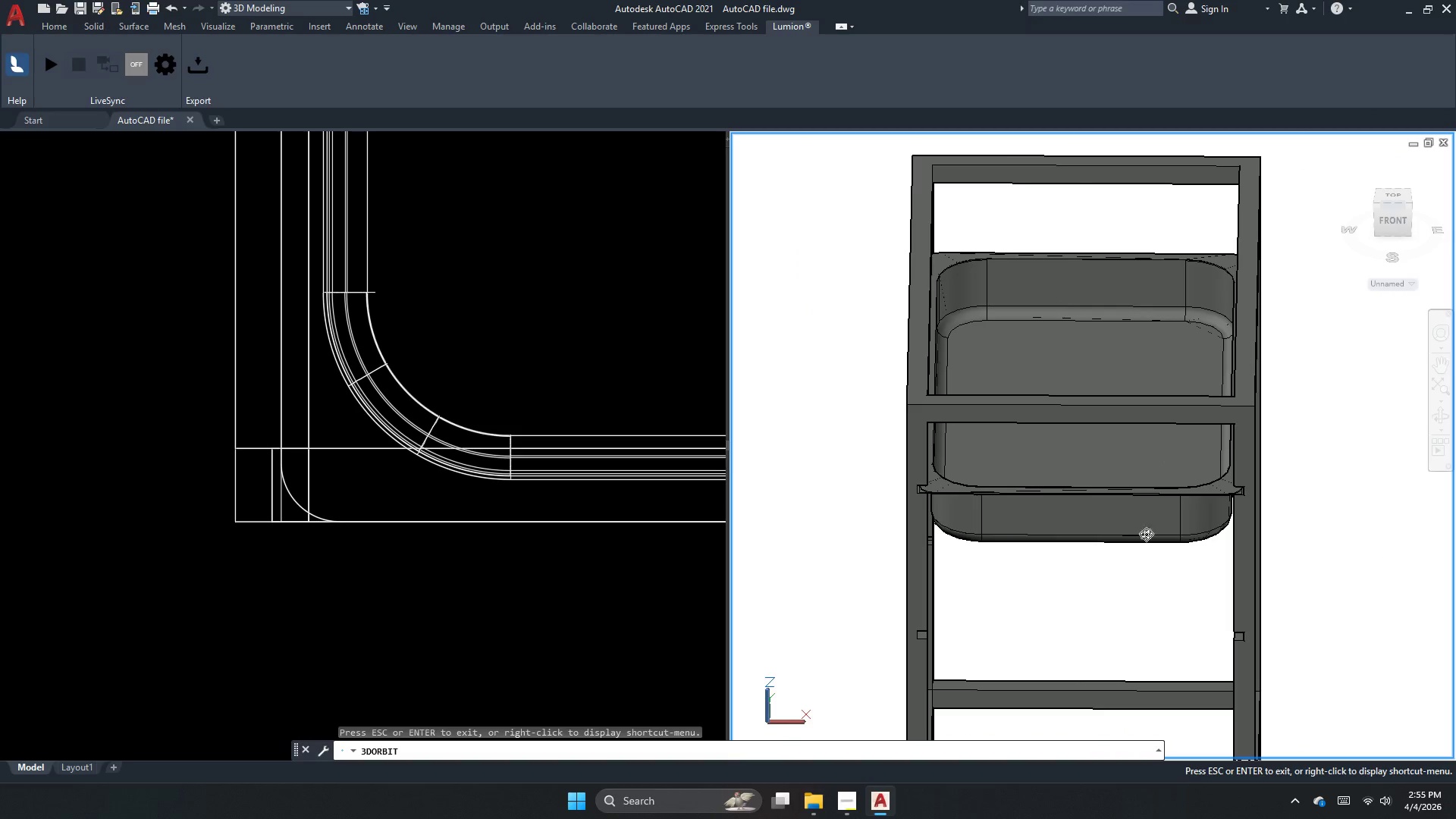 
key(Escape)
 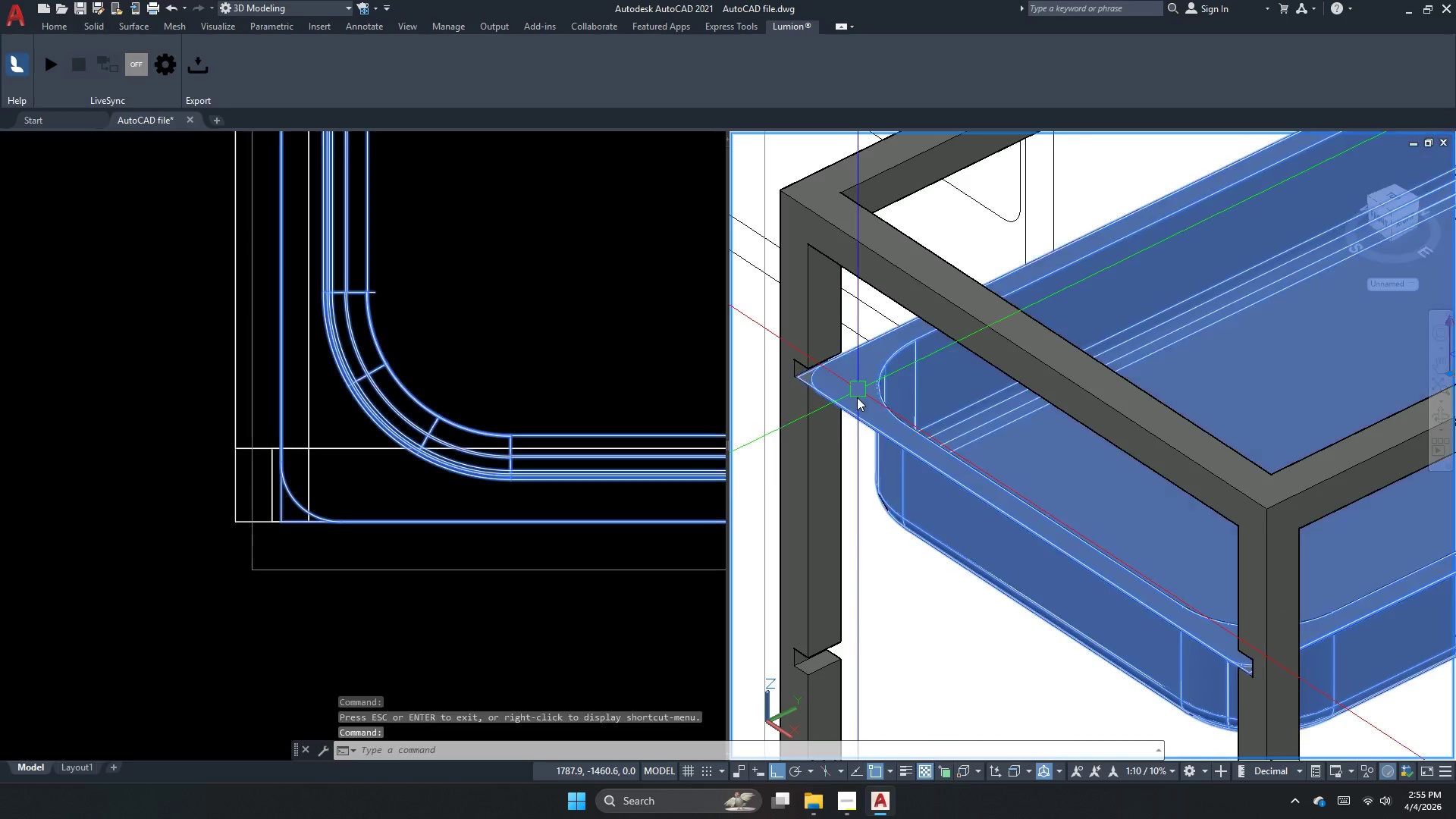 
scroll: coordinate [821, 419], scroll_direction: up, amount: 8.0
 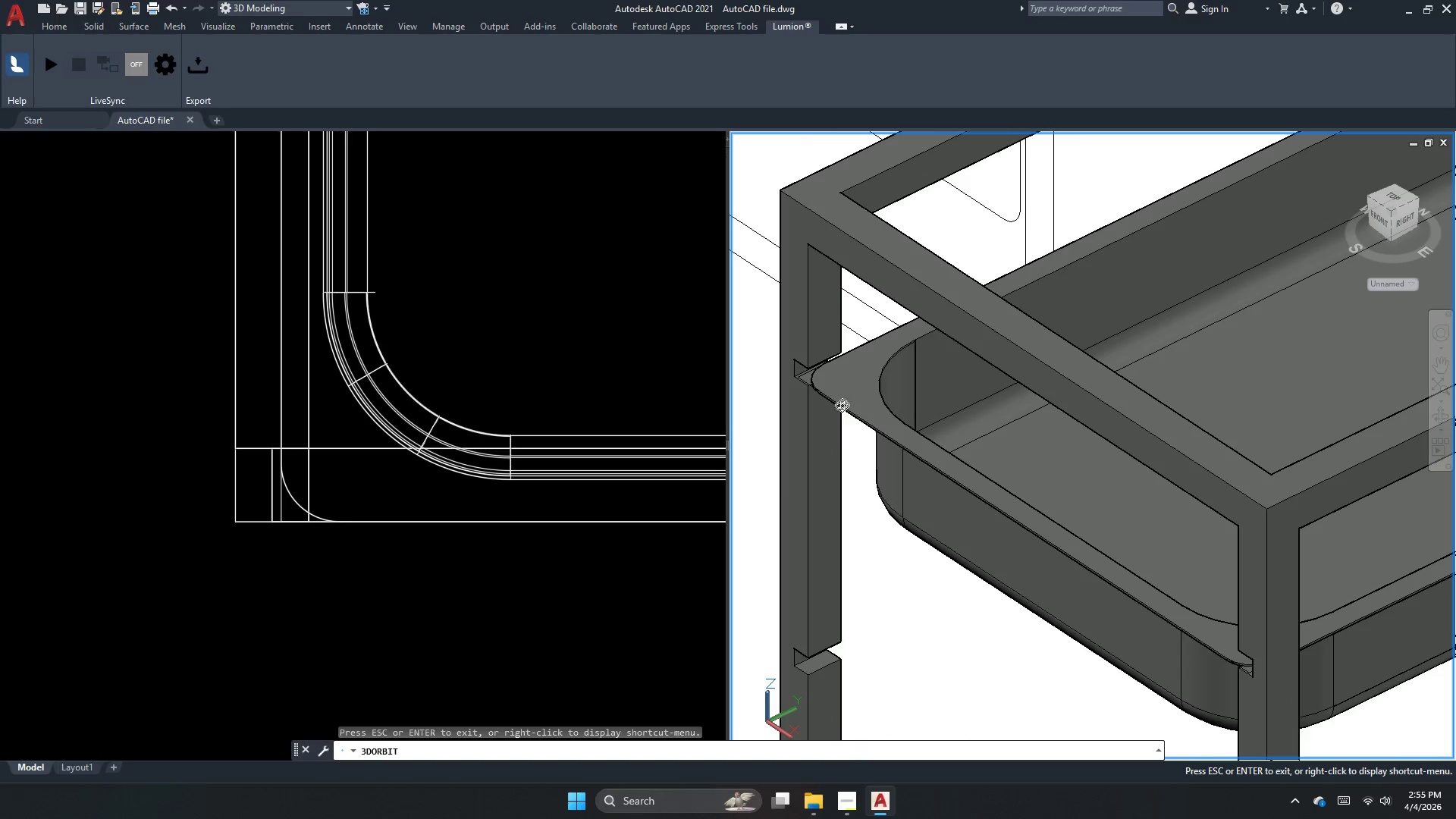 
key(M)
 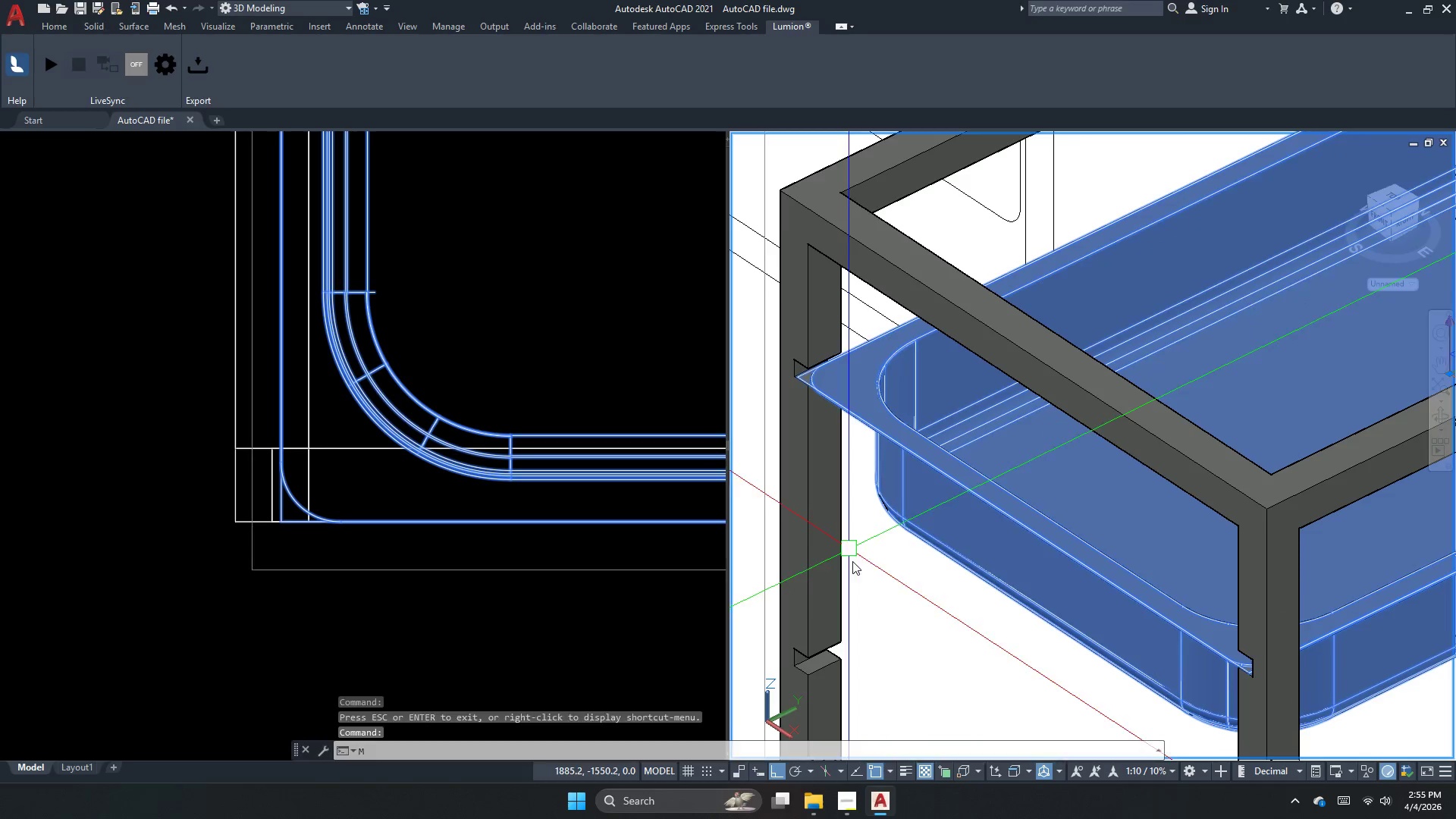 
key(Space)
 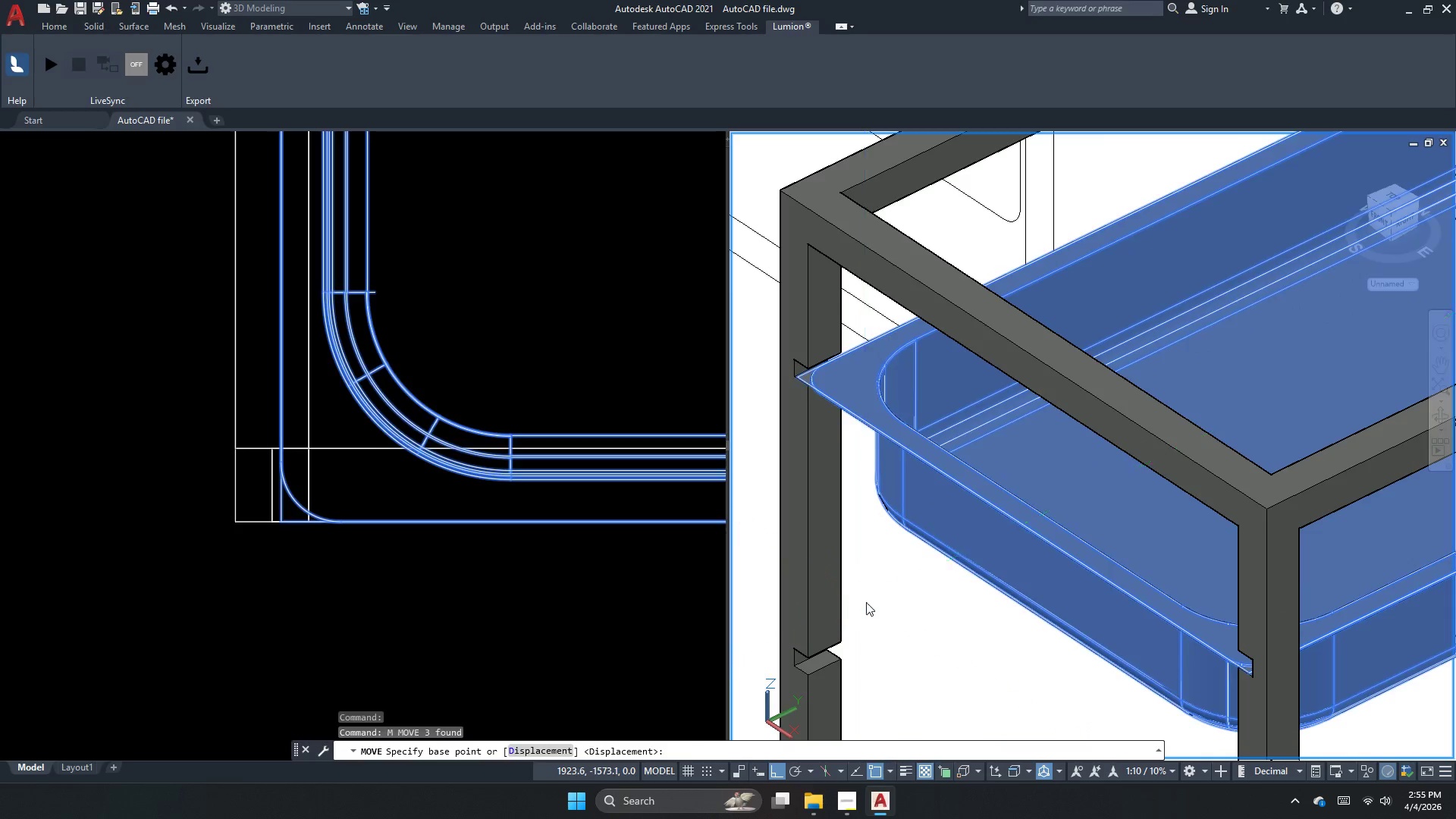 
left_click_drag(start_coordinate=[866, 602], to_coordinate=[874, 595])
 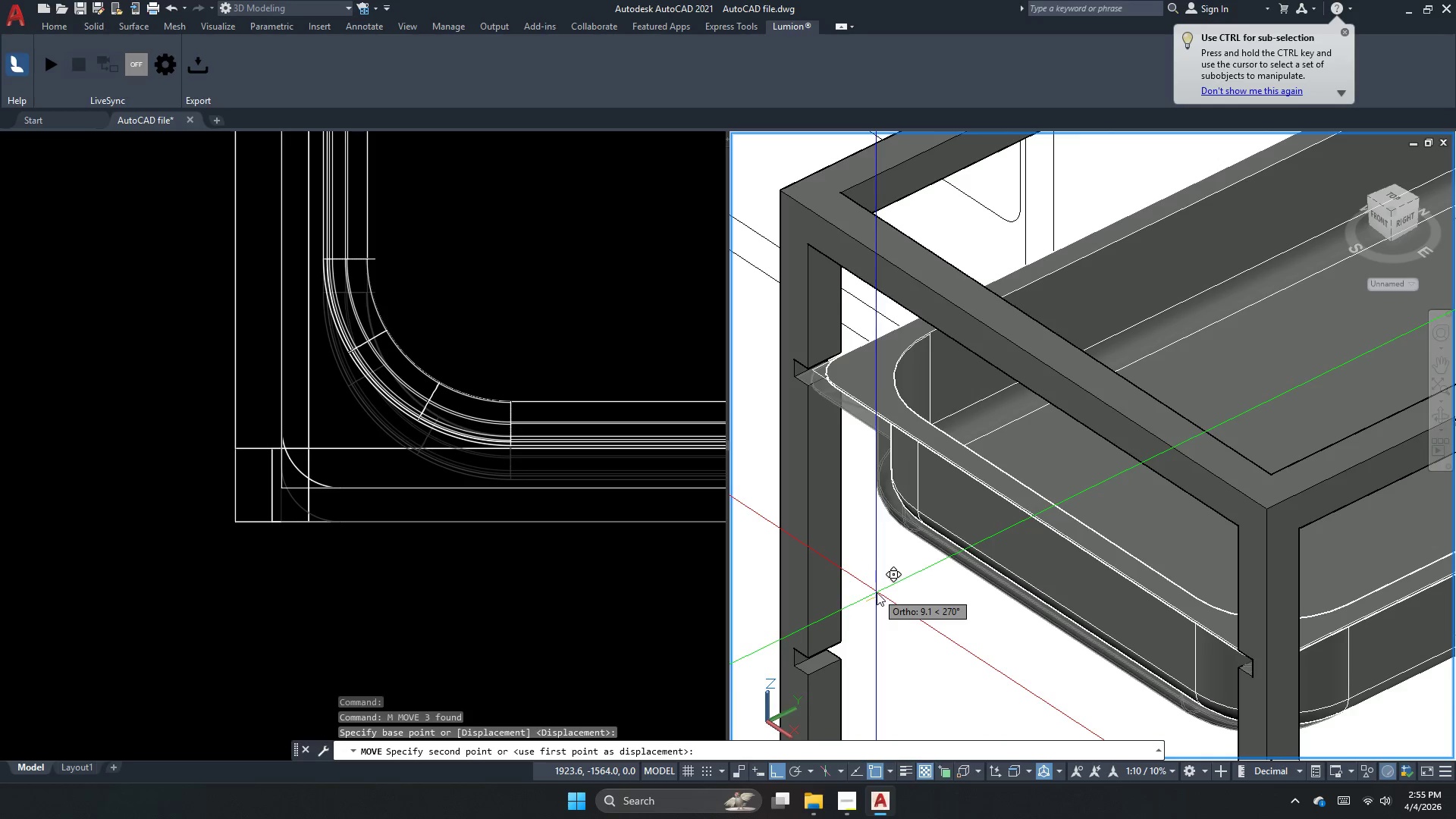 
key(Numpad1)
 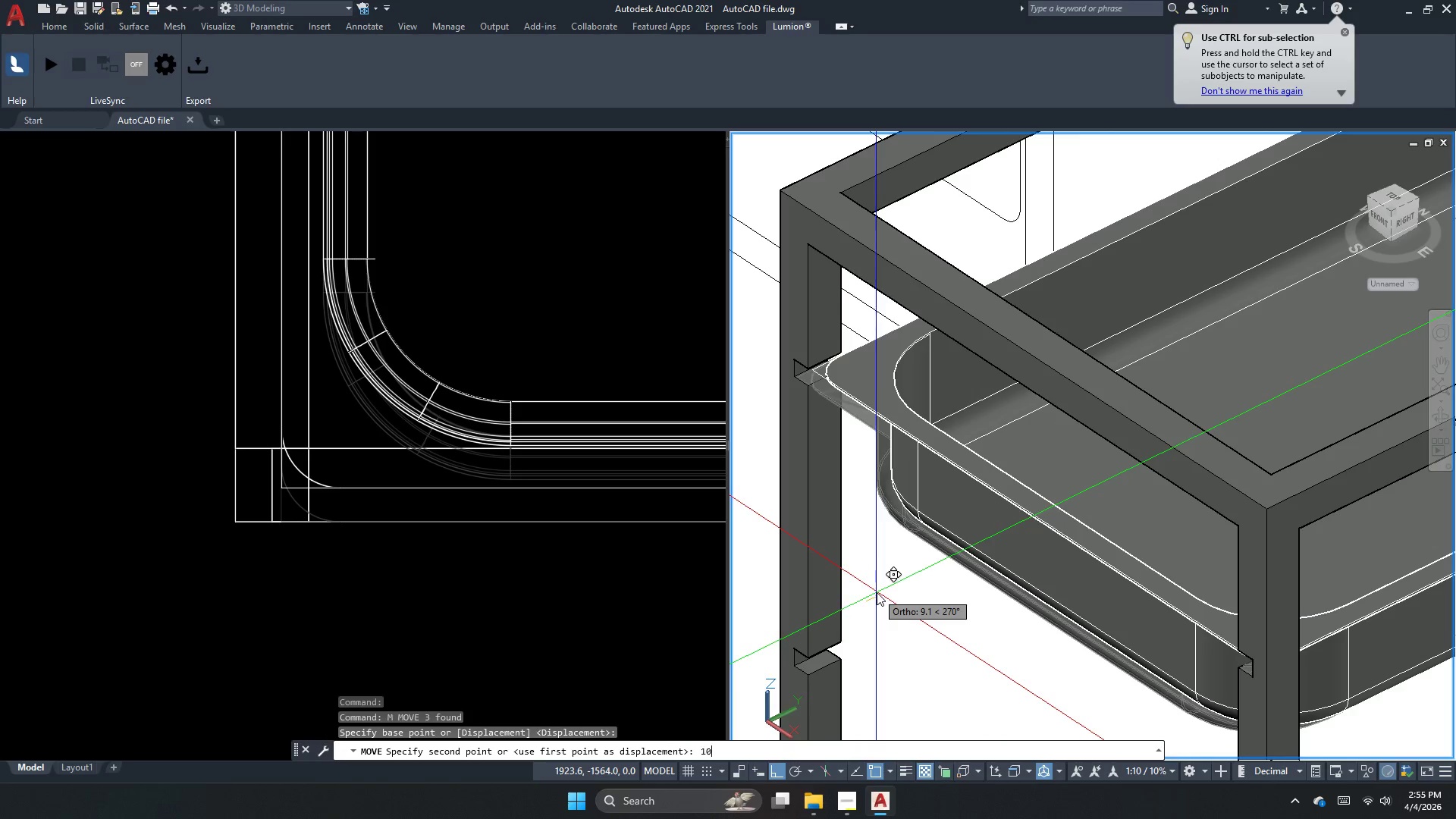 
key(Numpad0)
 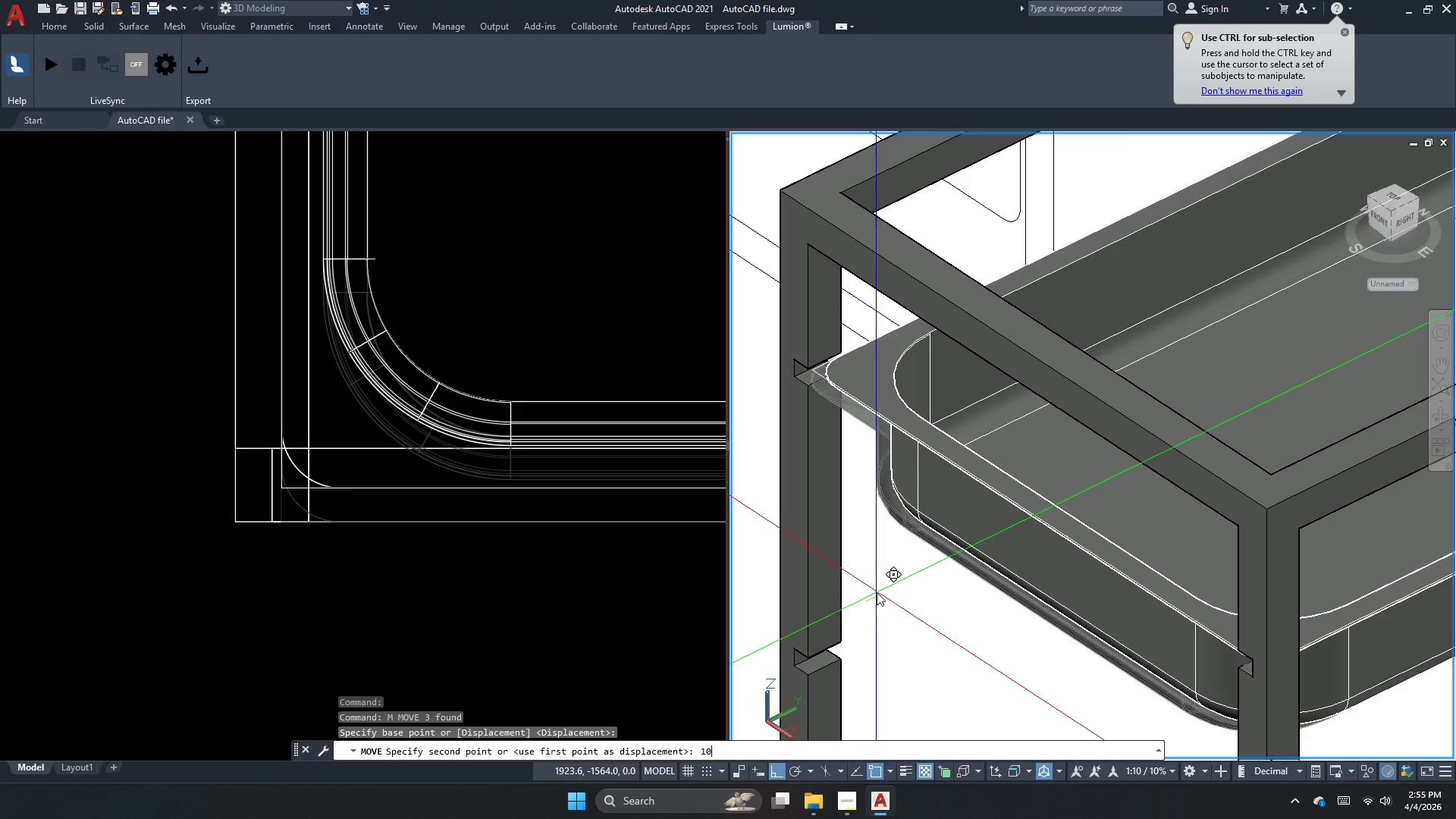 
key(NumpadEnter)
 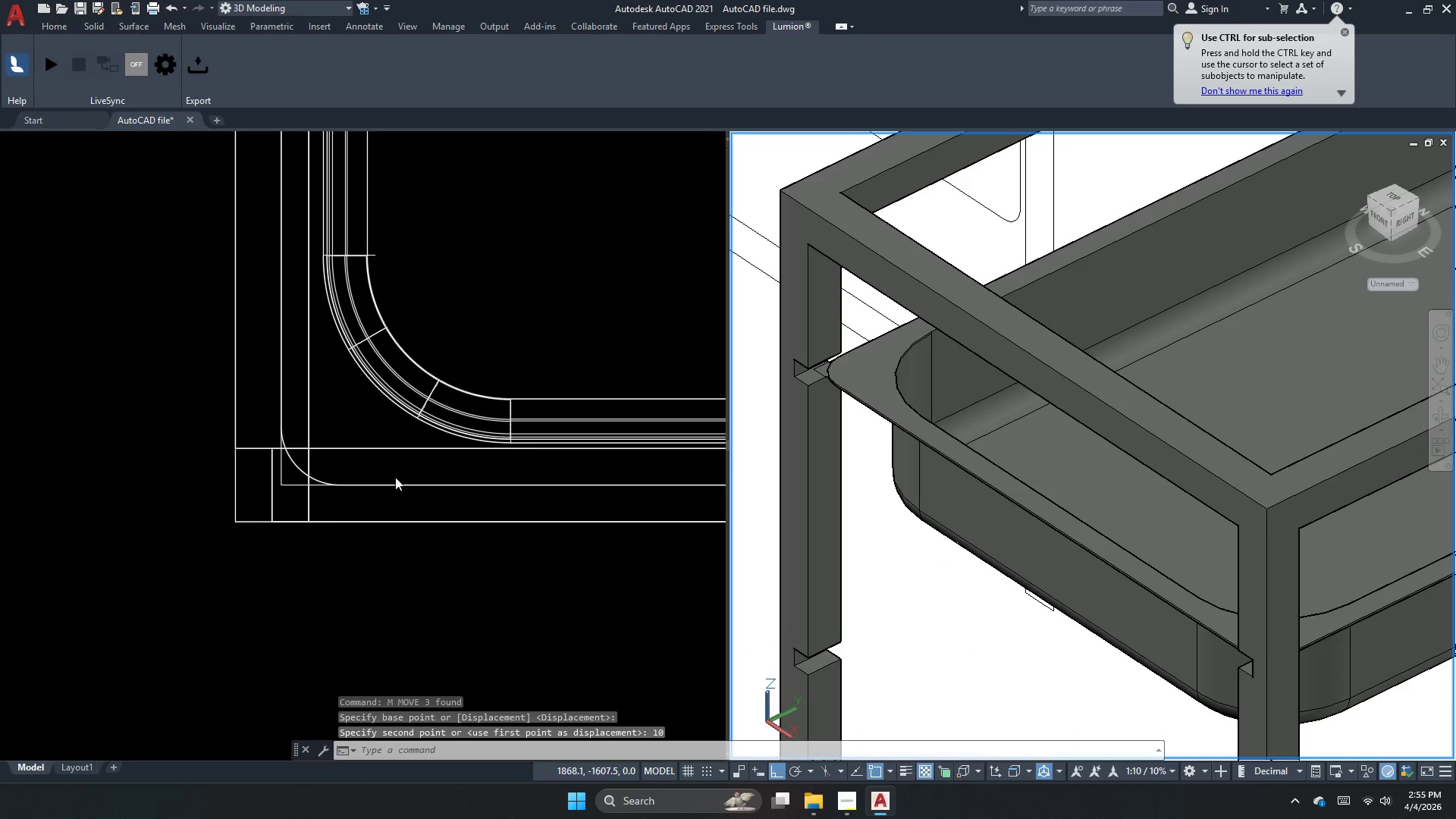 
left_click([390, 463])
 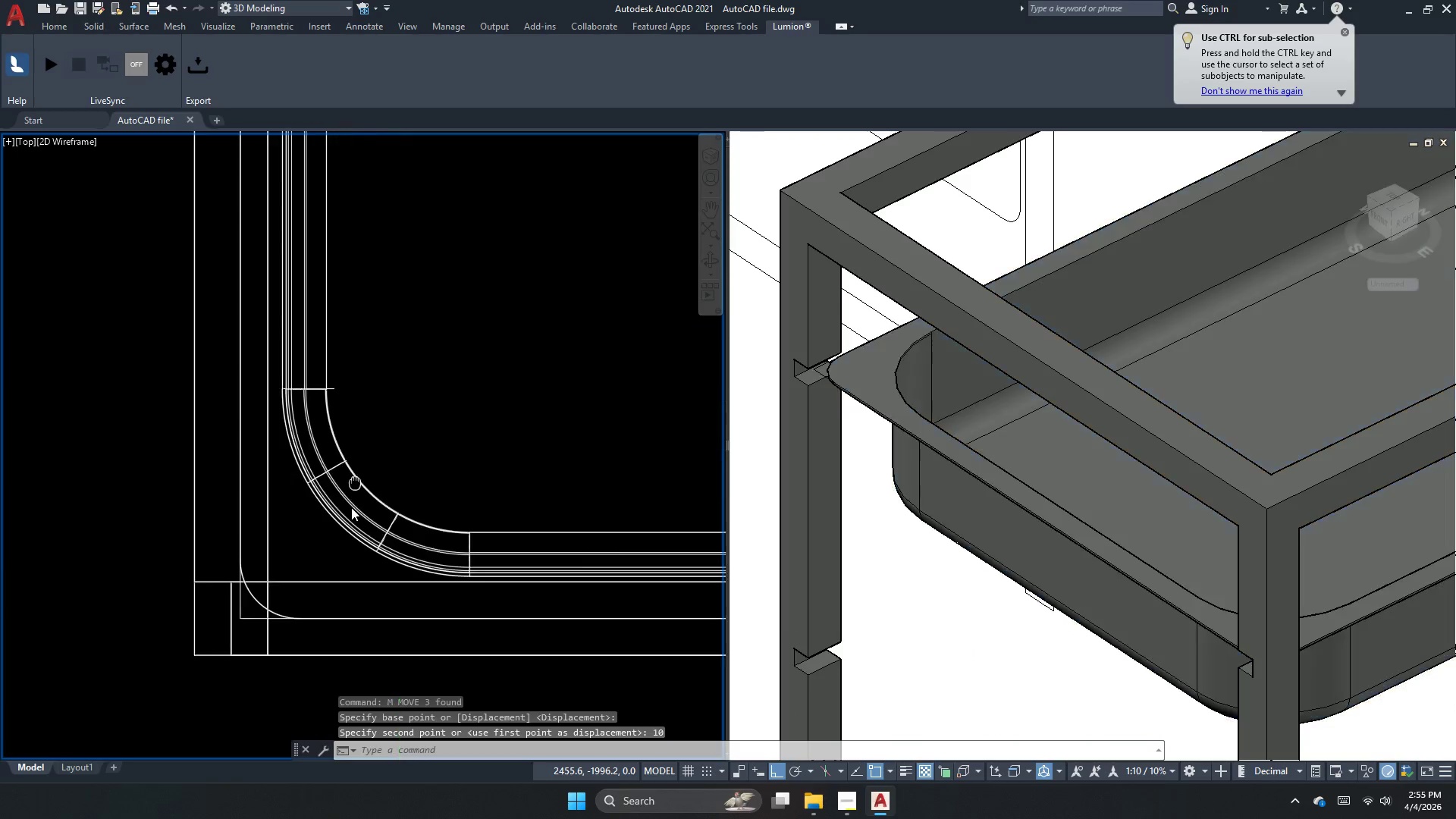 
scroll: coordinate [341, 546], scroll_direction: down, amount: 3.0
 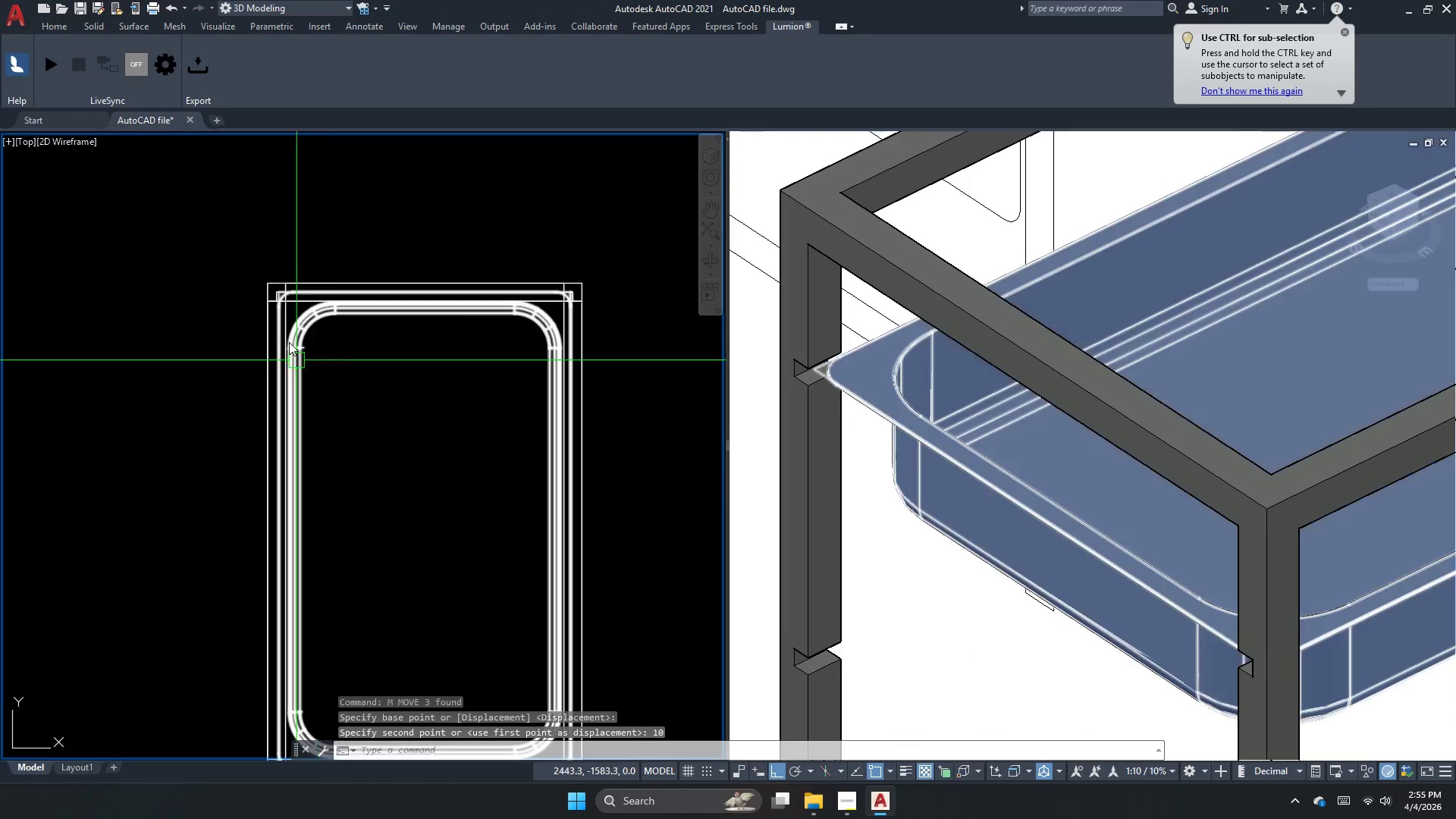 
scroll: coordinate [248, 374], scroll_direction: up, amount: 5.0
 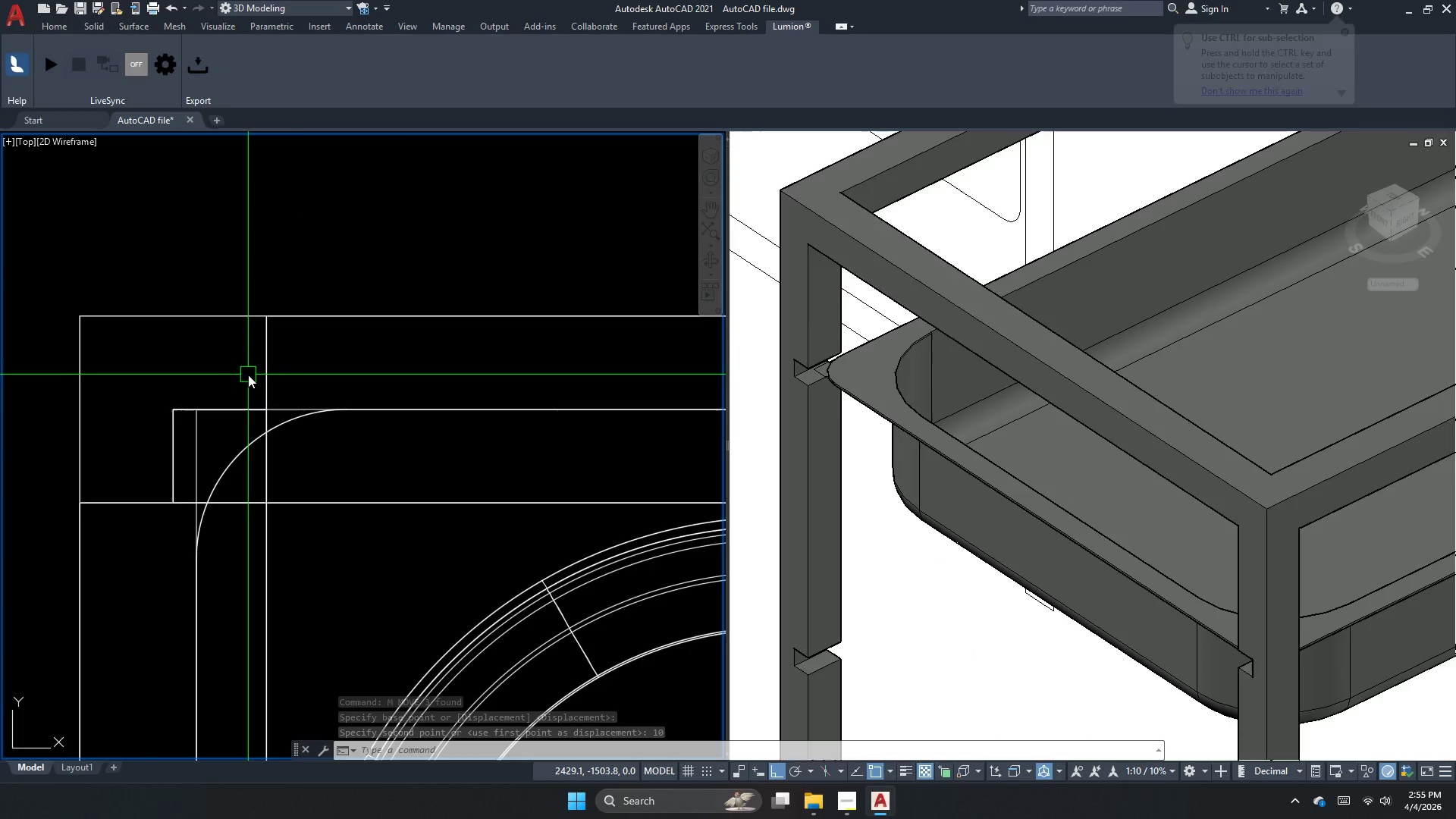 
scroll: coordinate [312, 253], scroll_direction: down, amount: 4.0
 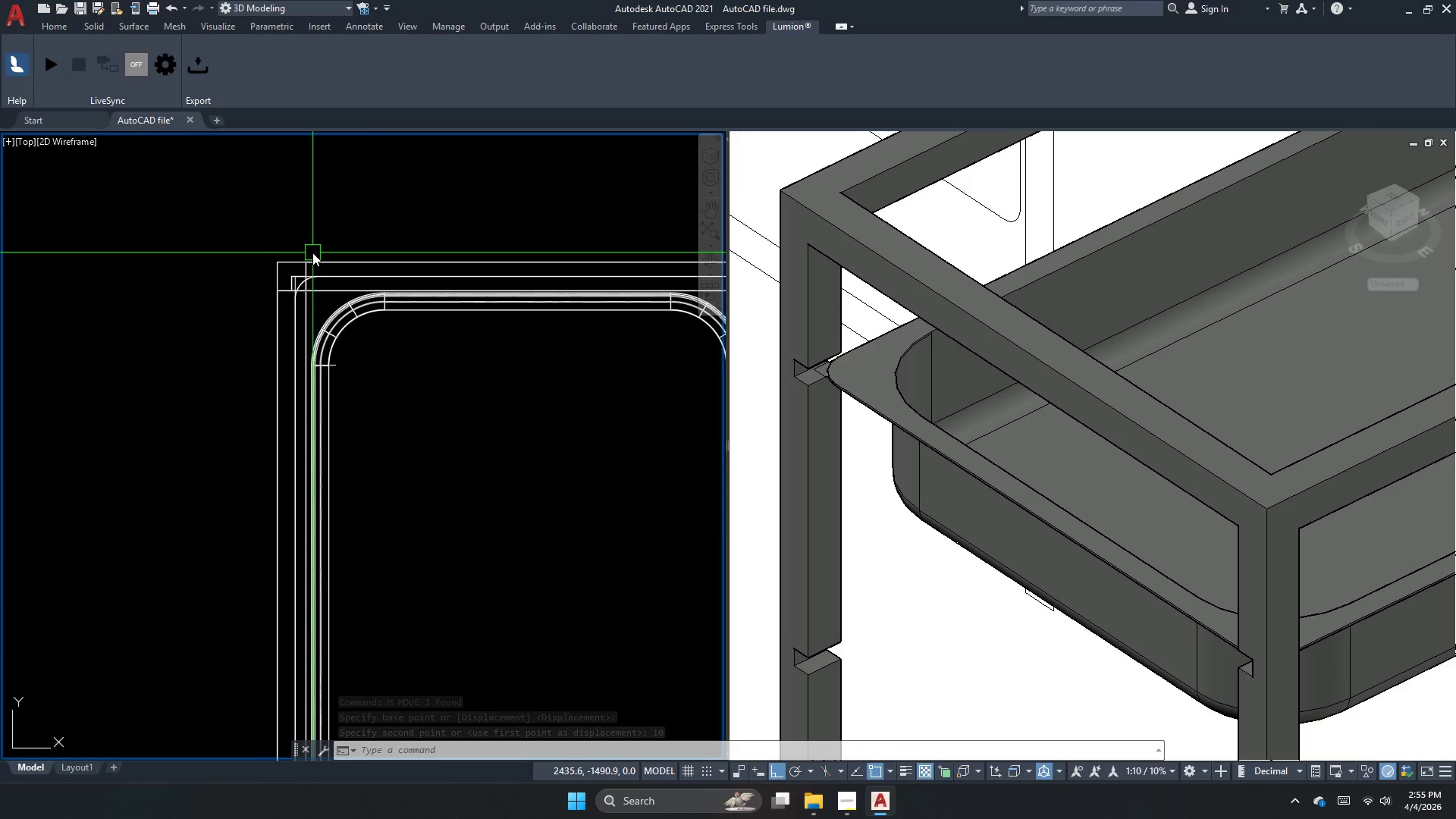 
scroll: coordinate [315, 430], scroll_direction: up, amount: 2.0
 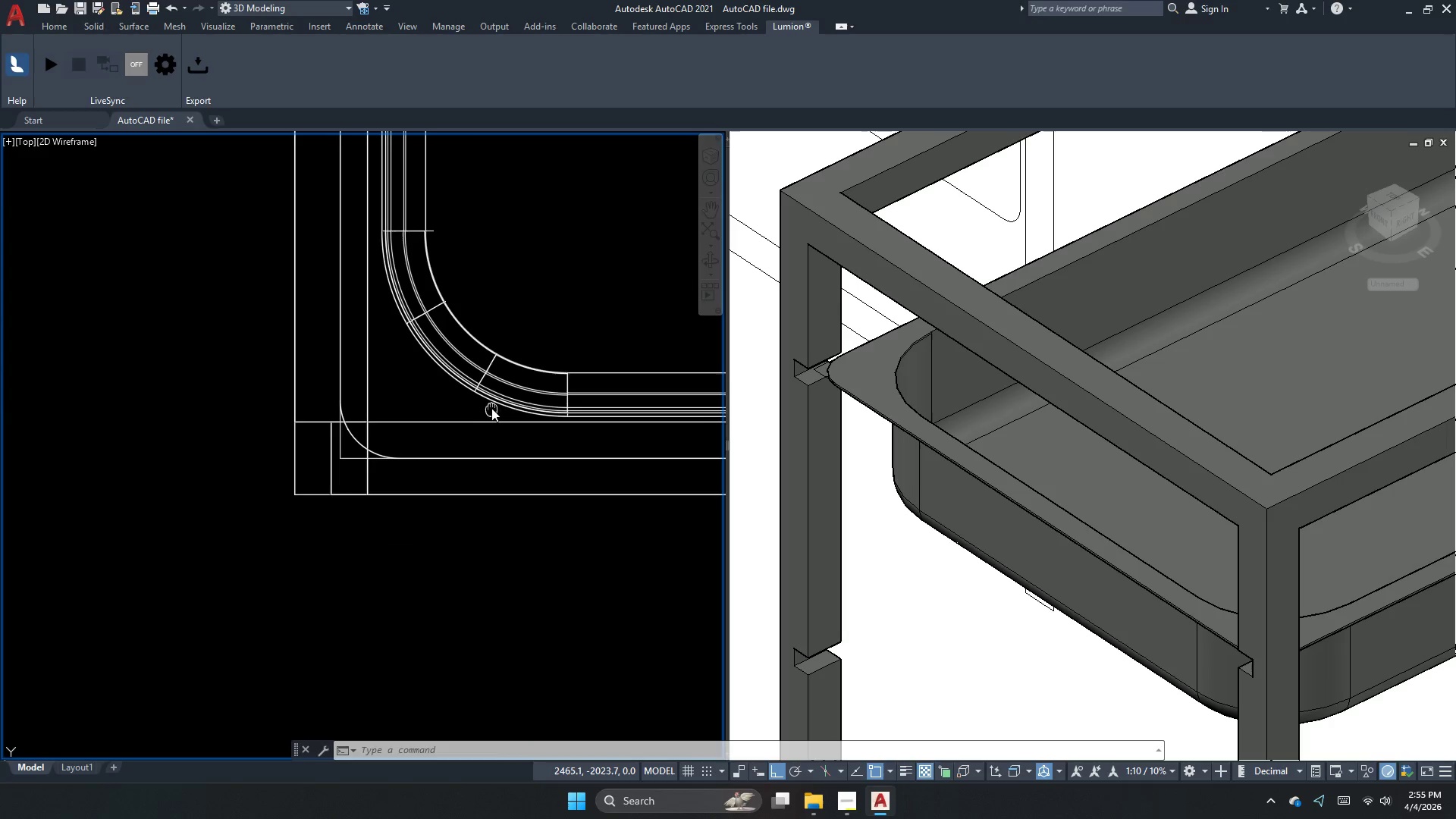 
left_click([1105, 440])
 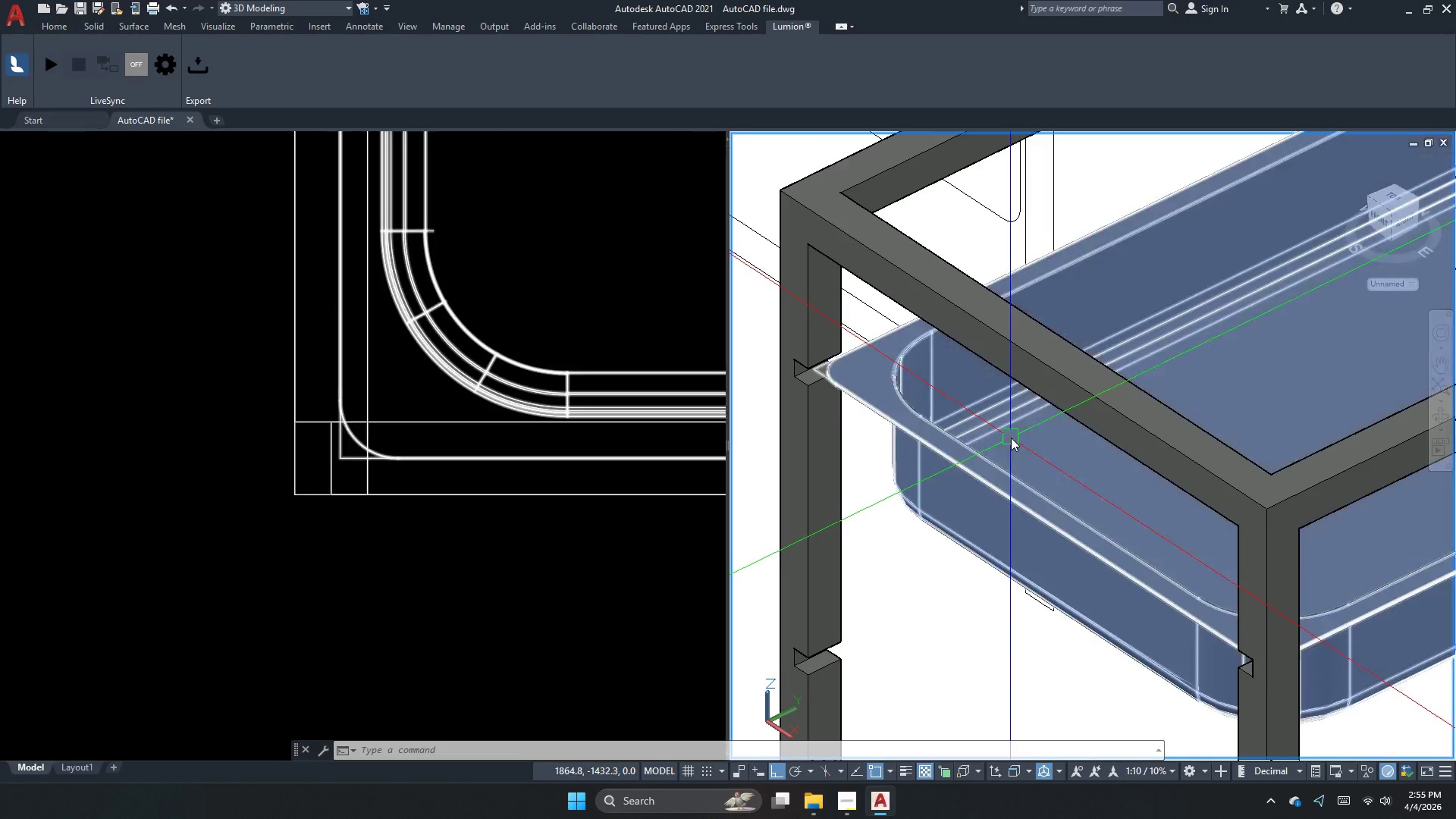 
scroll: coordinate [956, 442], scroll_direction: down, amount: 3.0
 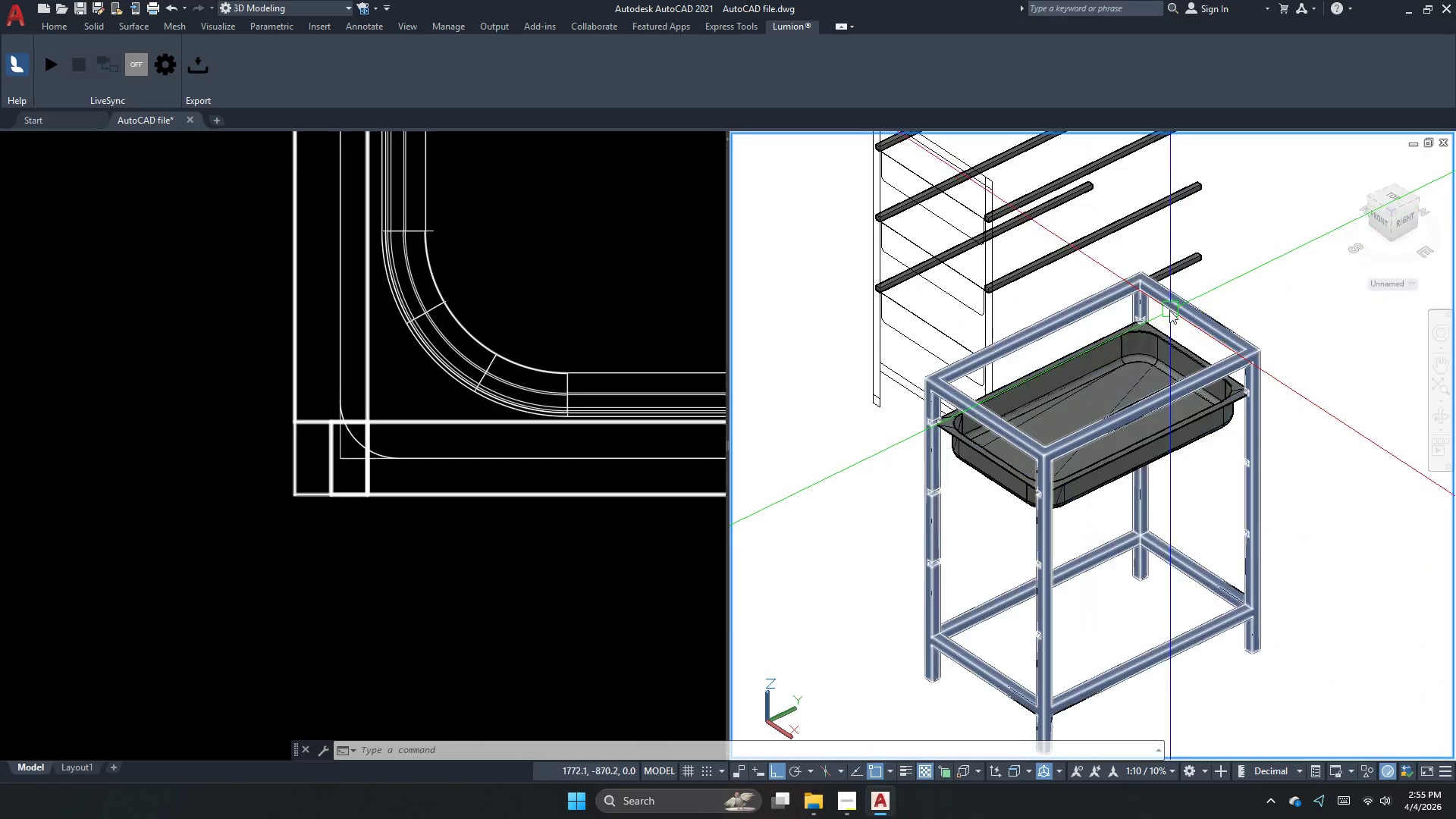 
scroll: coordinate [1148, 322], scroll_direction: up, amount: 4.0
 